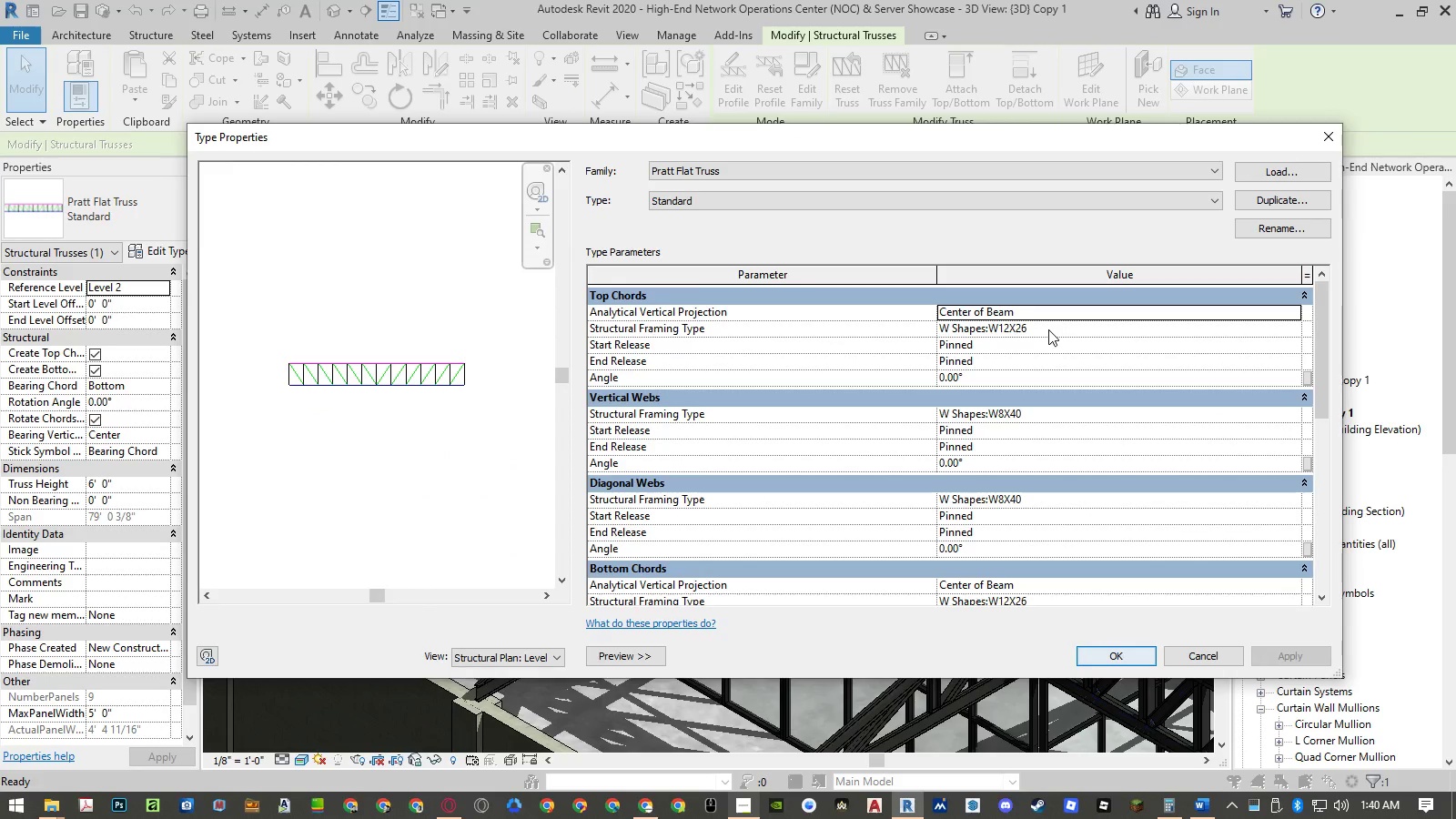 
left_click([1048, 329])
 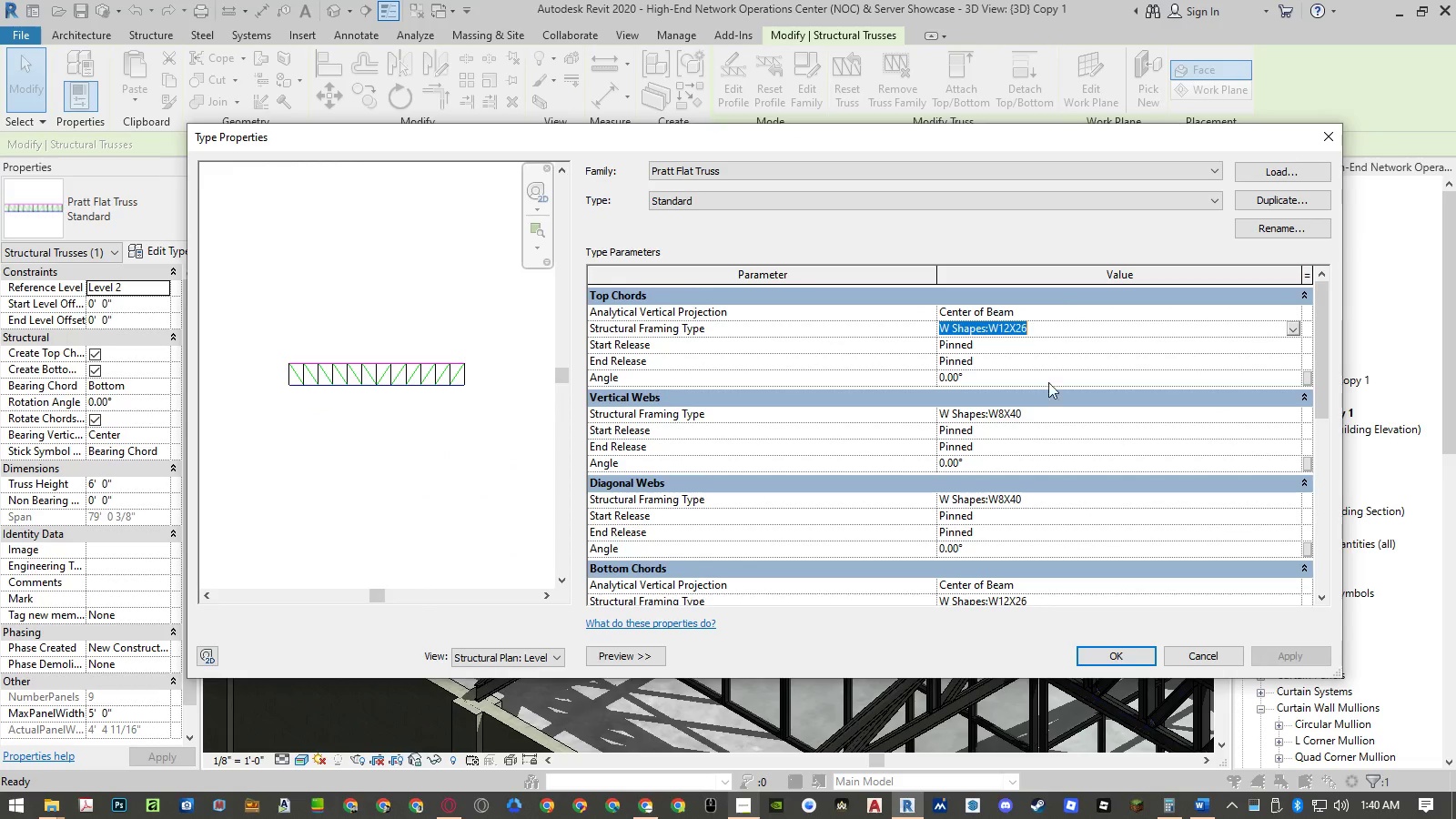 
key(Control+ControlLeft)
 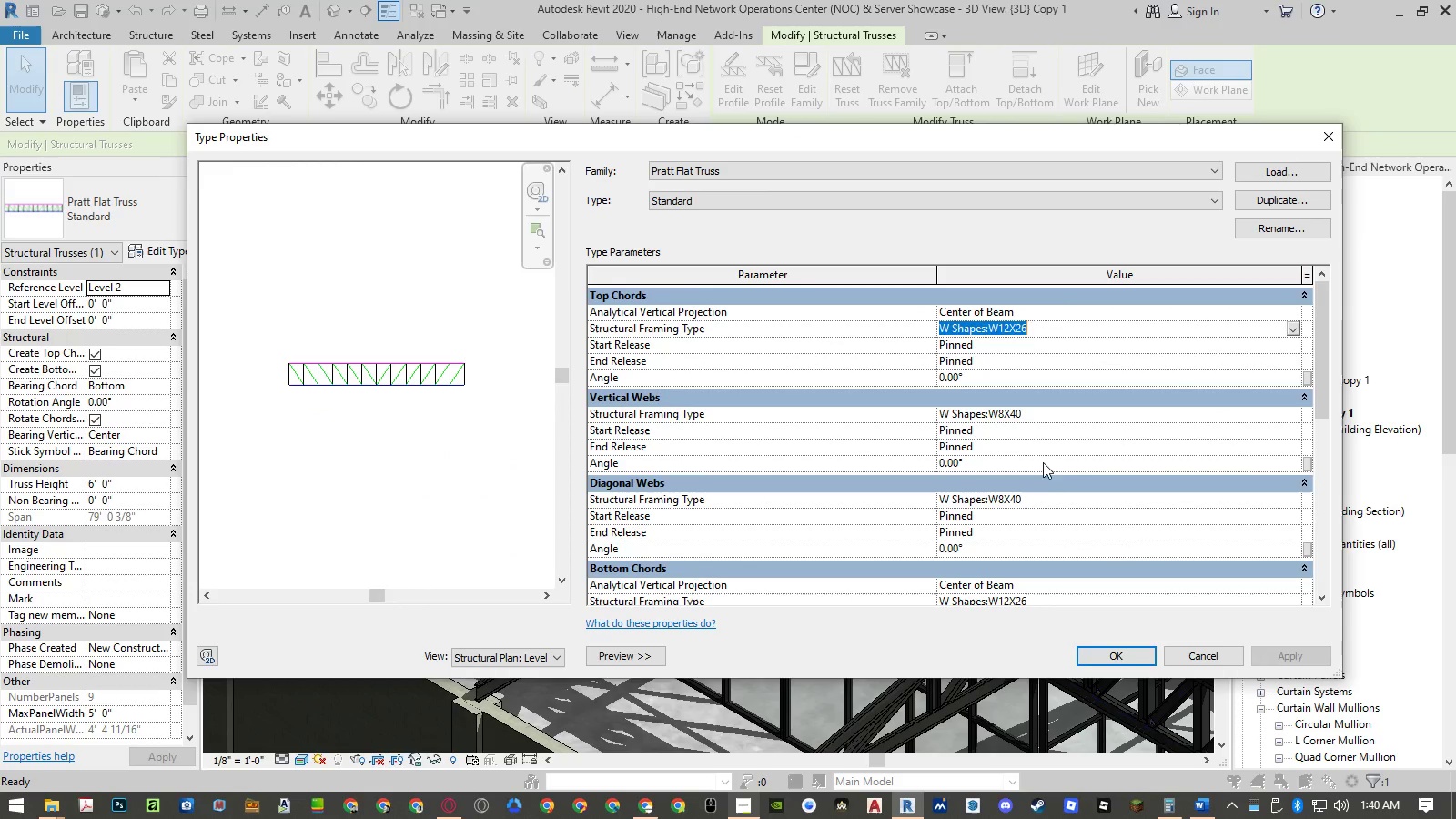 
key(Control+V)
 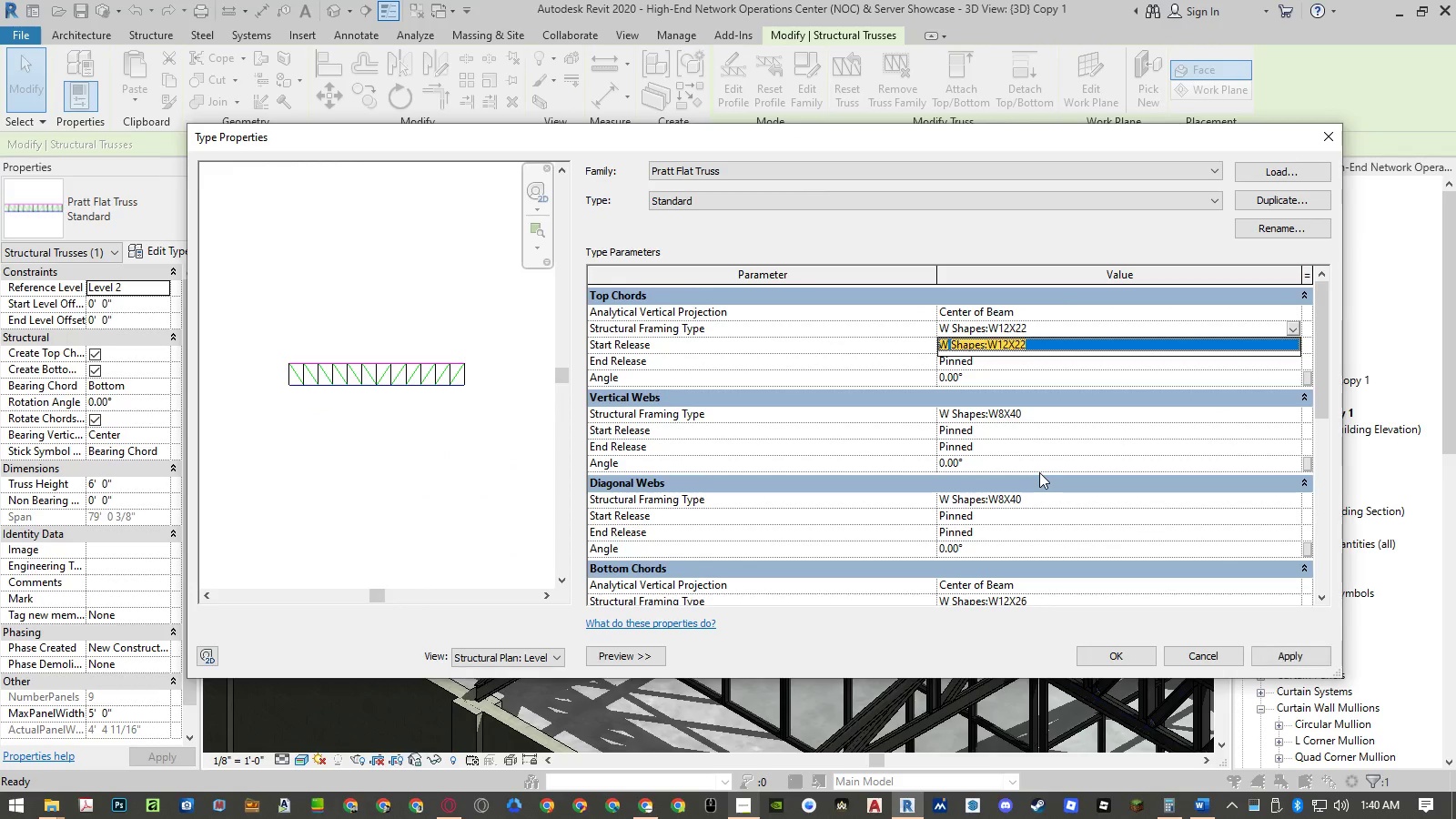 
key(Enter)
 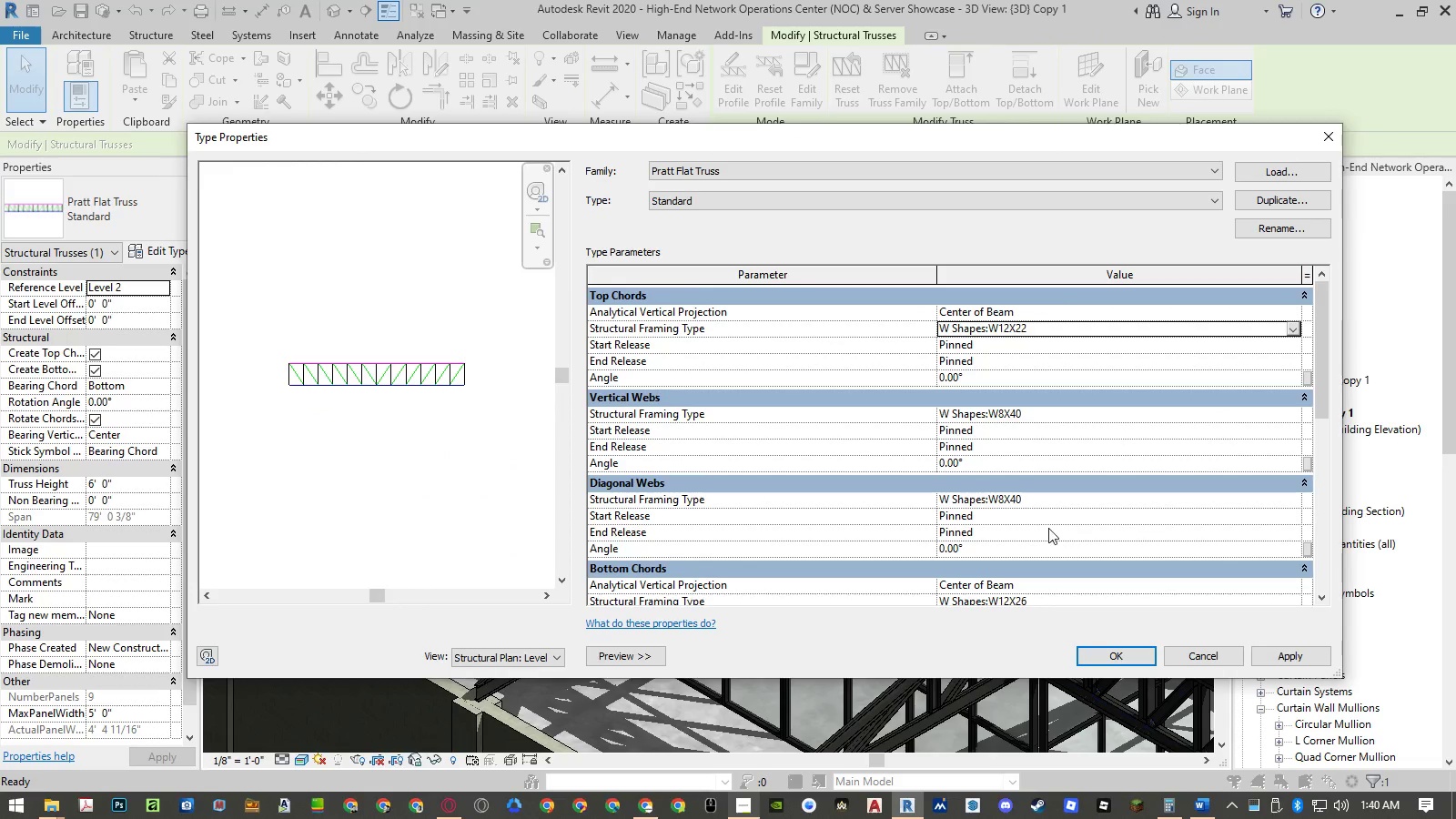 
scroll: coordinate [1048, 529], scroll_direction: down, amount: 1.0
 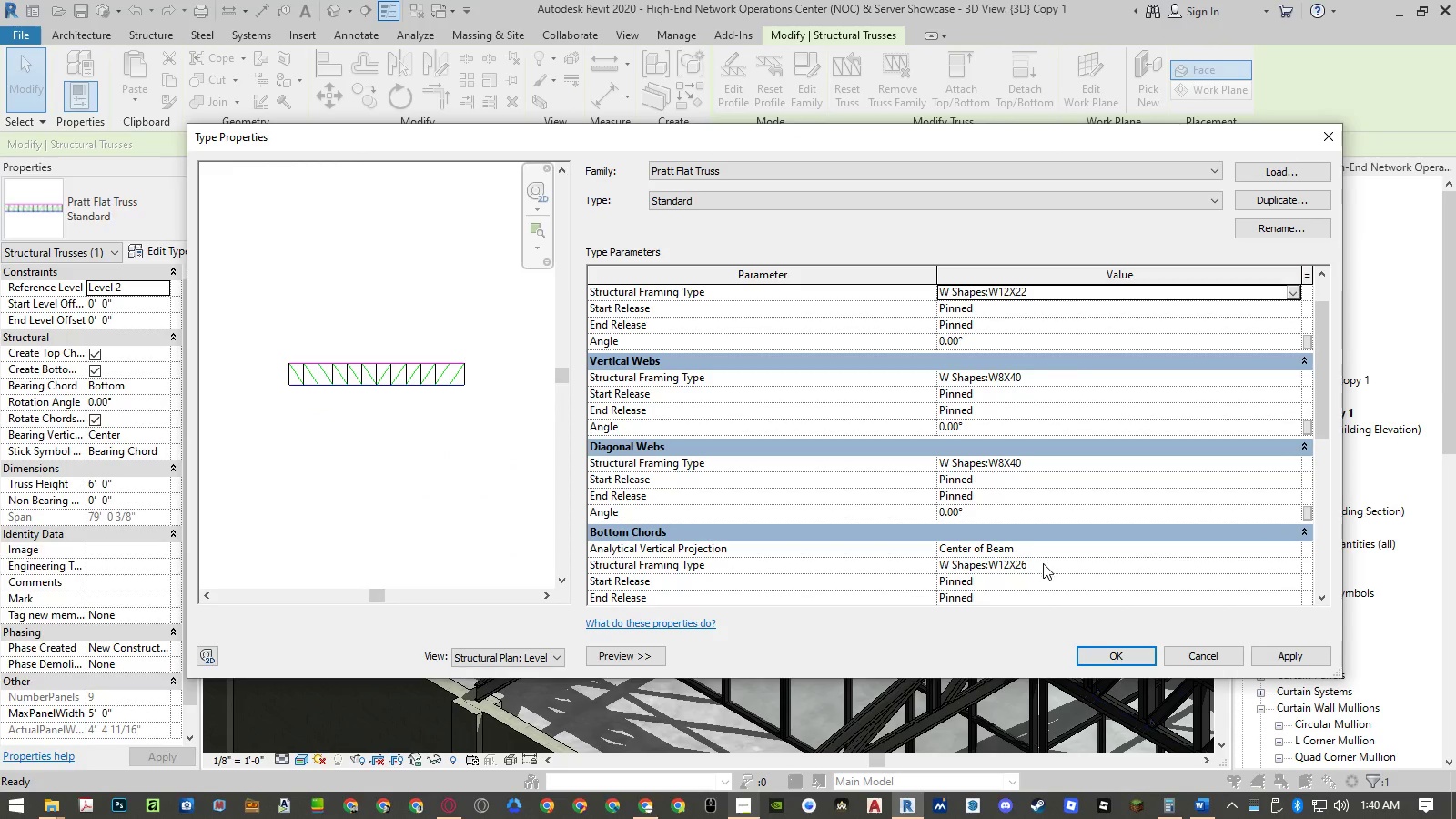 
left_click([1043, 563])
 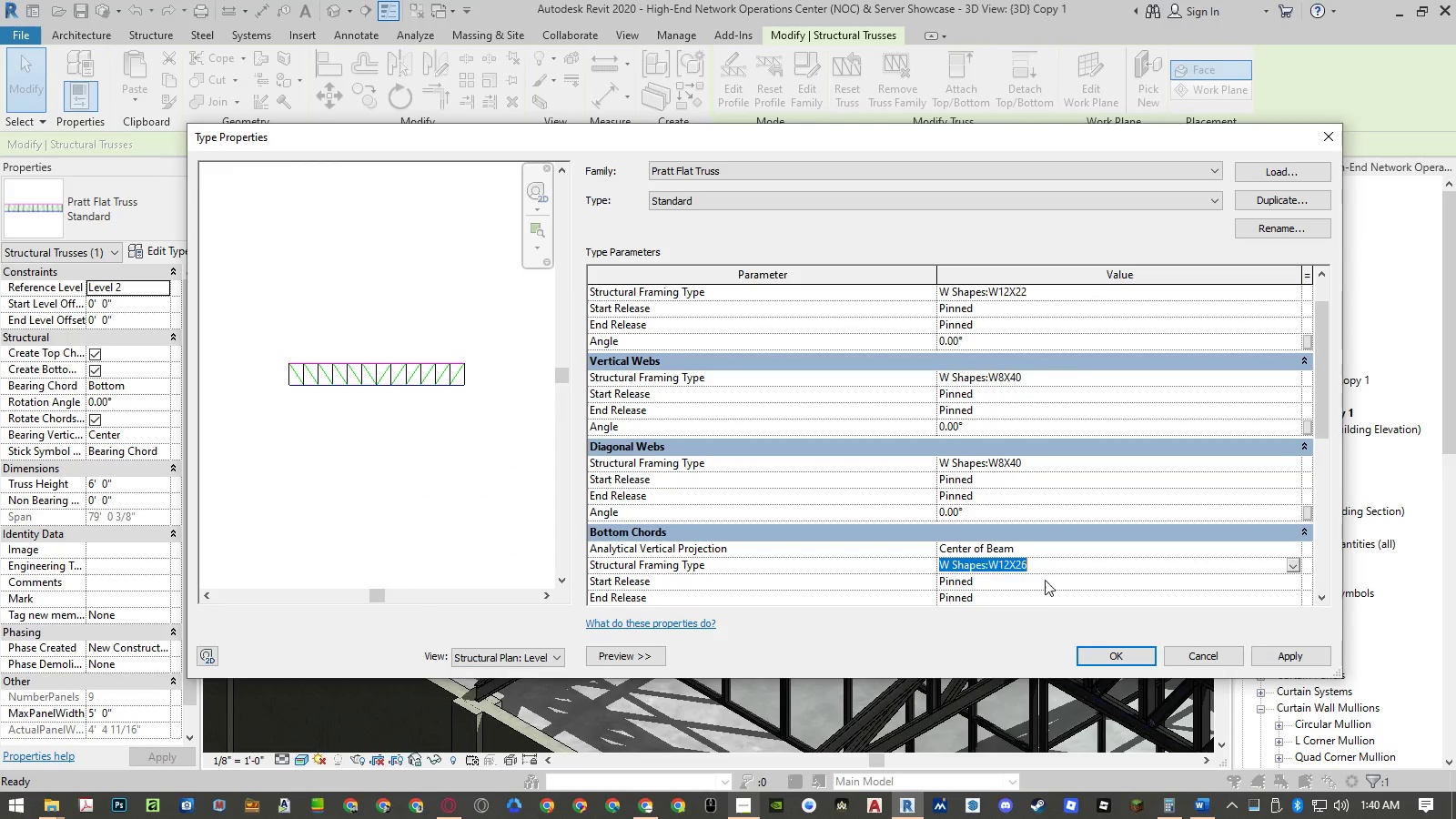 
key(Control+ControlLeft)
 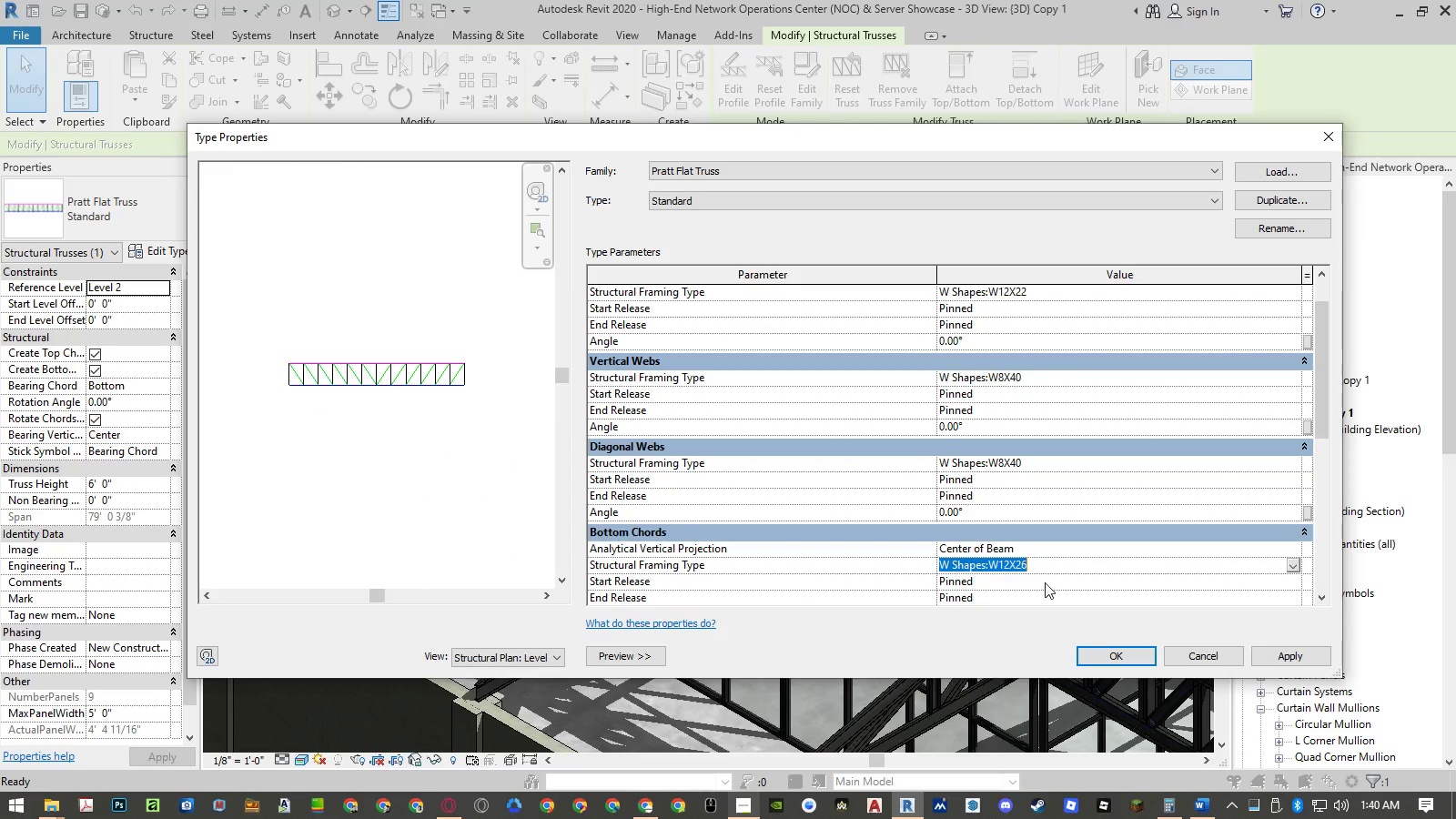 
key(Control+V)
 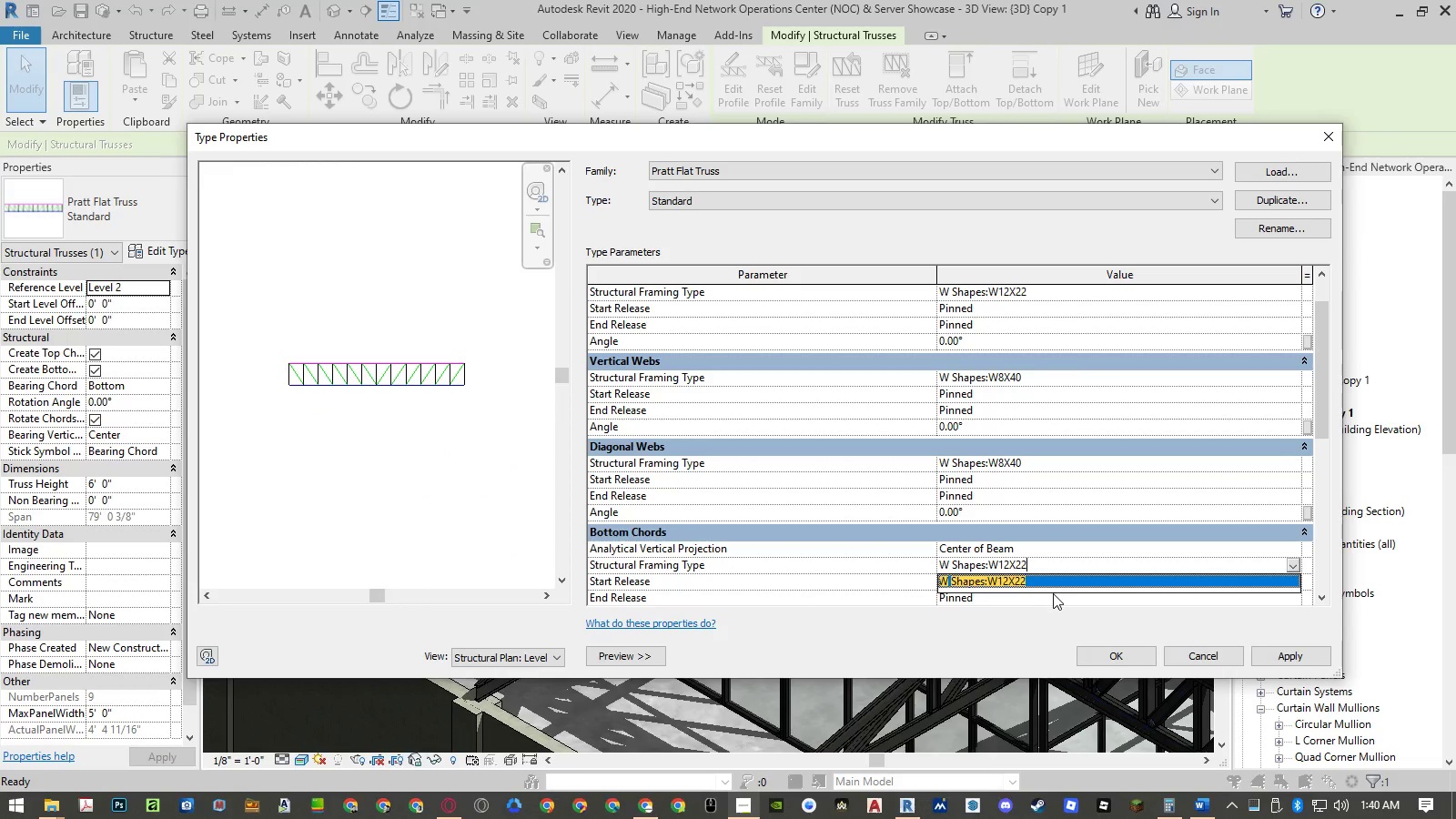 
key(Enter)
 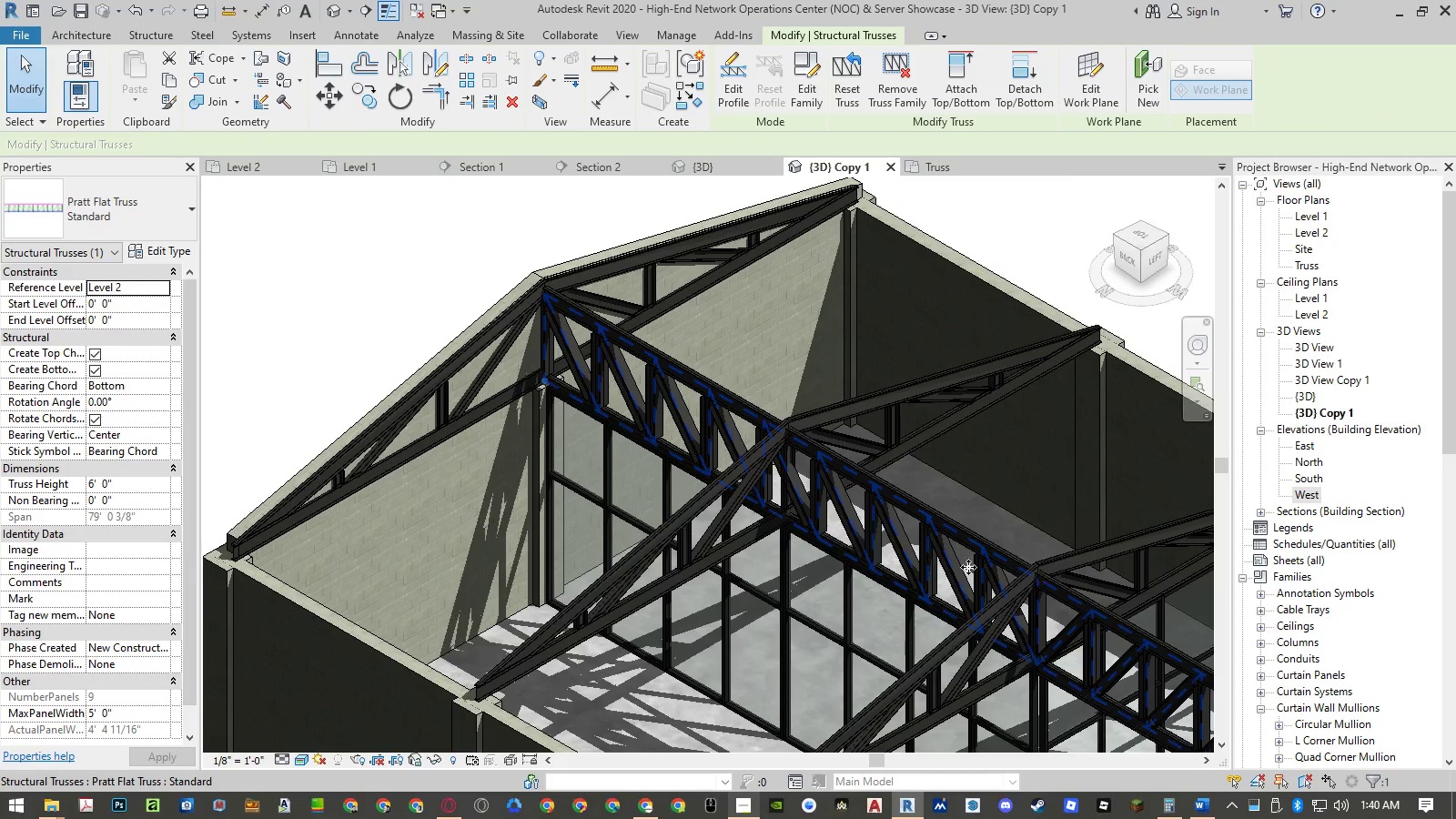 
left_click([705, 502])
 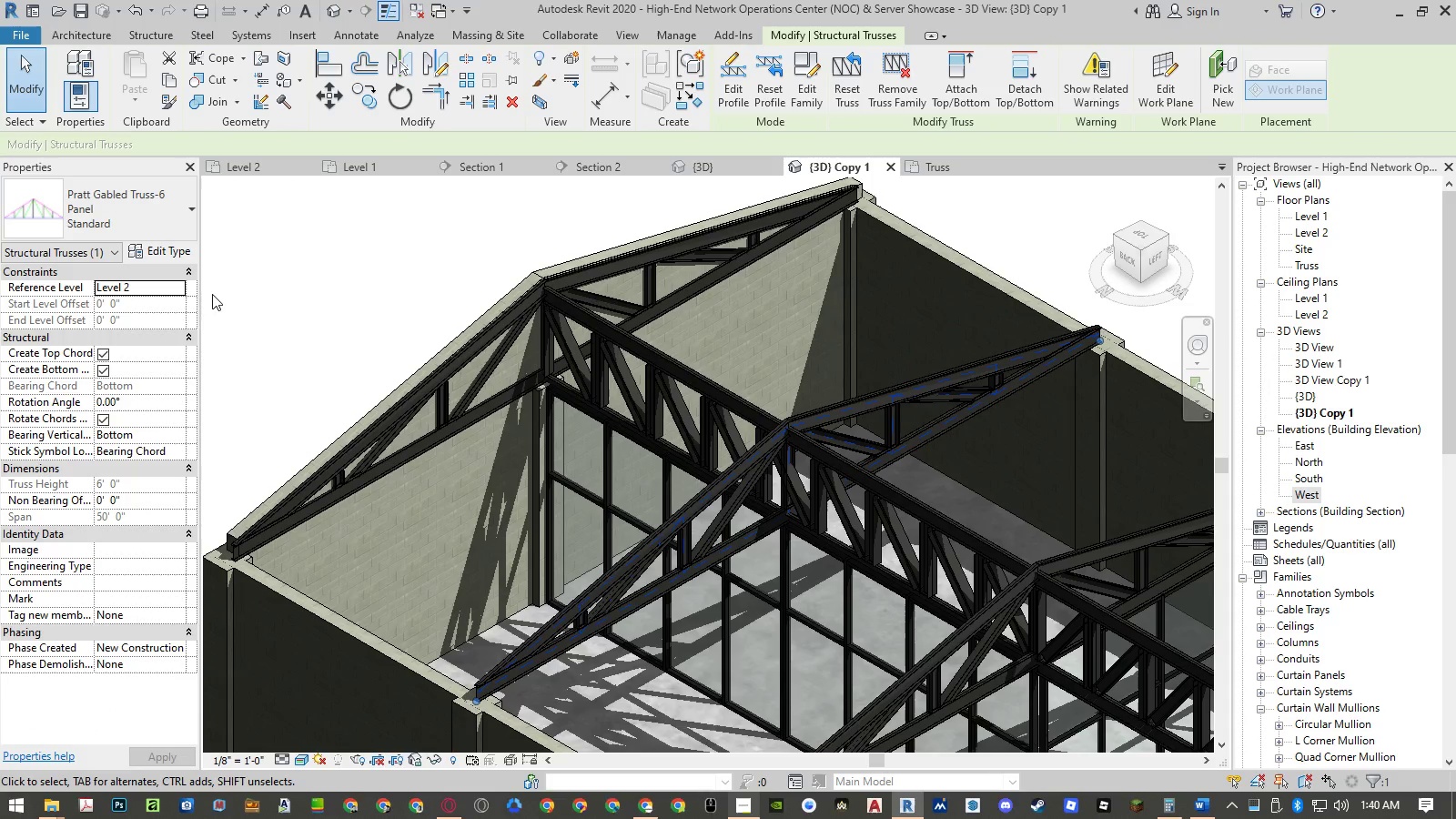 
left_click([173, 251])
 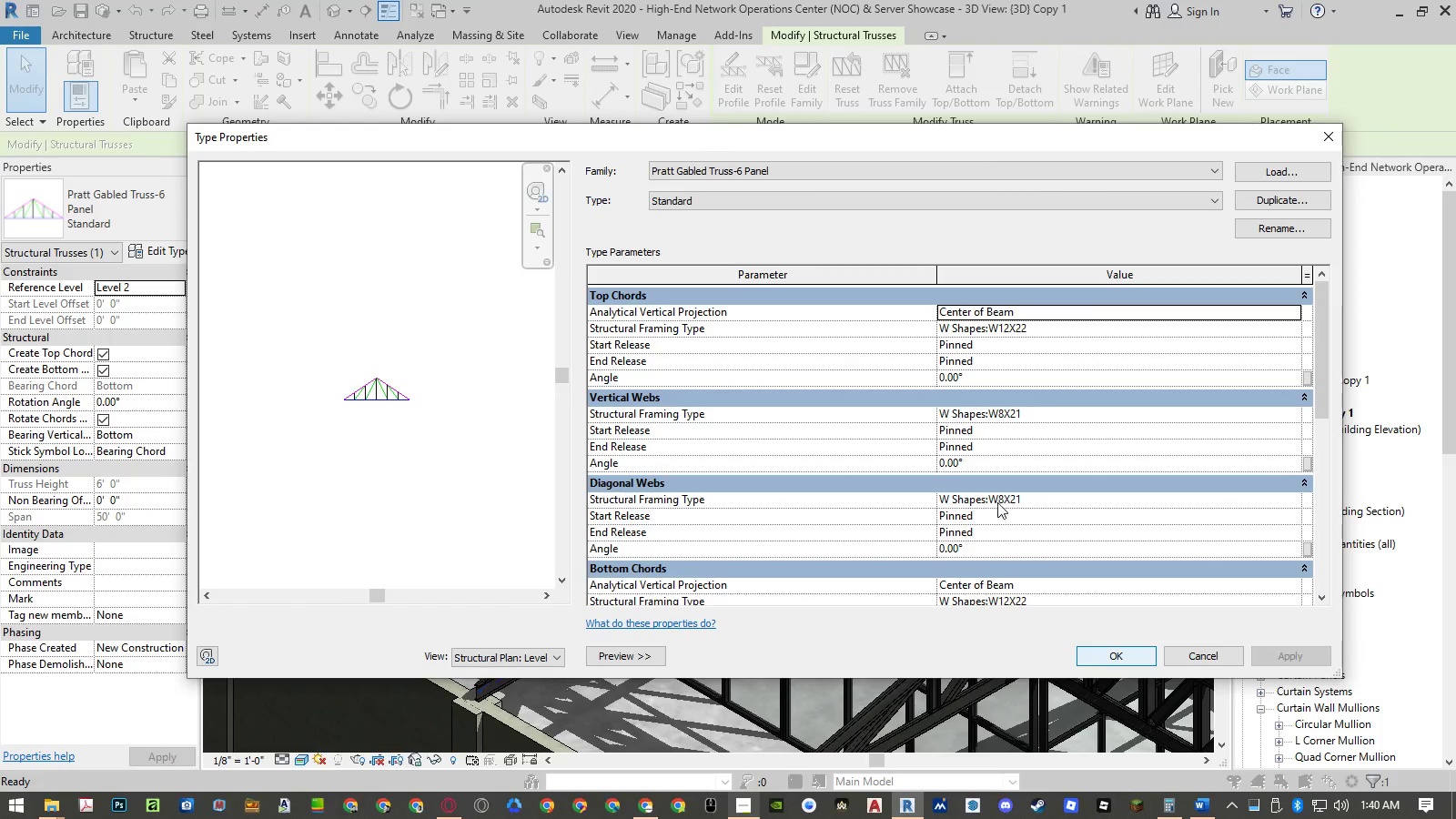 
left_click([1048, 500])
 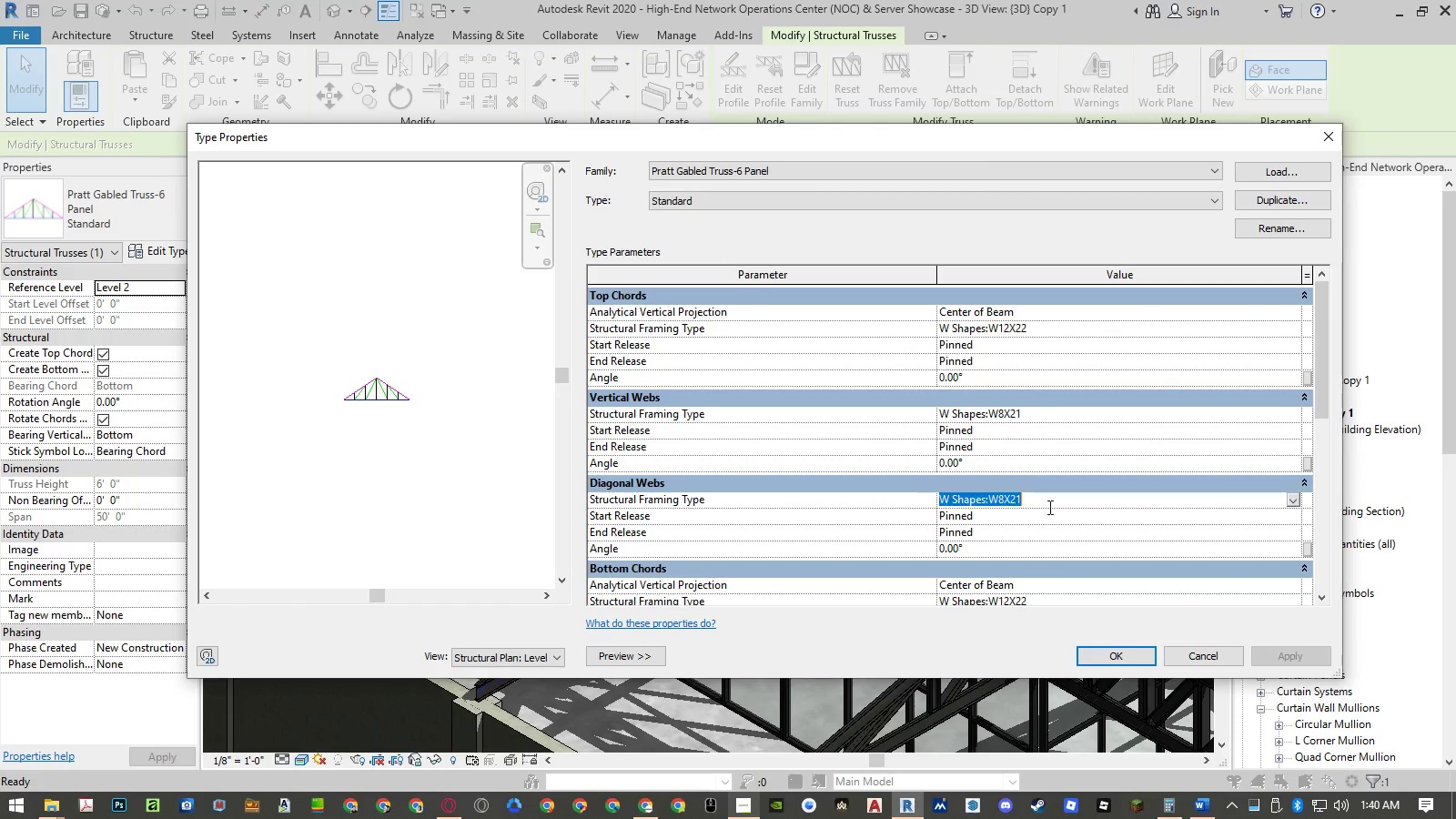 
key(Control+ControlLeft)
 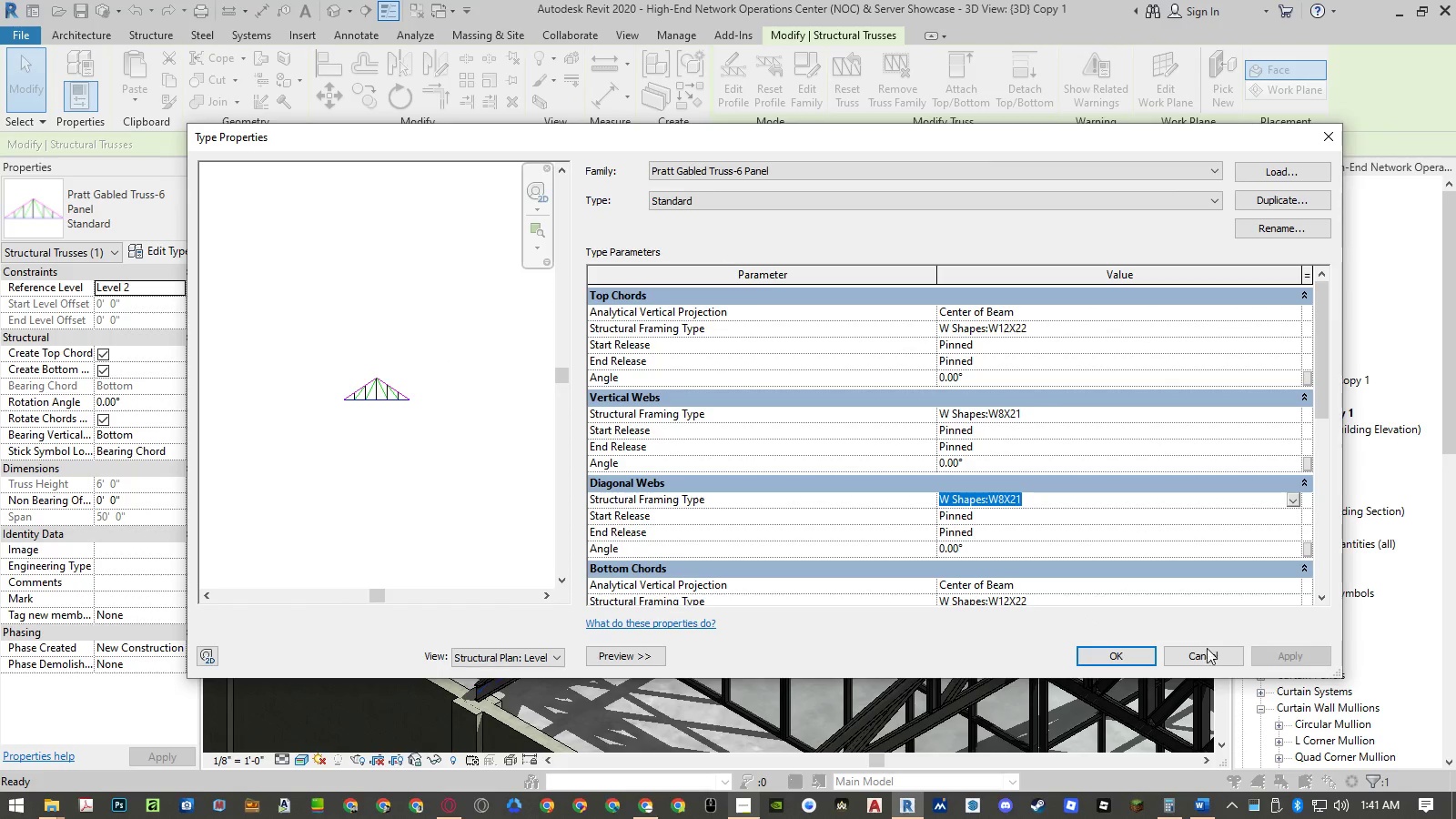 
left_click([1209, 652])
 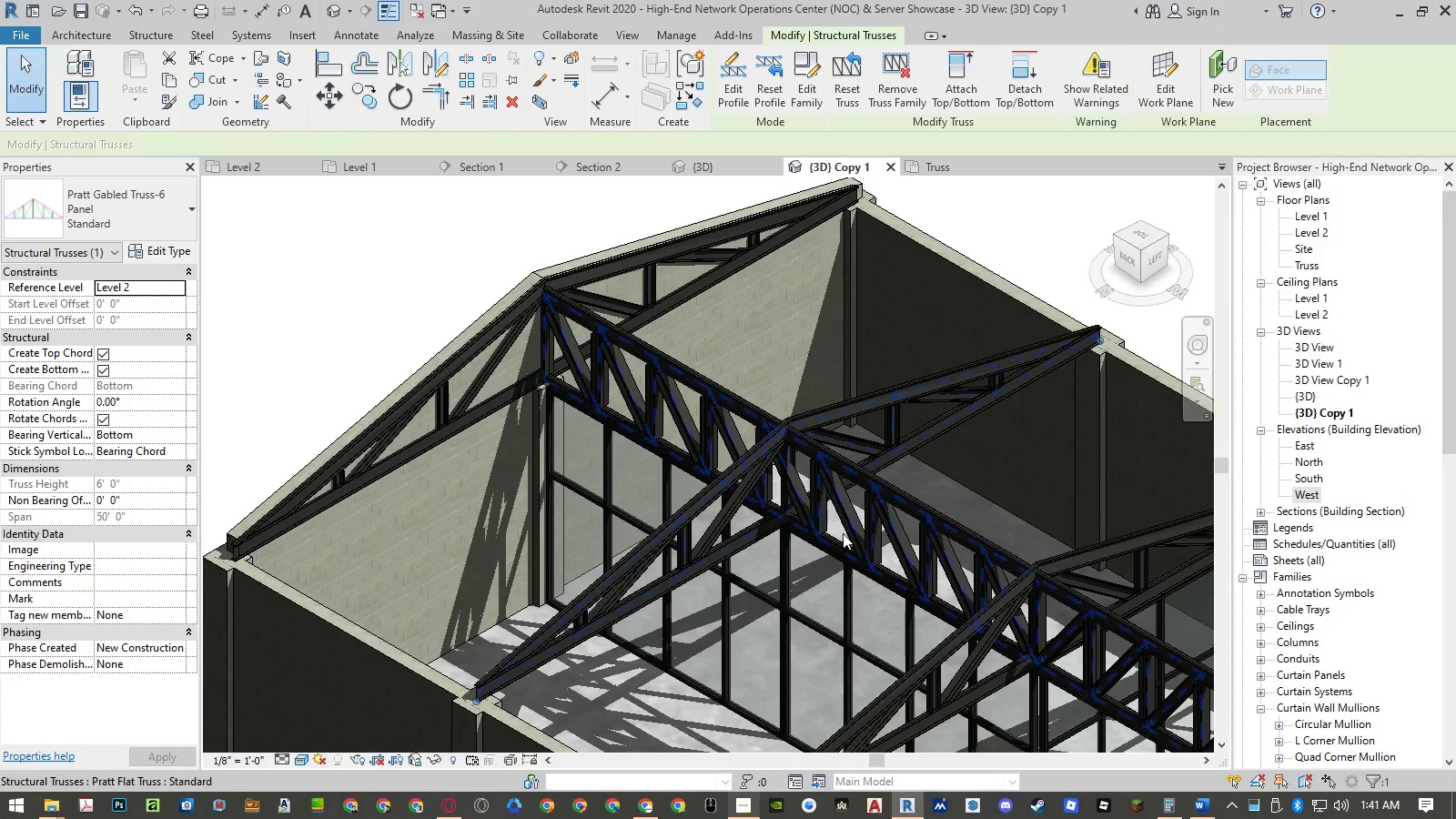 
left_click([859, 545])
 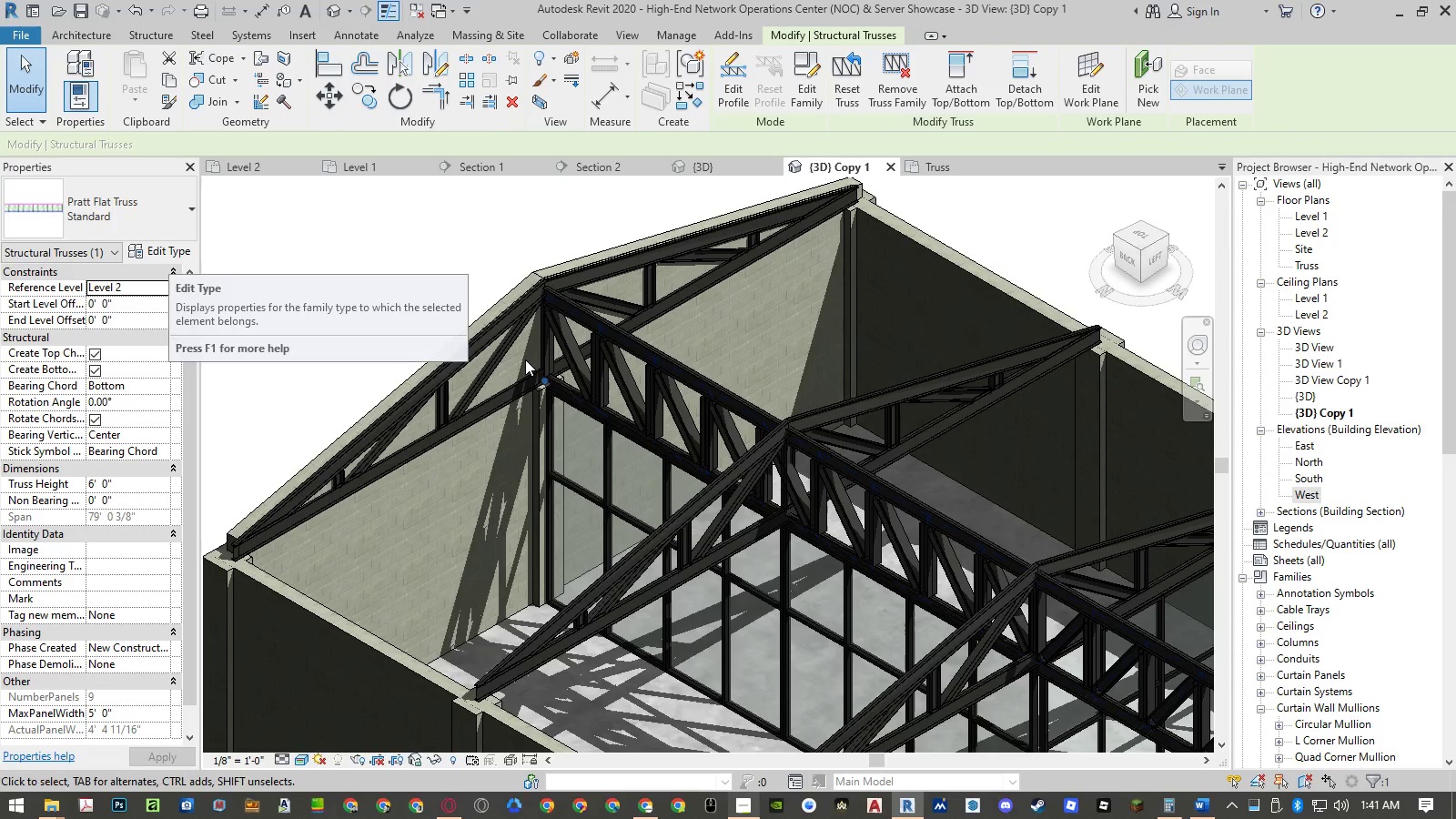 
left_click([178, 253])
 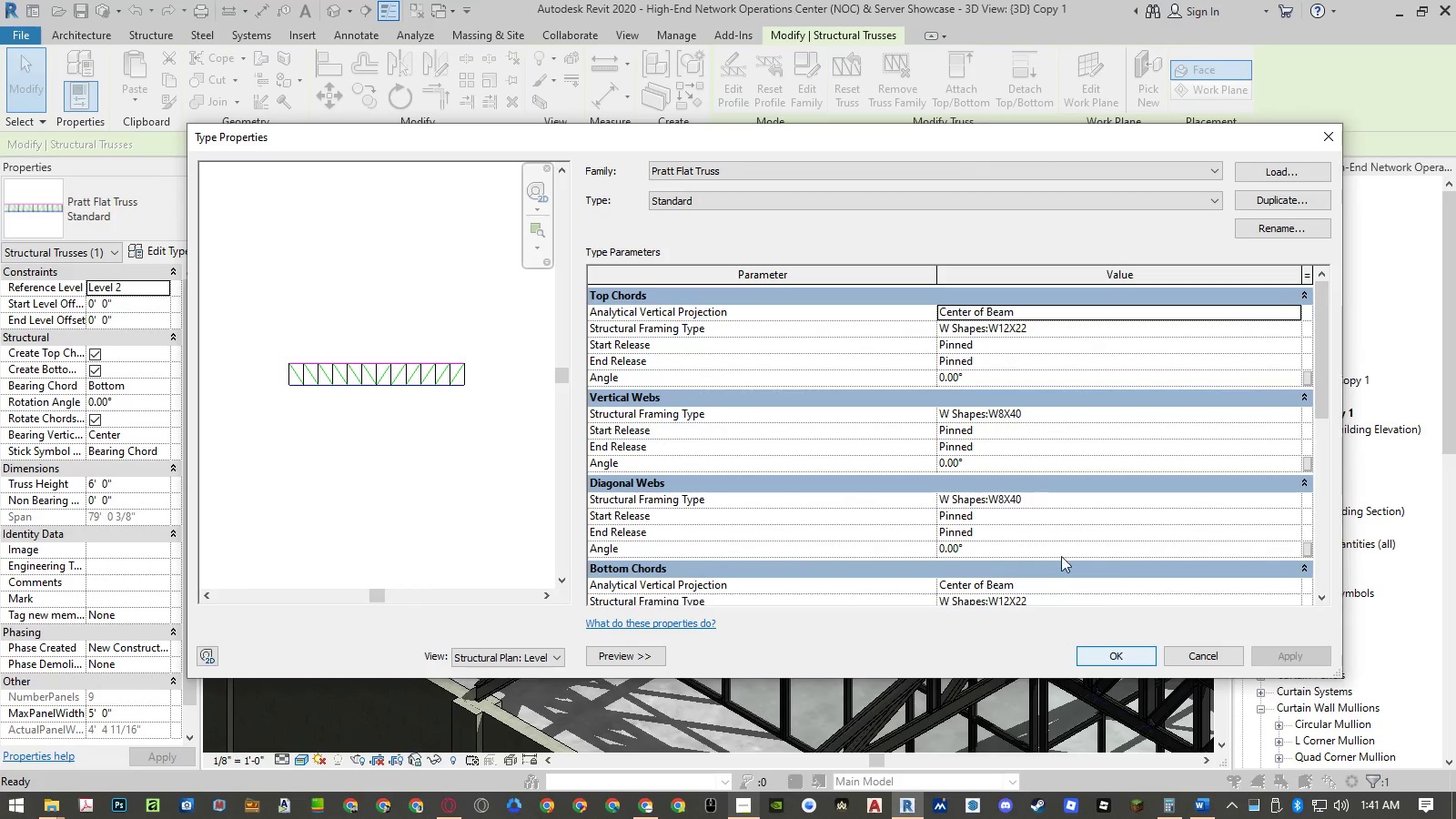 
left_click([1036, 413])
 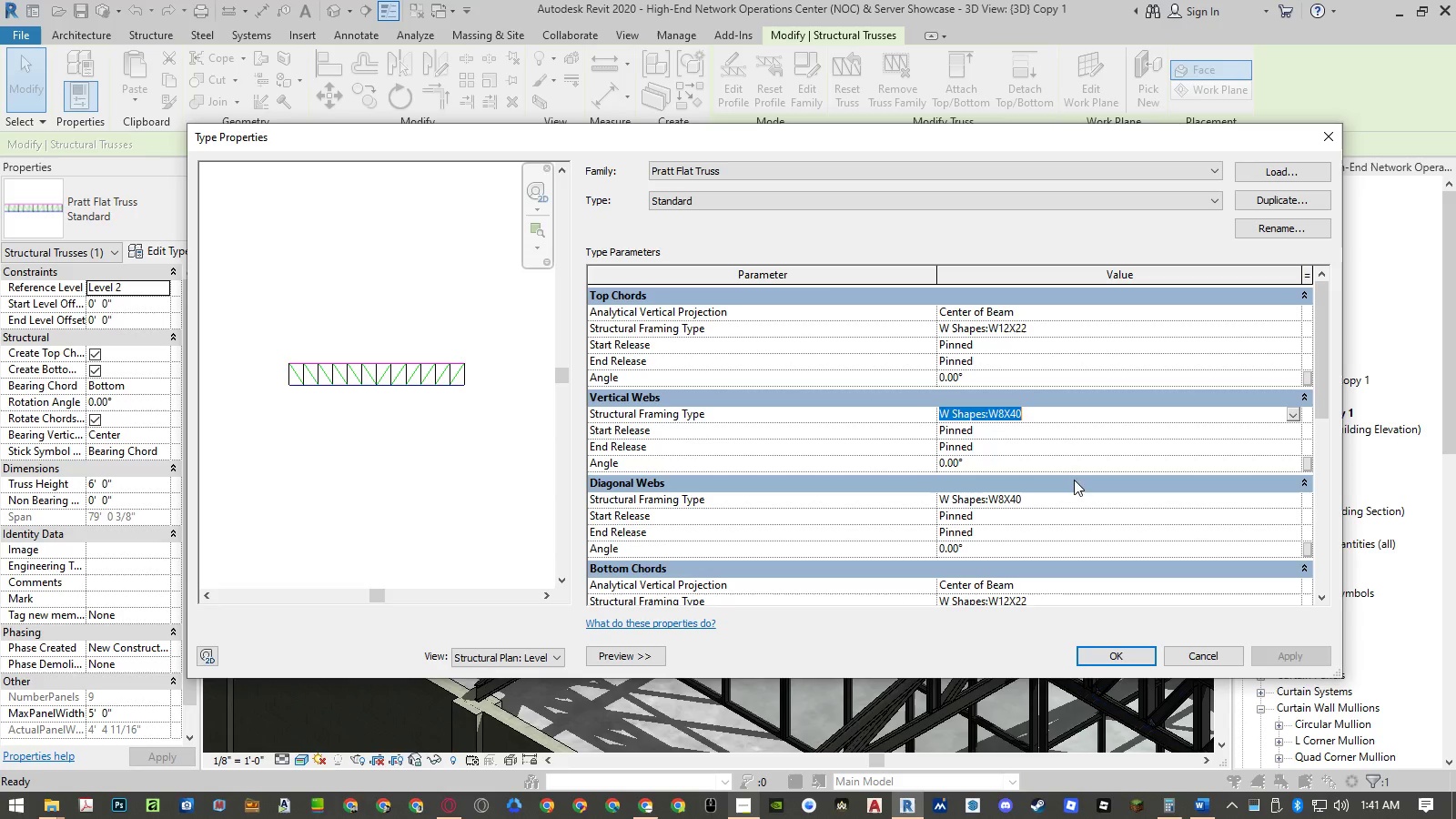 
key(Control+ControlLeft)
 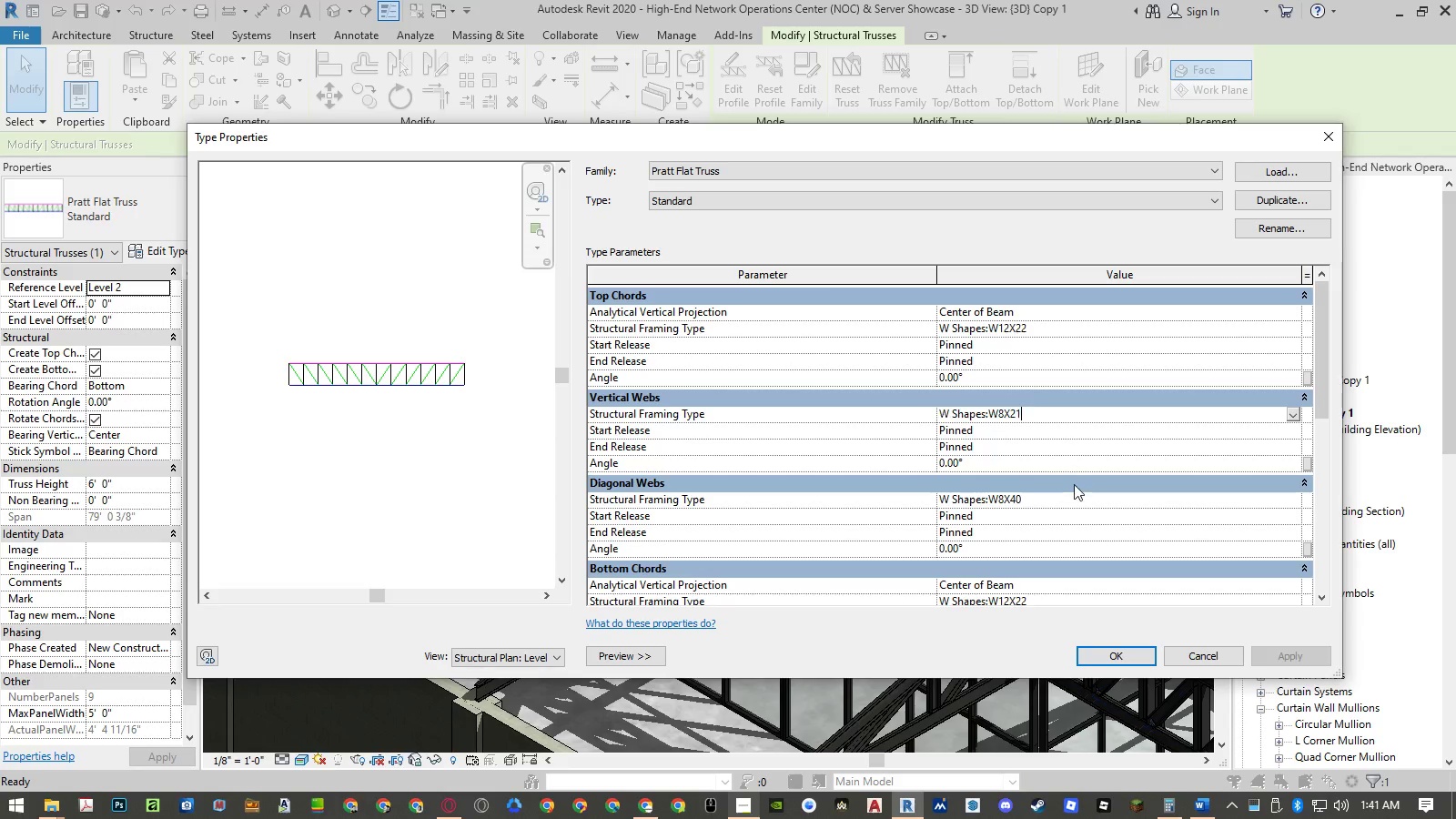 
key(Control+V)
 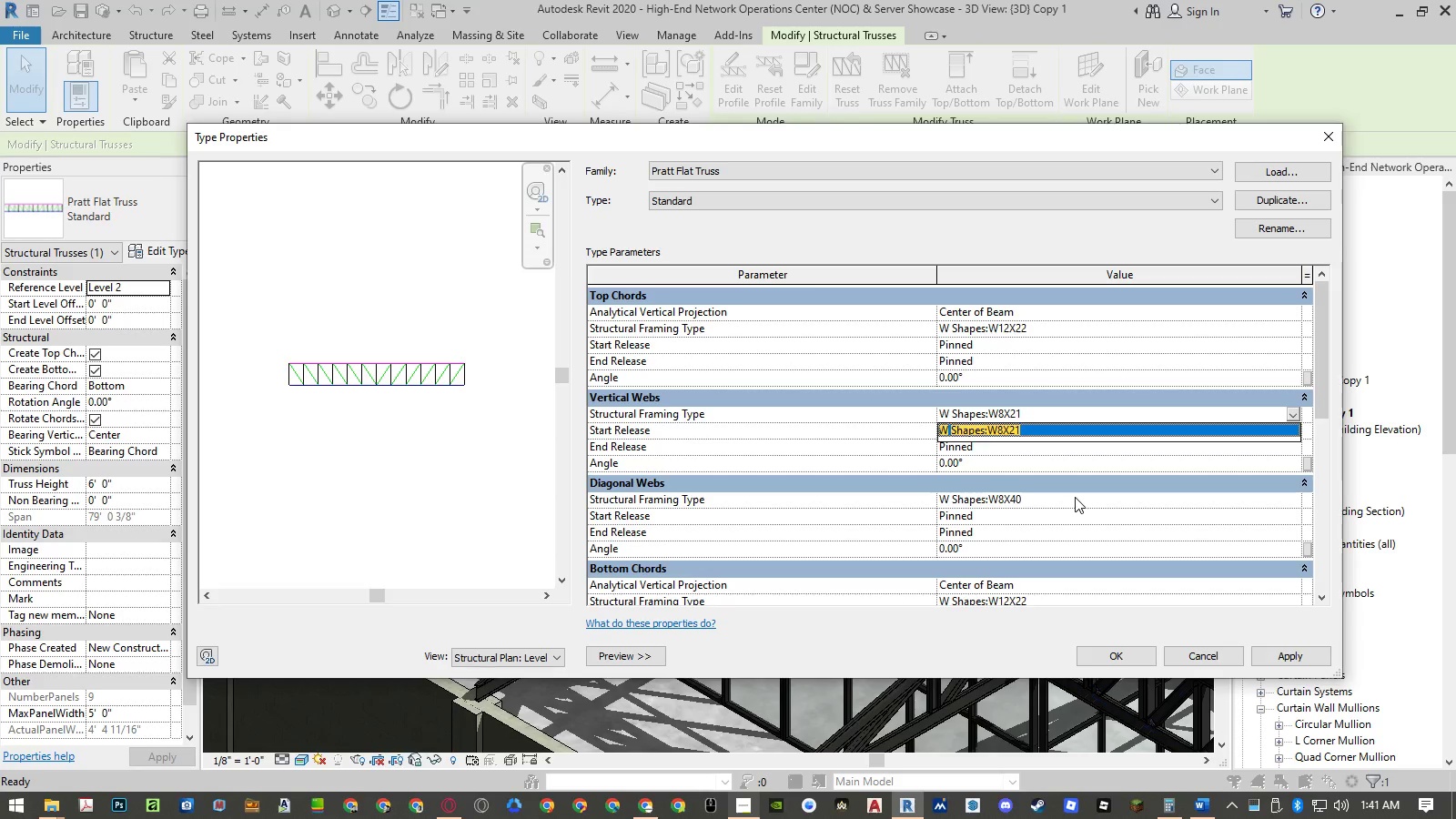 
left_click([1074, 498])
 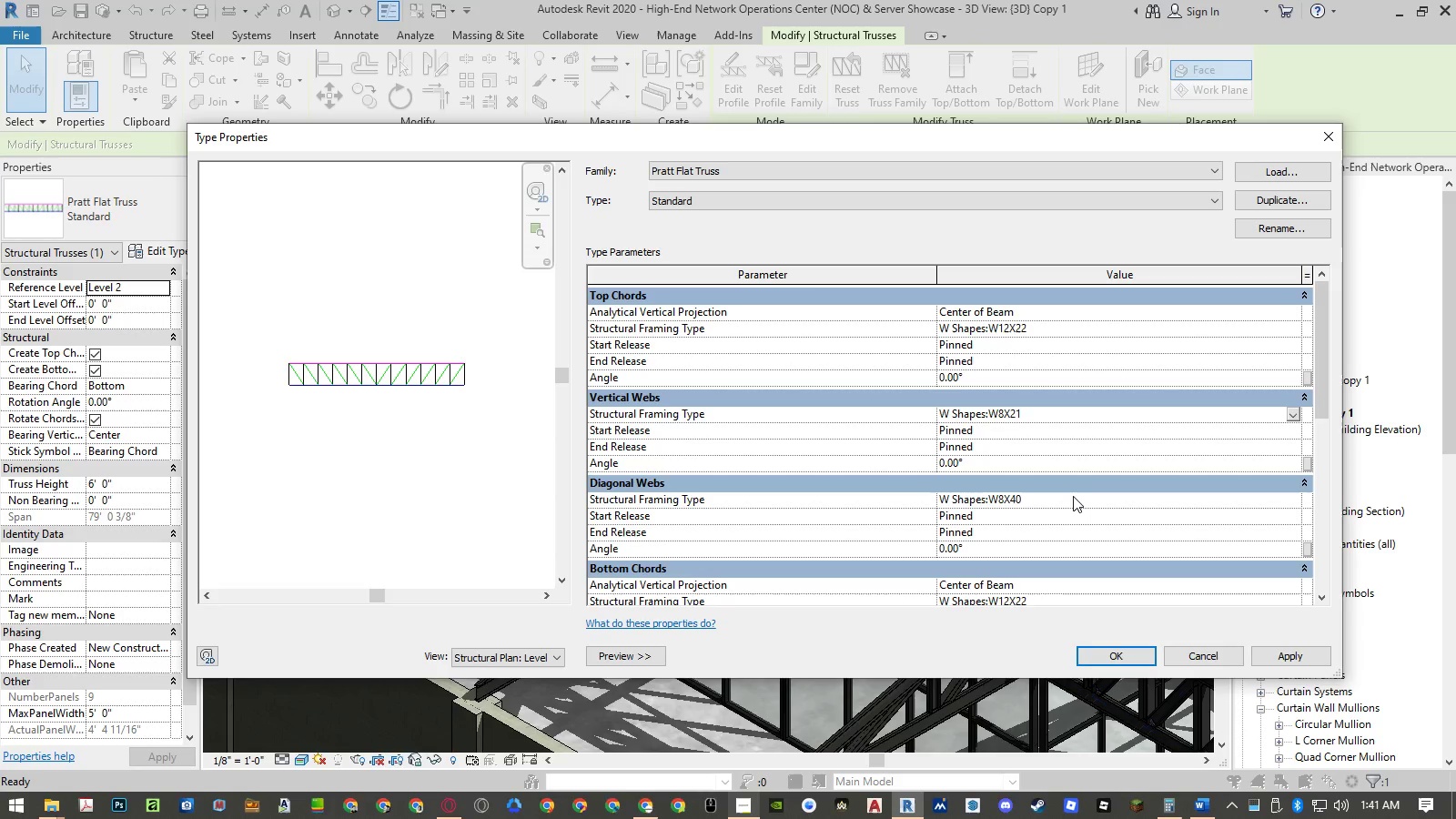 
left_click([1068, 497])
 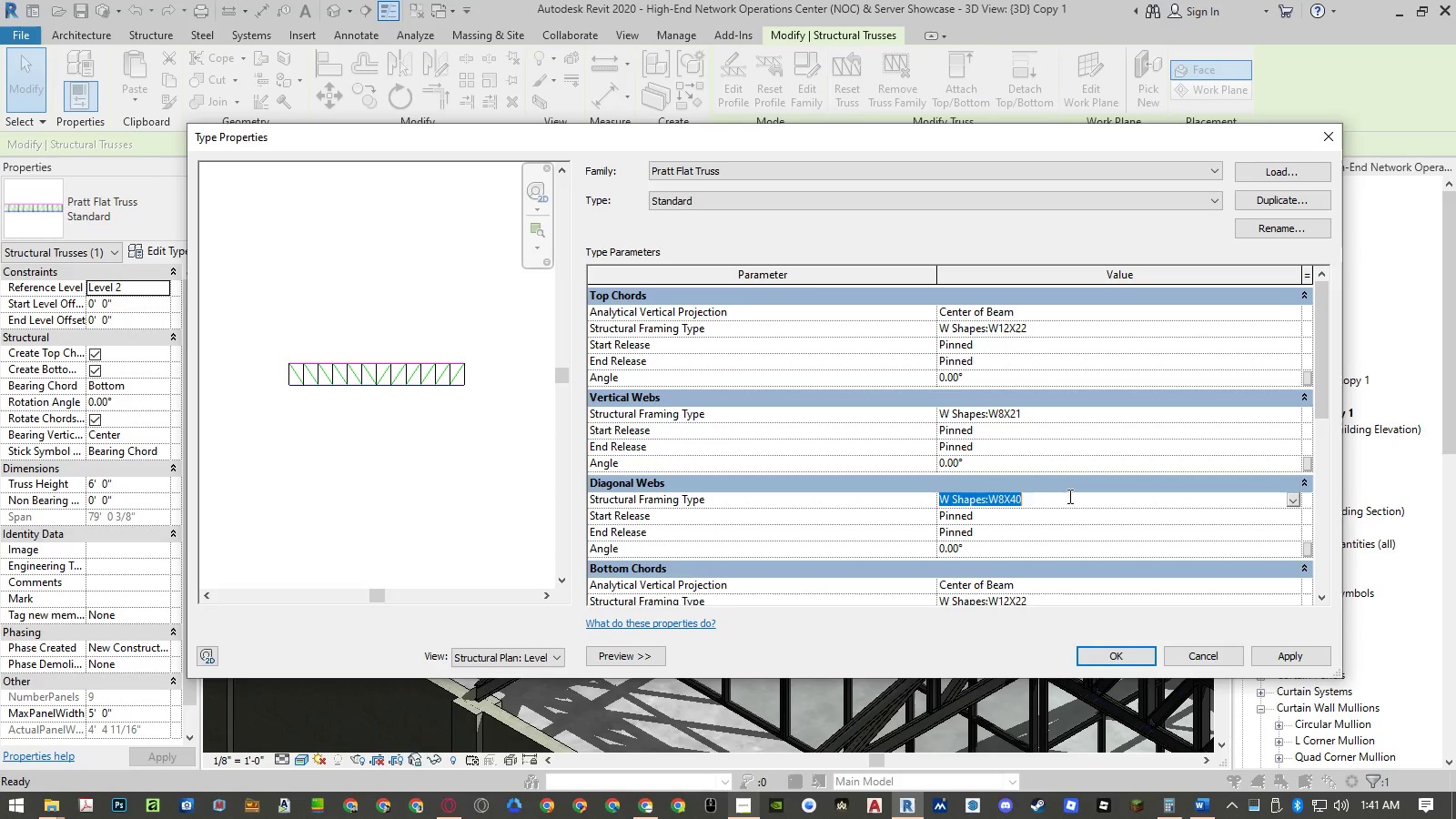 
key(Control+ControlLeft)
 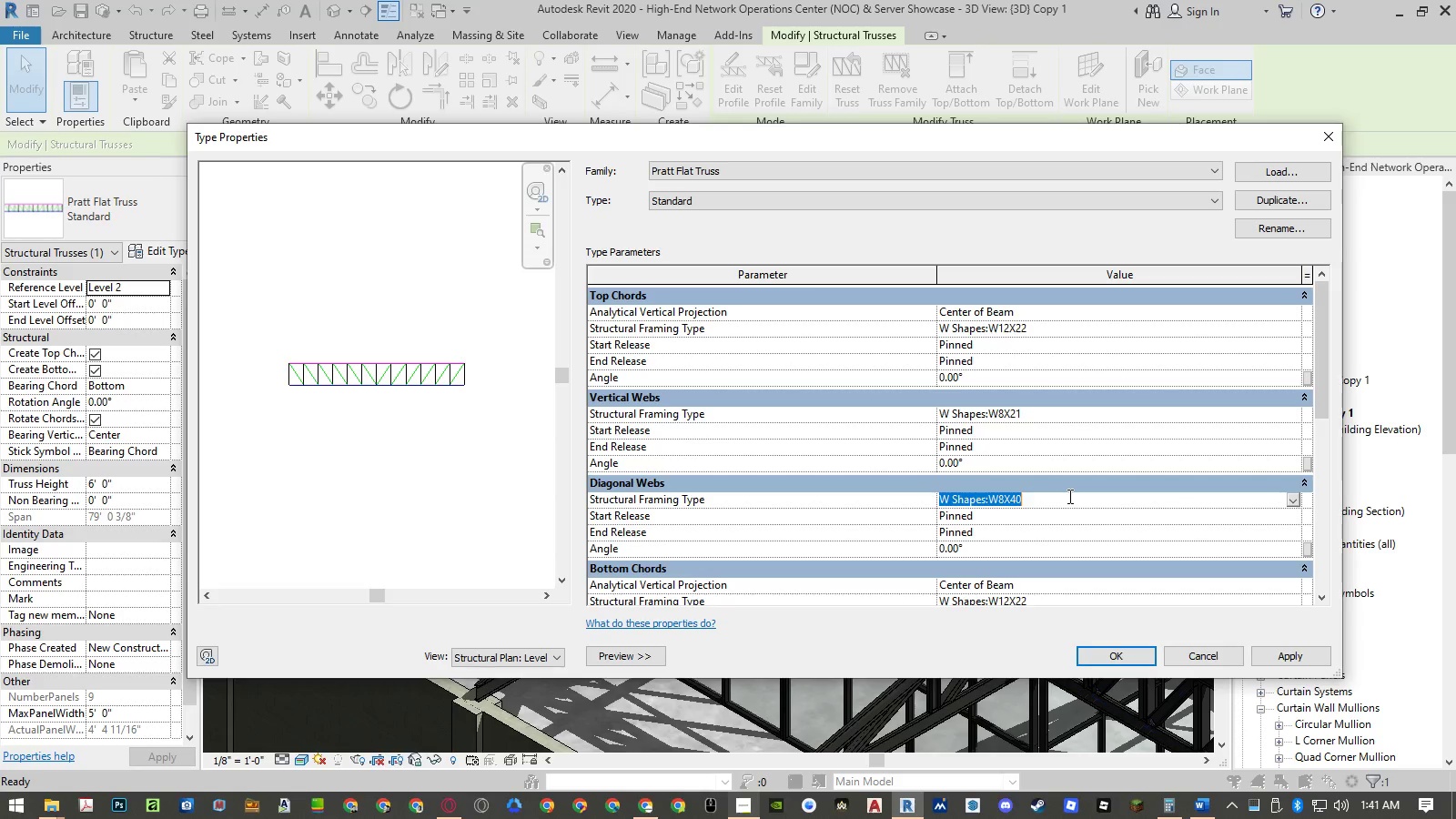 
key(Control+V)
 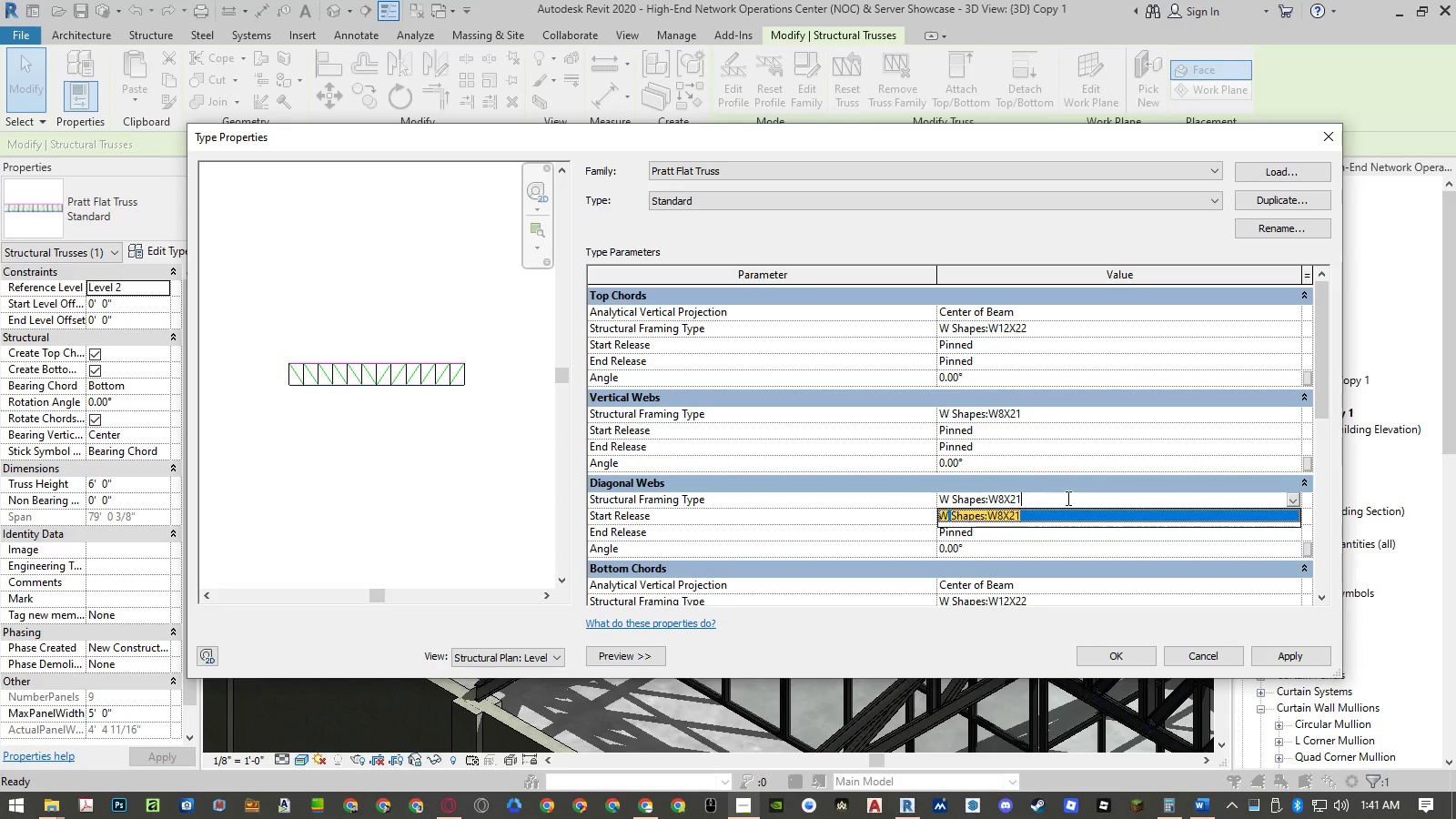 
key(Enter)
 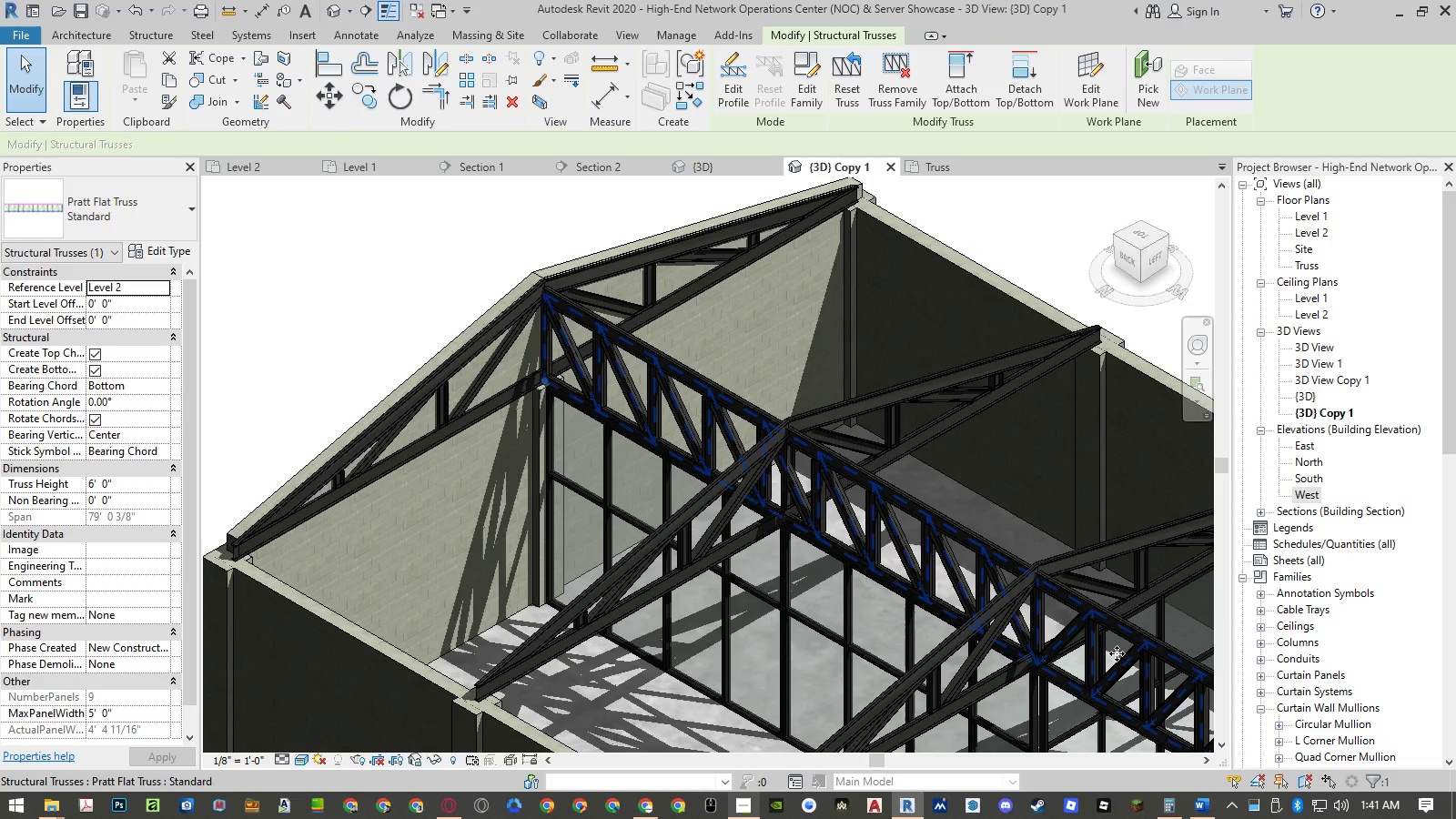 
left_click([409, 237])
 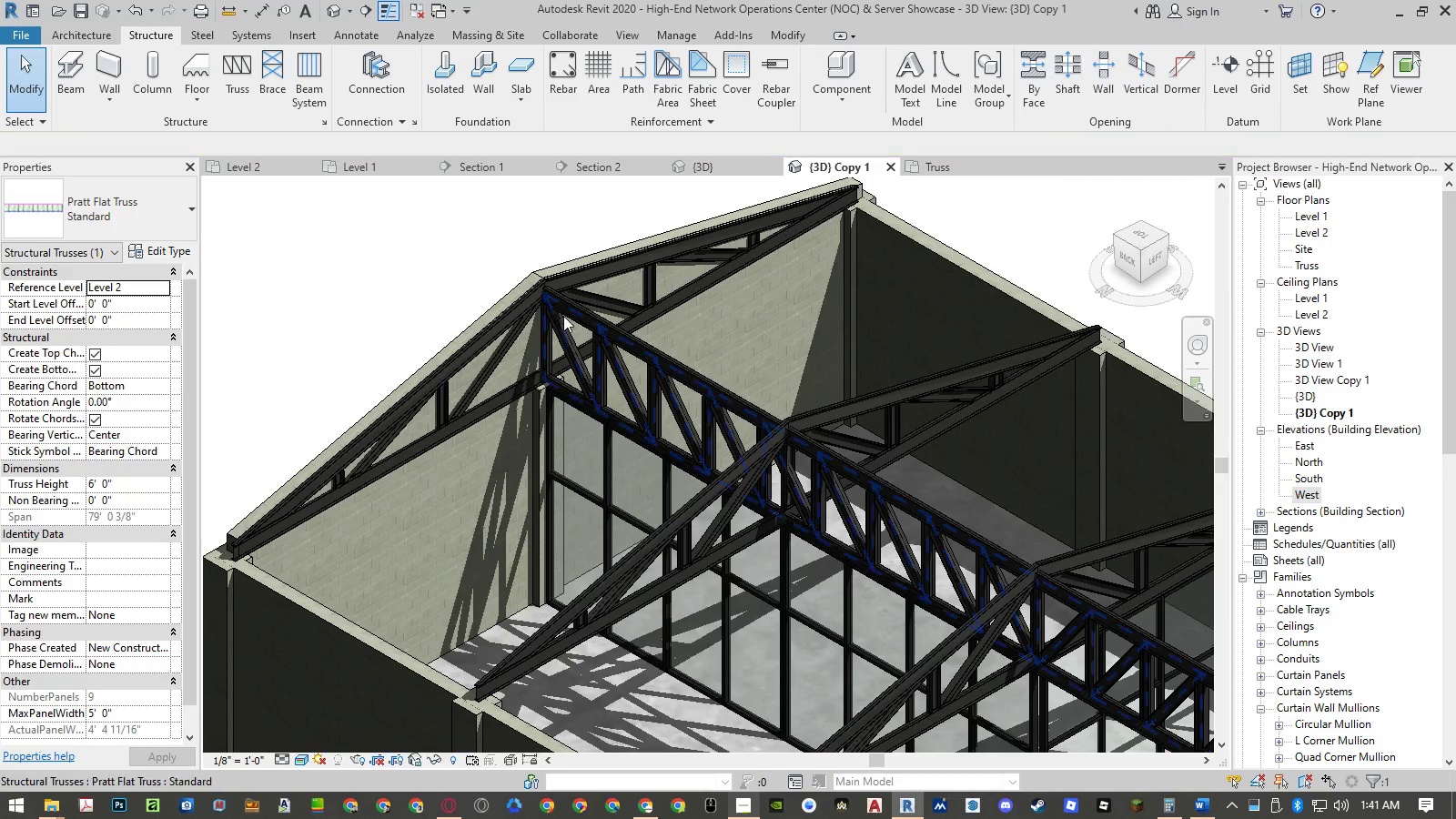 
scroll: coordinate [561, 317], scroll_direction: up, amount: 10.0
 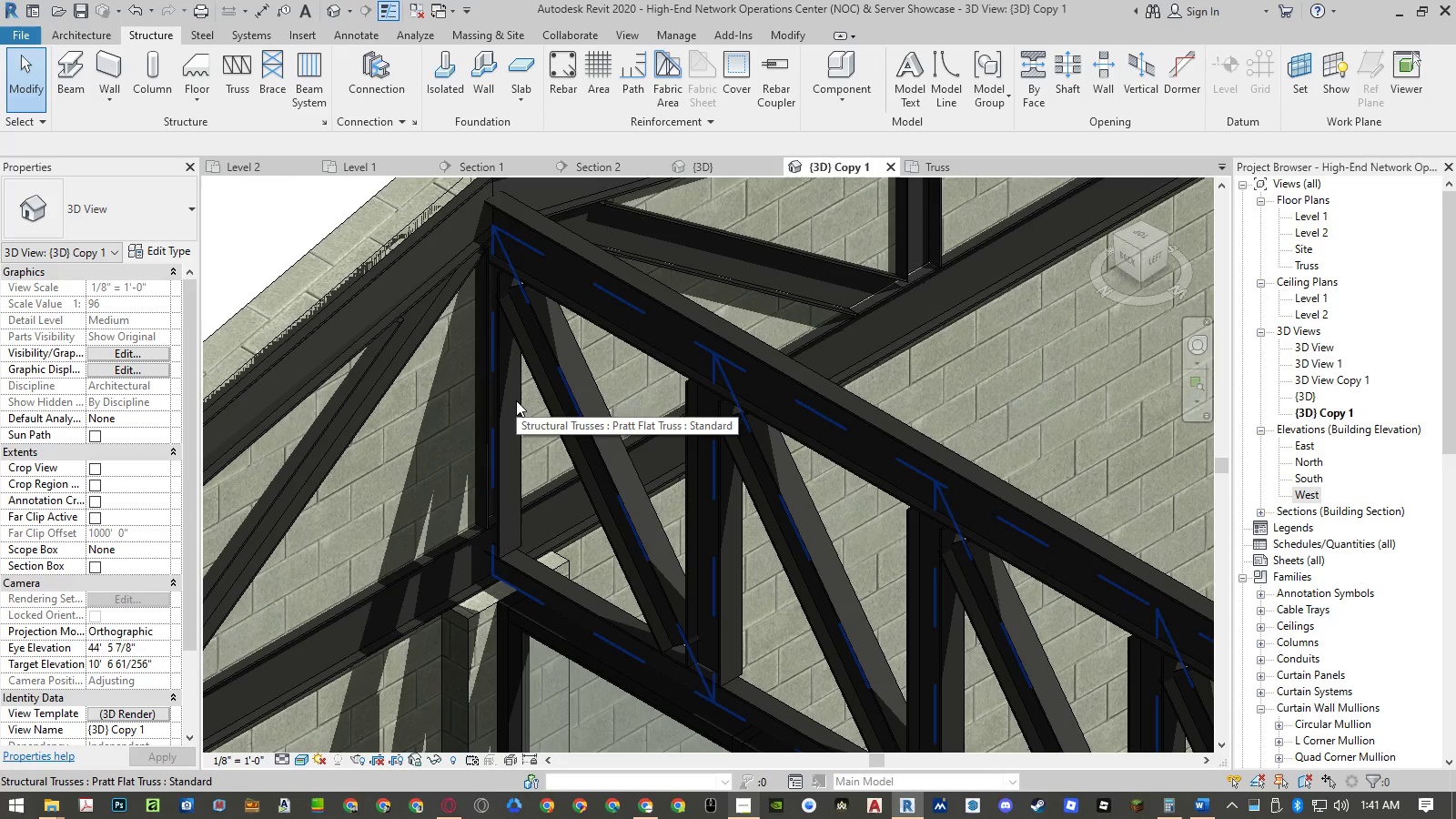 
hold_key(key=Tab, duration=0.34)
 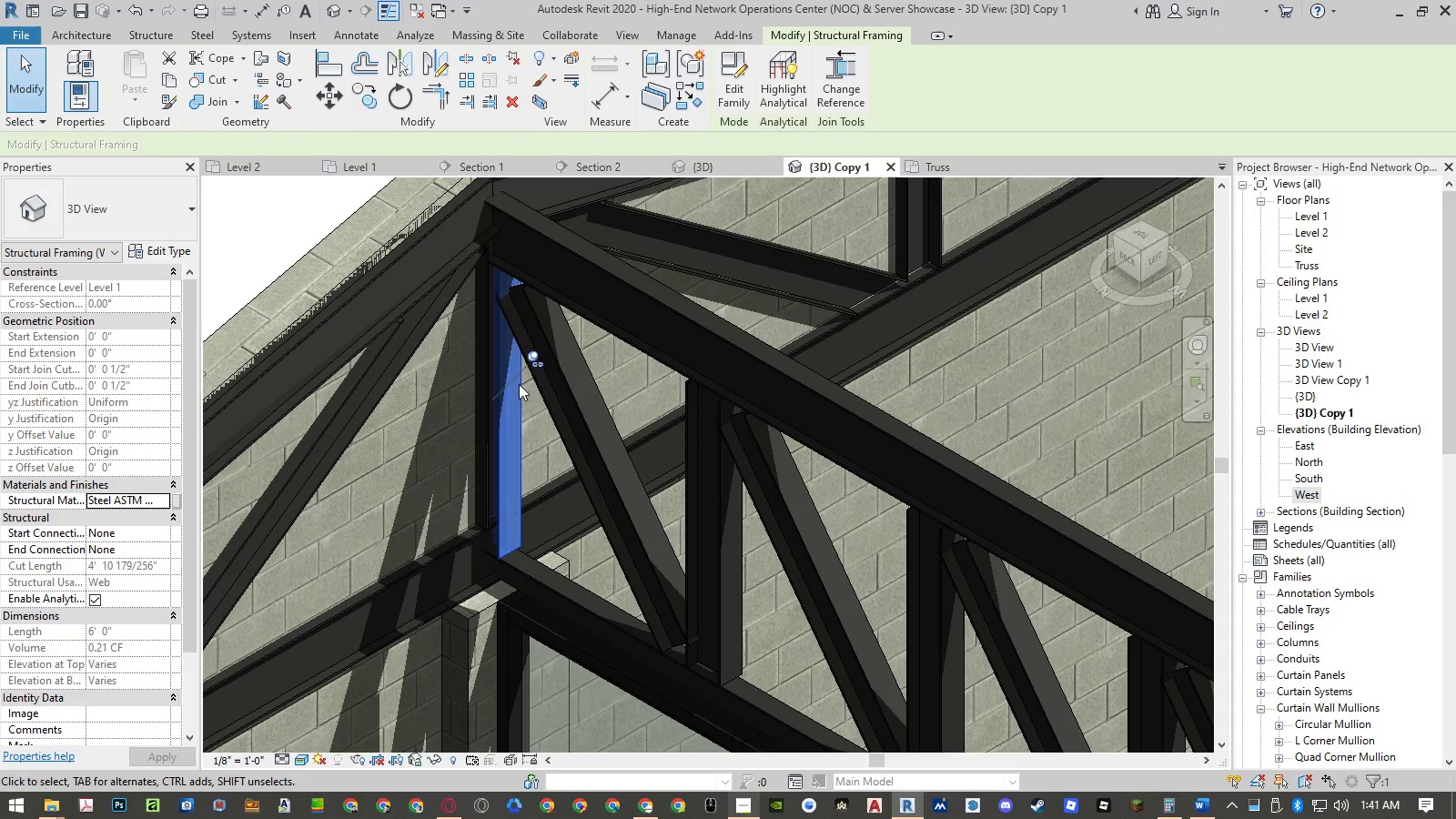 
left_click([516, 400])
 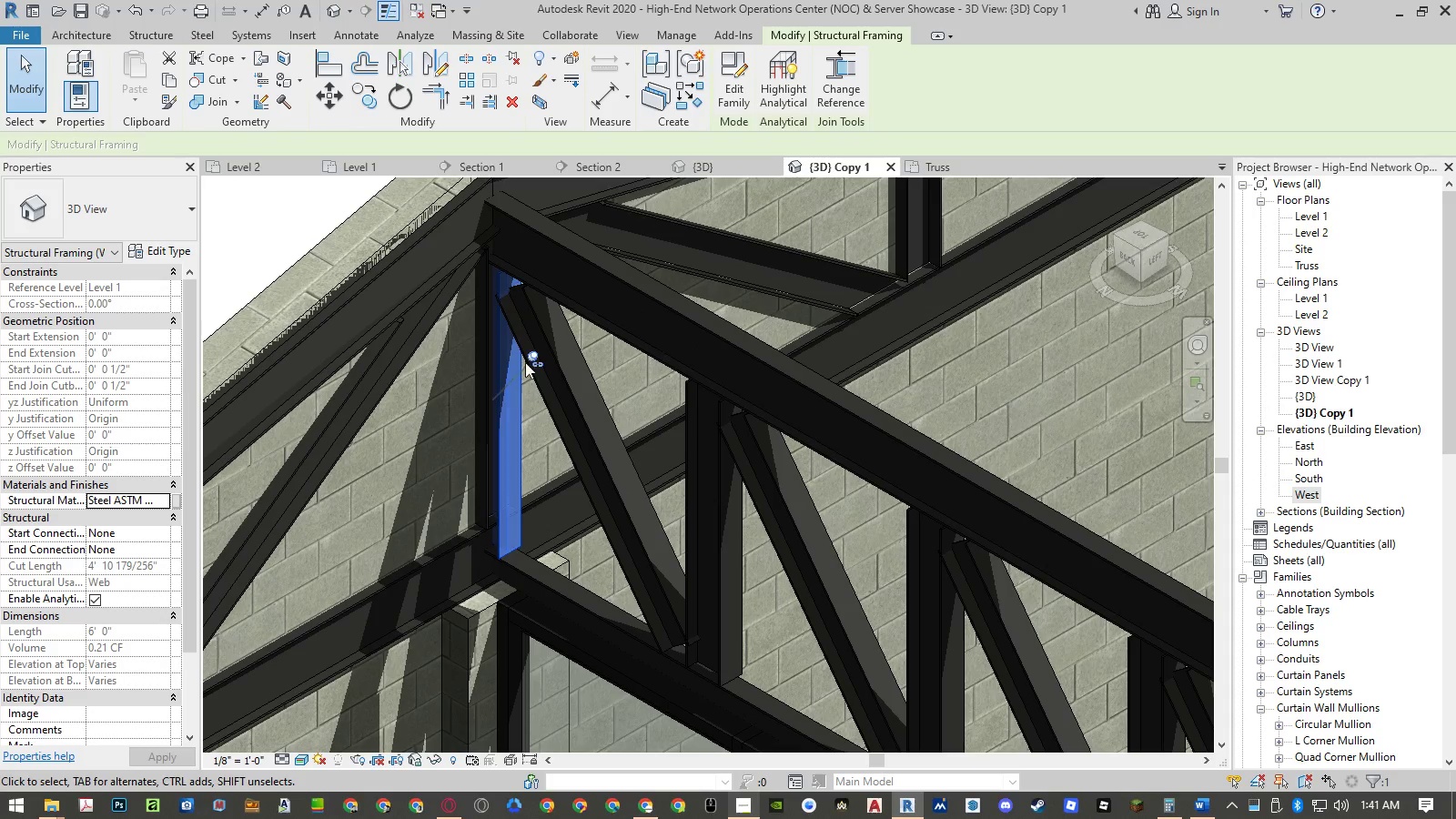 
left_click([531, 352])
 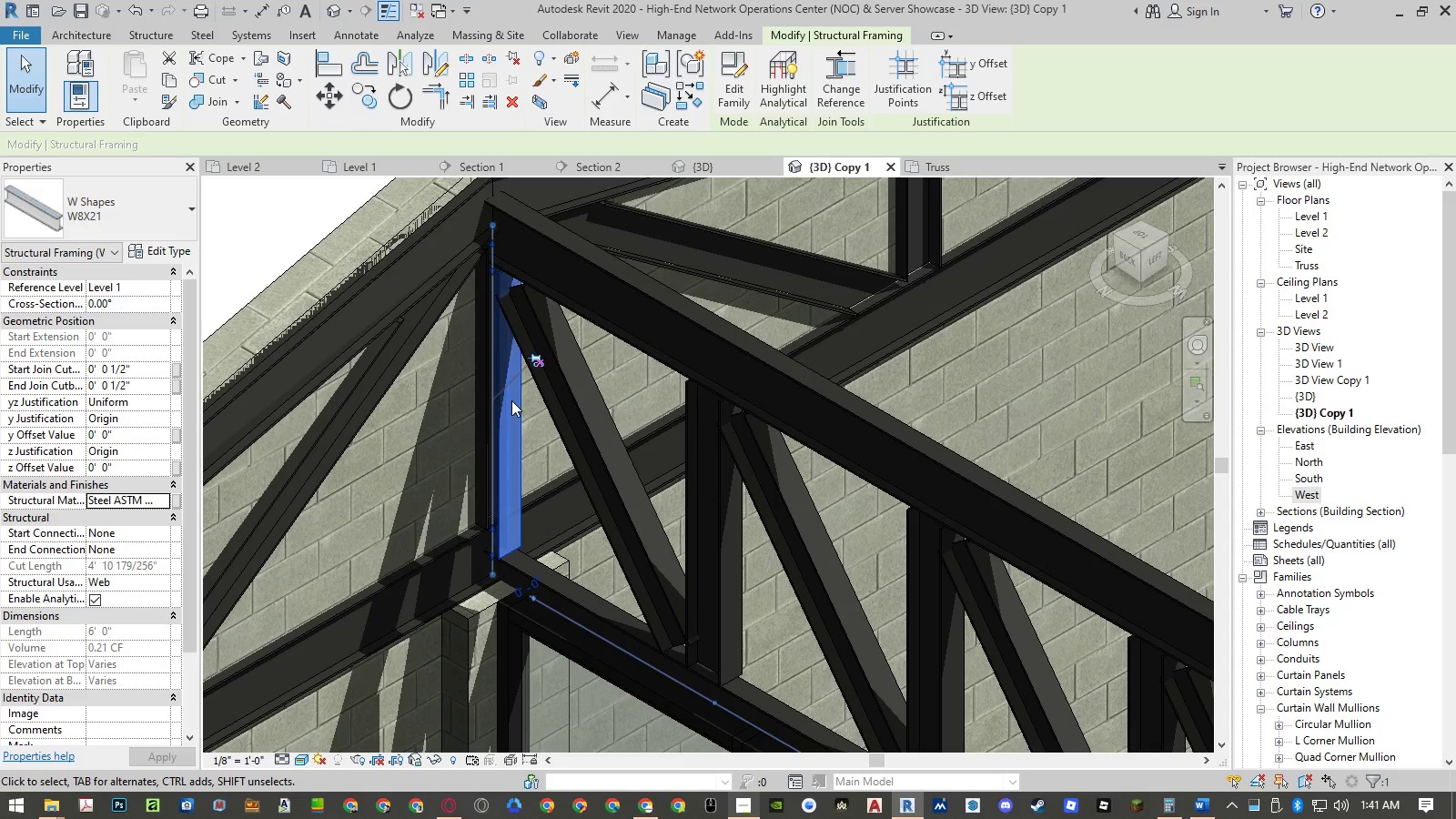 
key(Delete)
 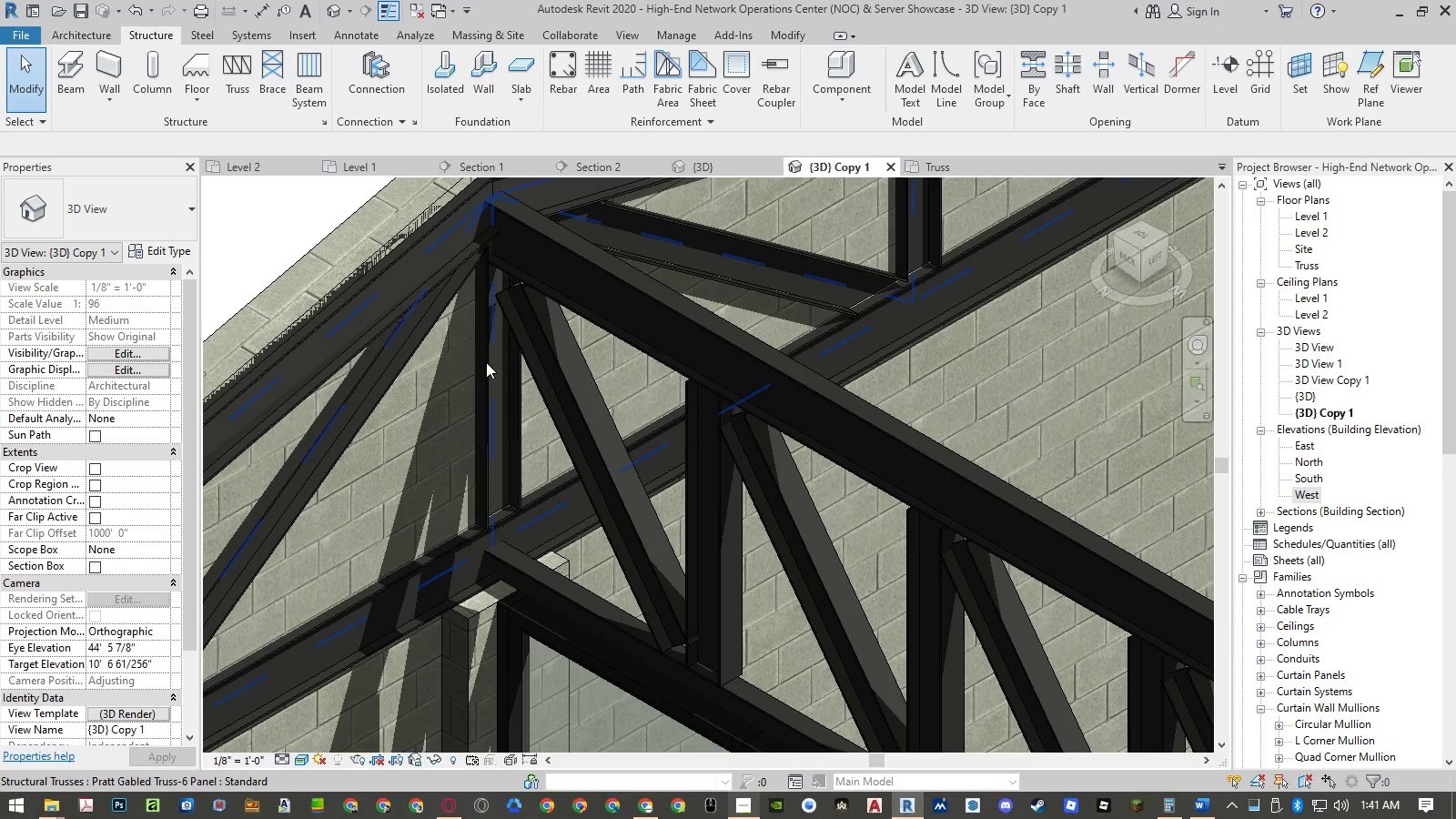 
scroll: coordinate [470, 329], scroll_direction: down, amount: 5.0
 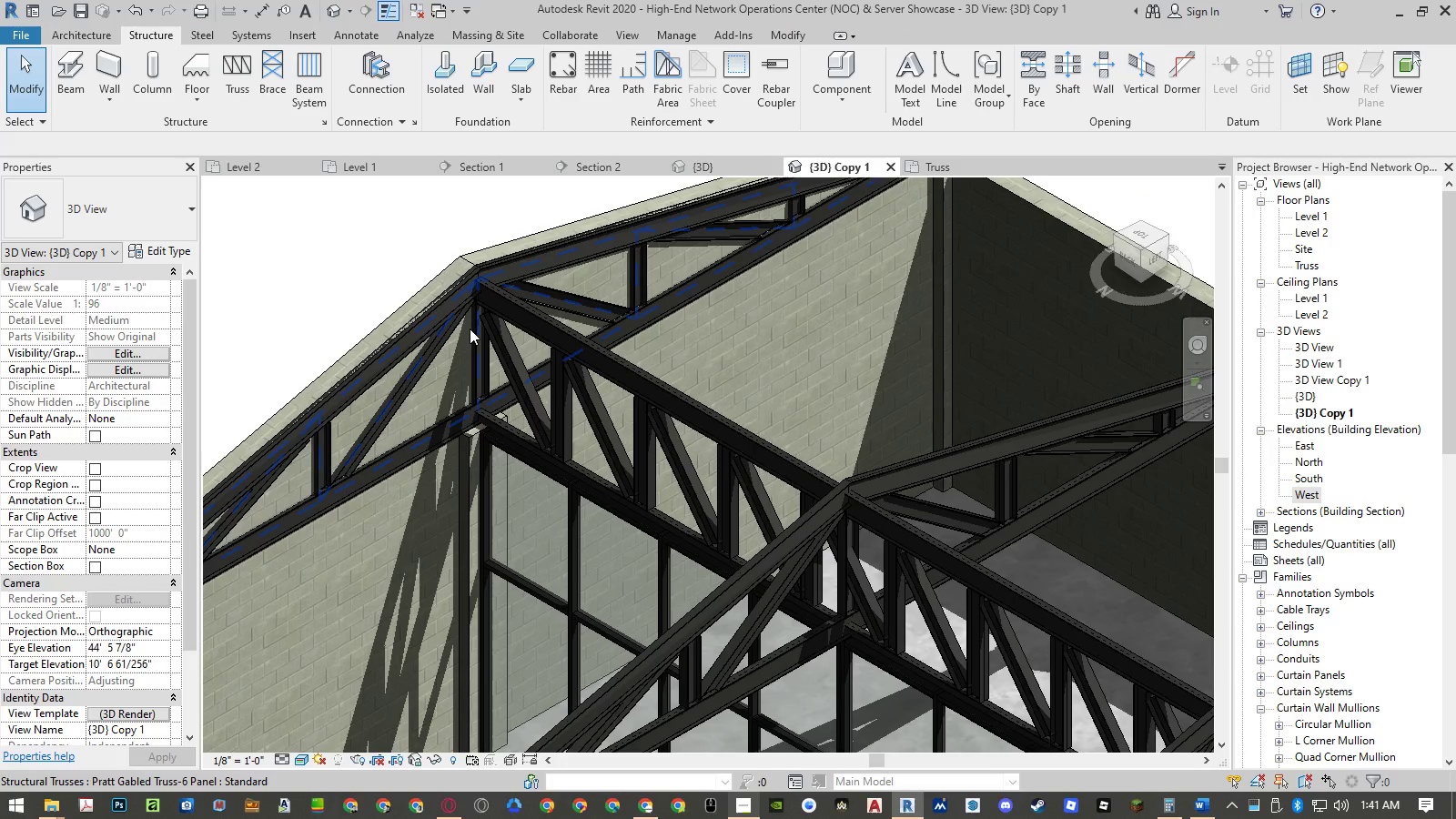 
key(Escape)
 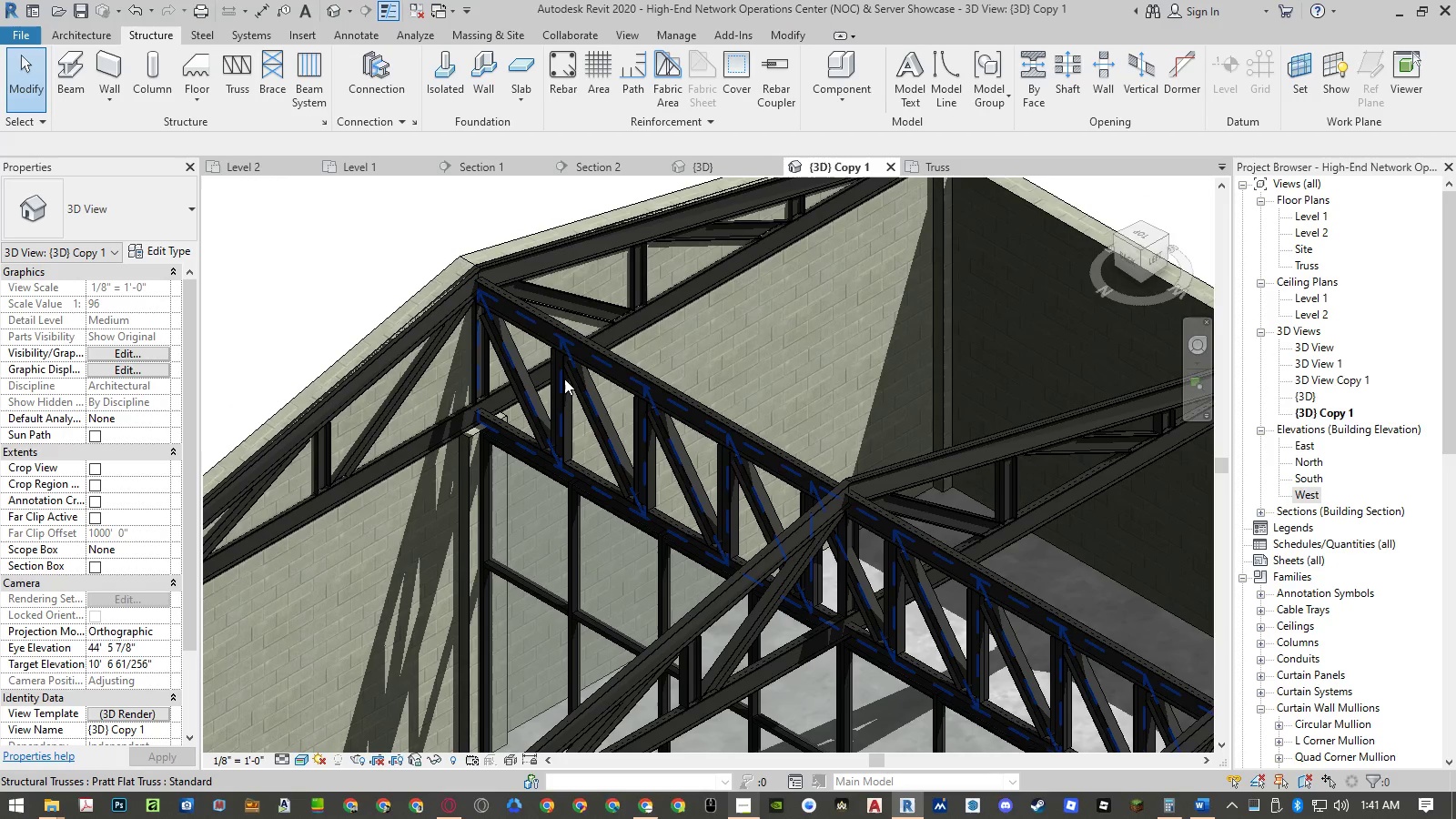 
left_click([563, 379])
 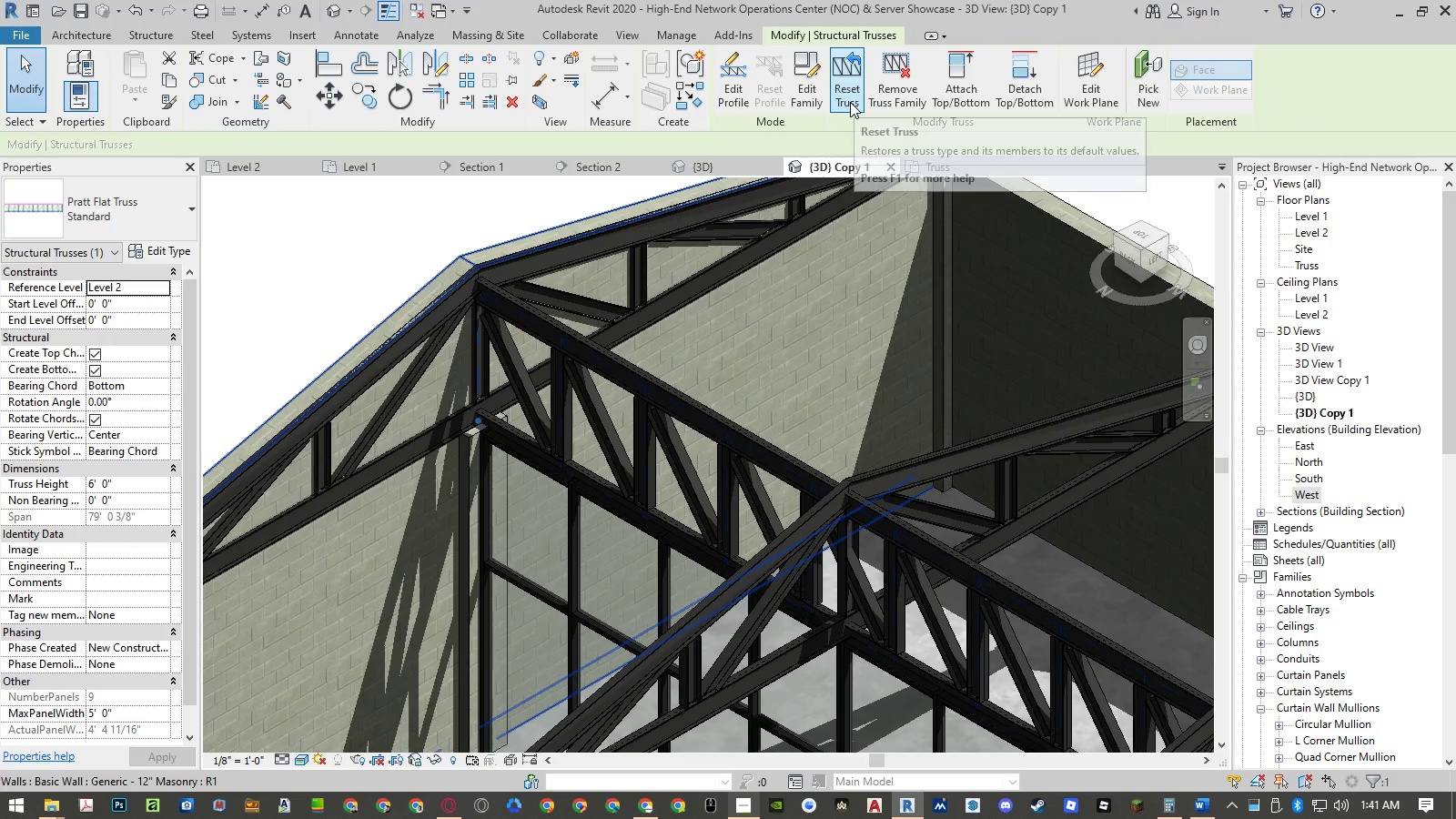 
wait(5.8)
 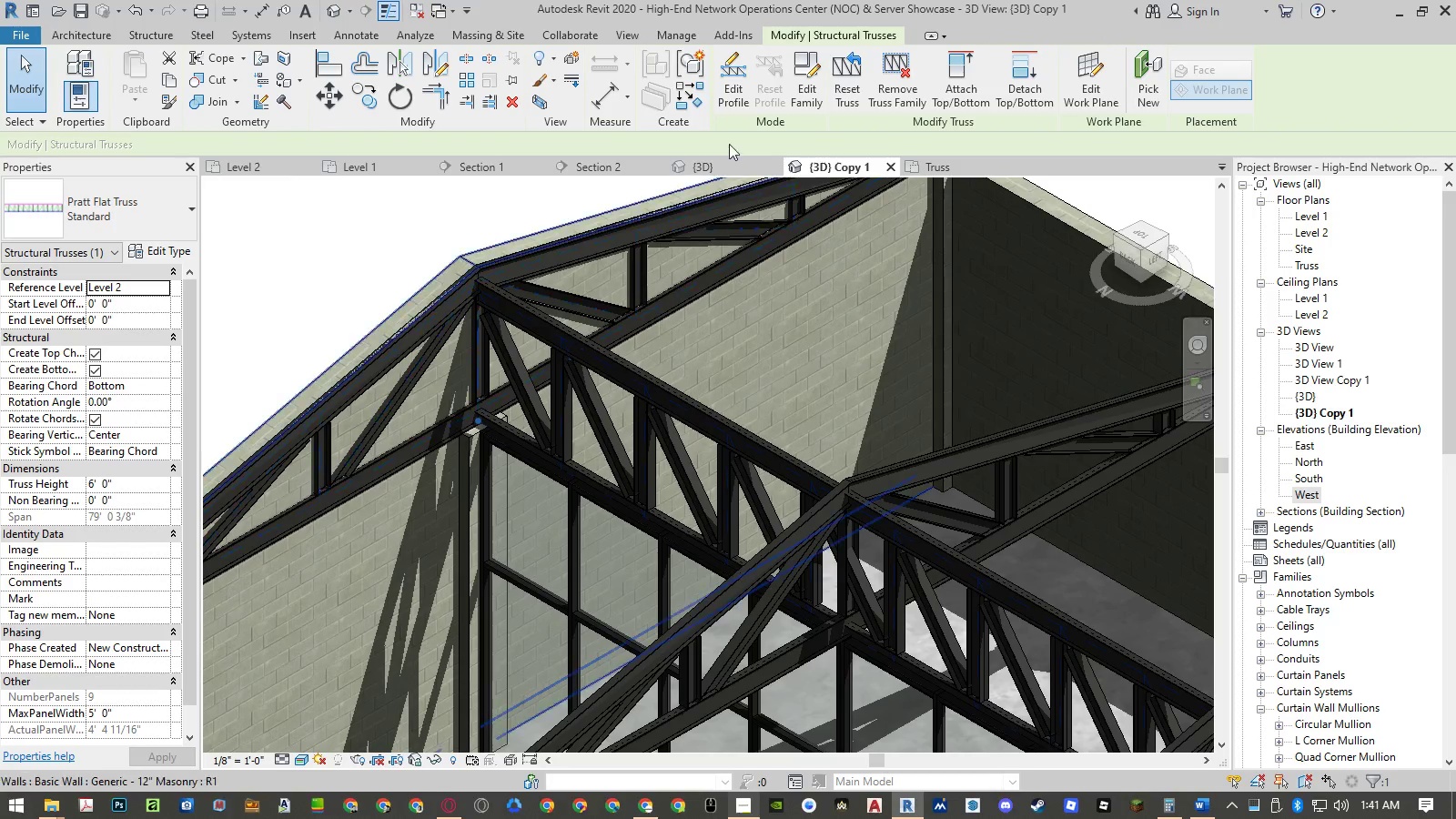 
left_click([725, 96])
 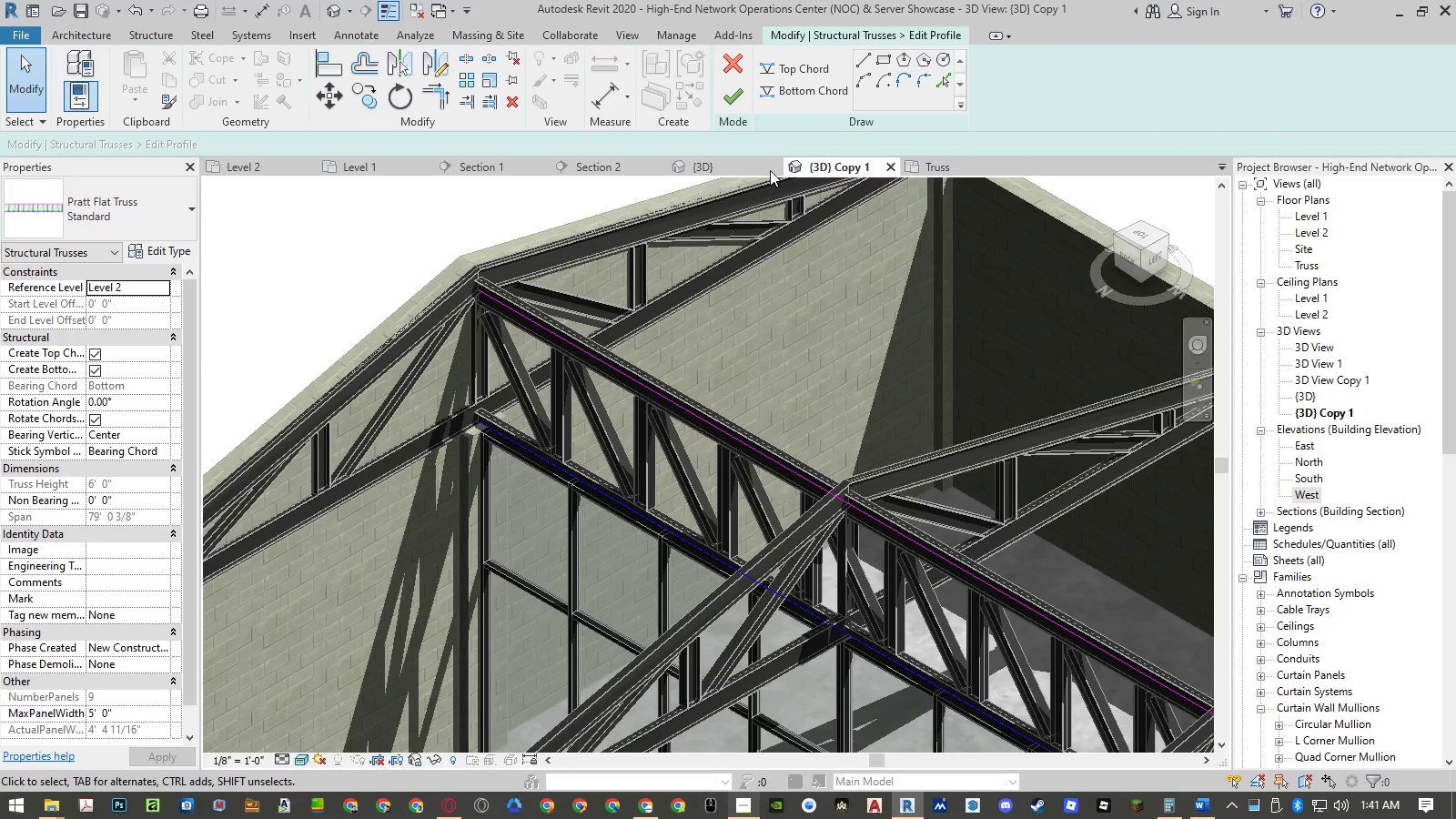 
mouse_move([797, 77])
 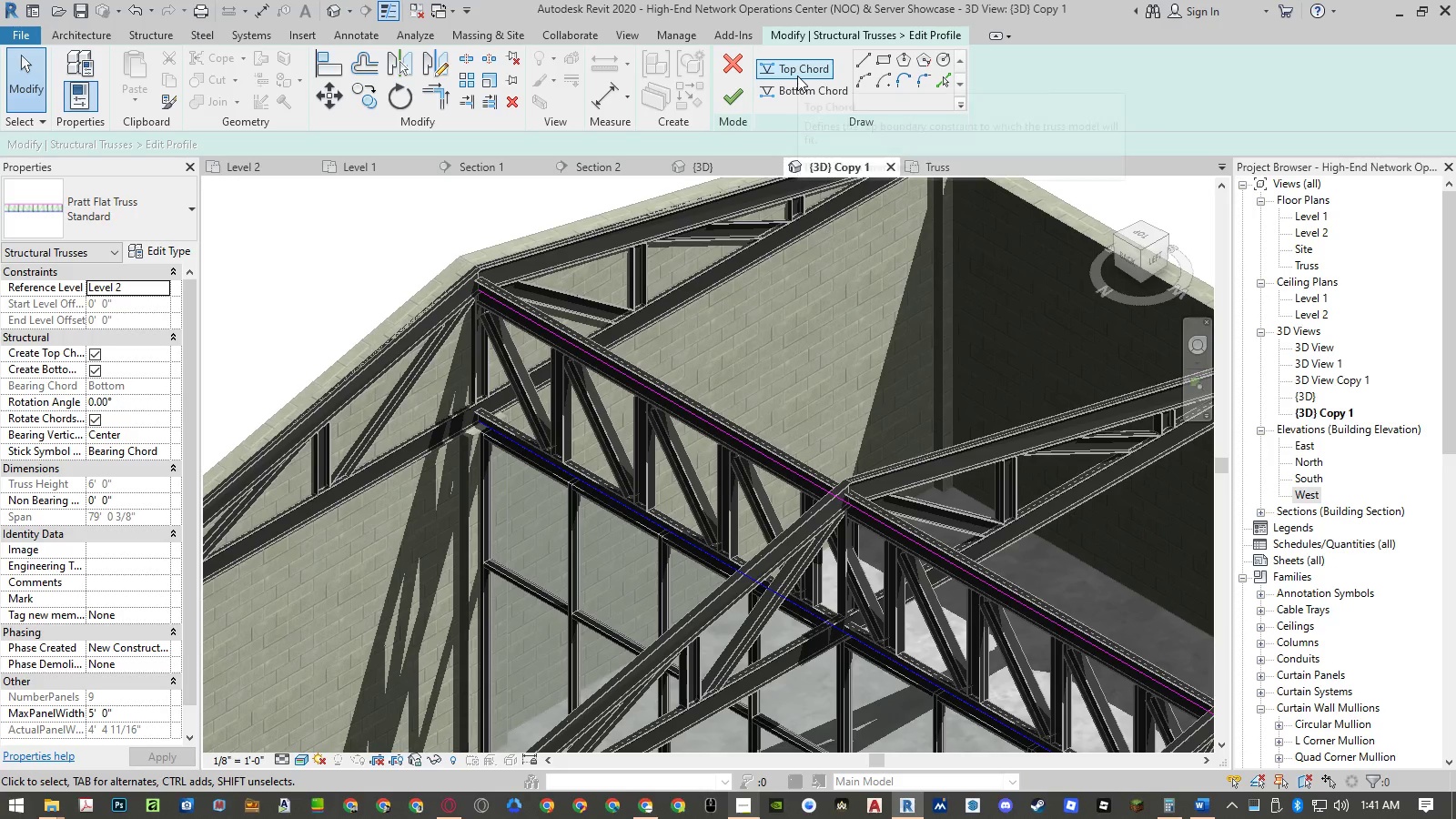 
left_click([797, 76])
 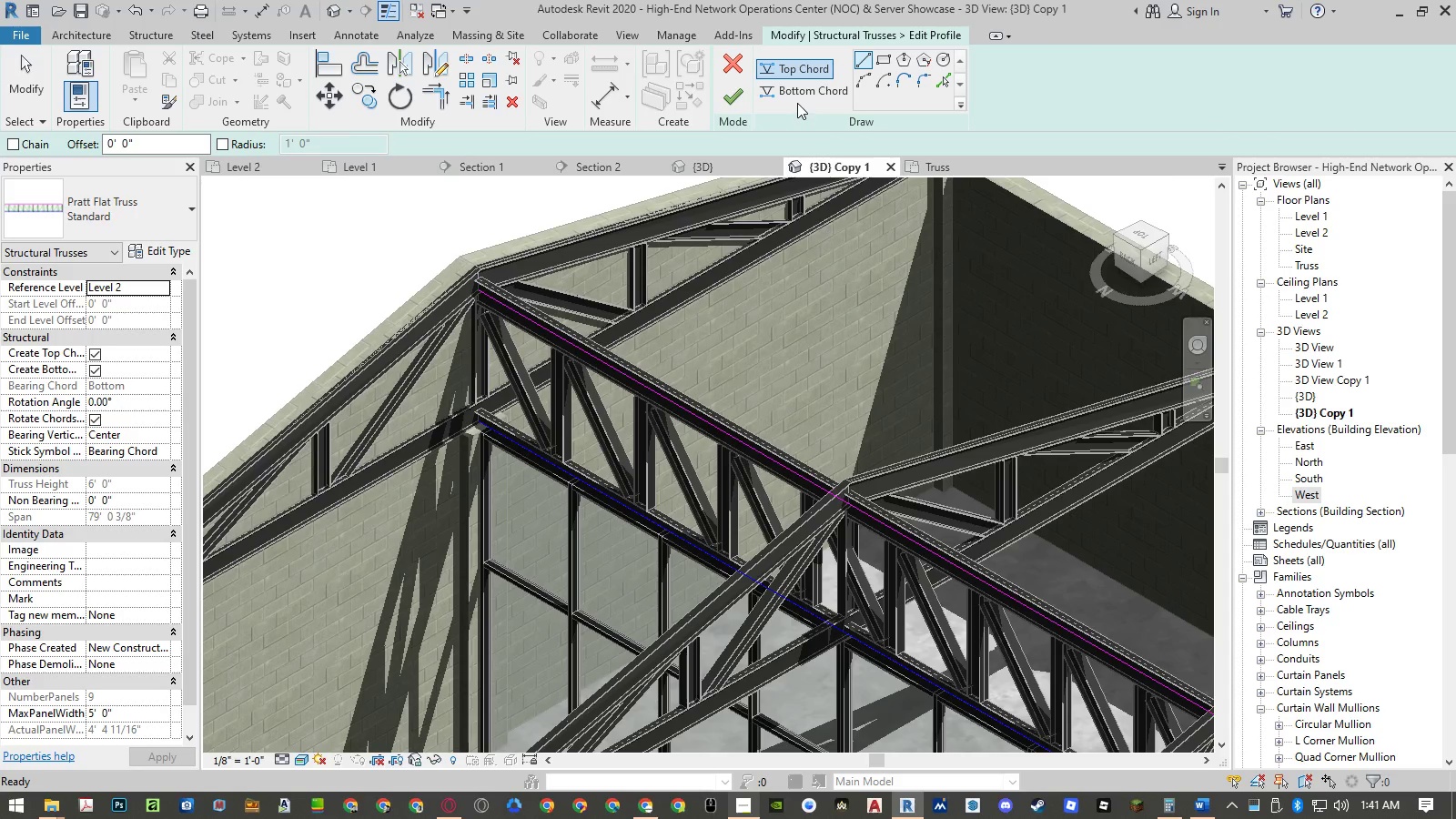 
left_click([797, 95])
 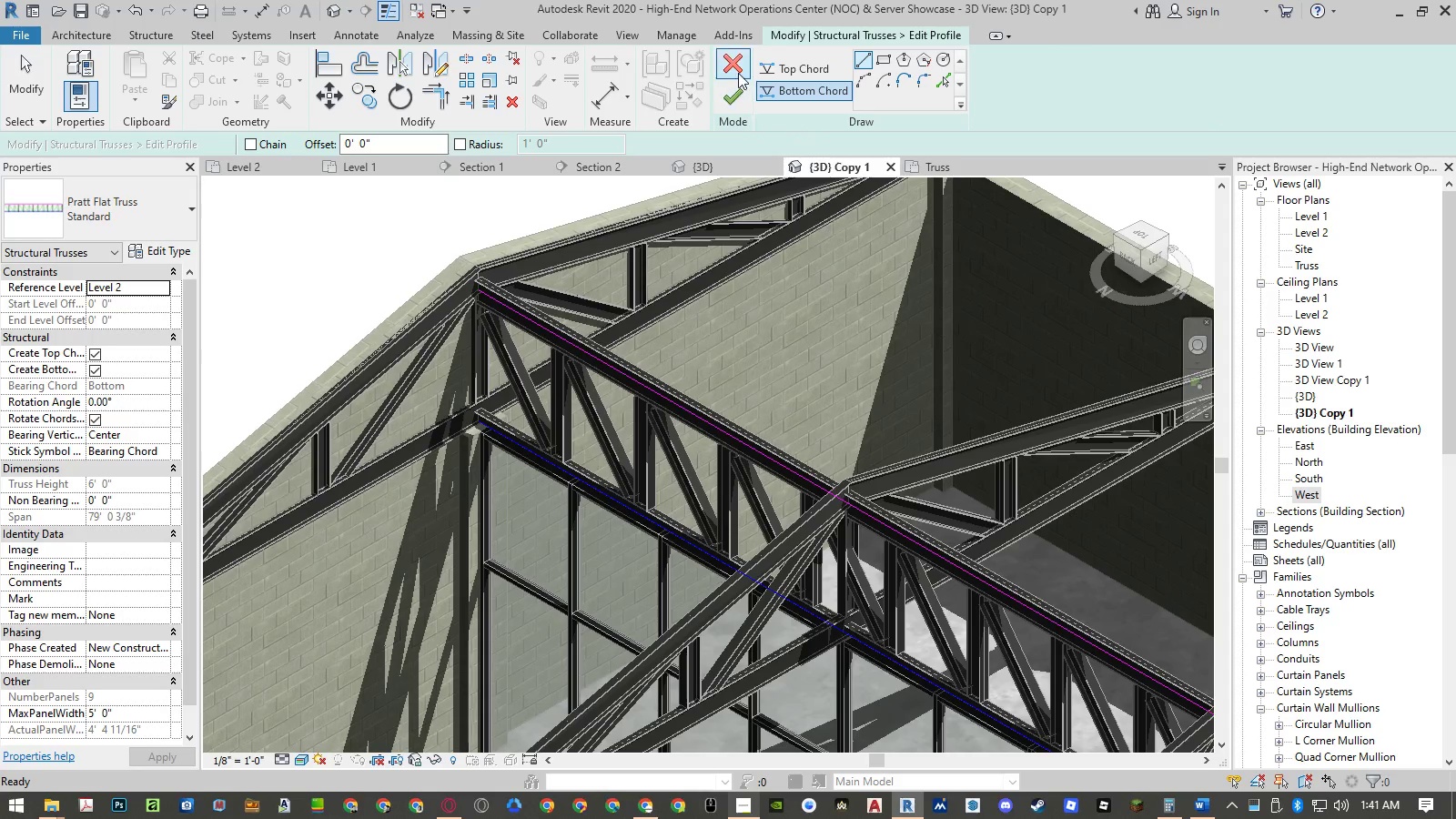 
left_click([736, 70])
 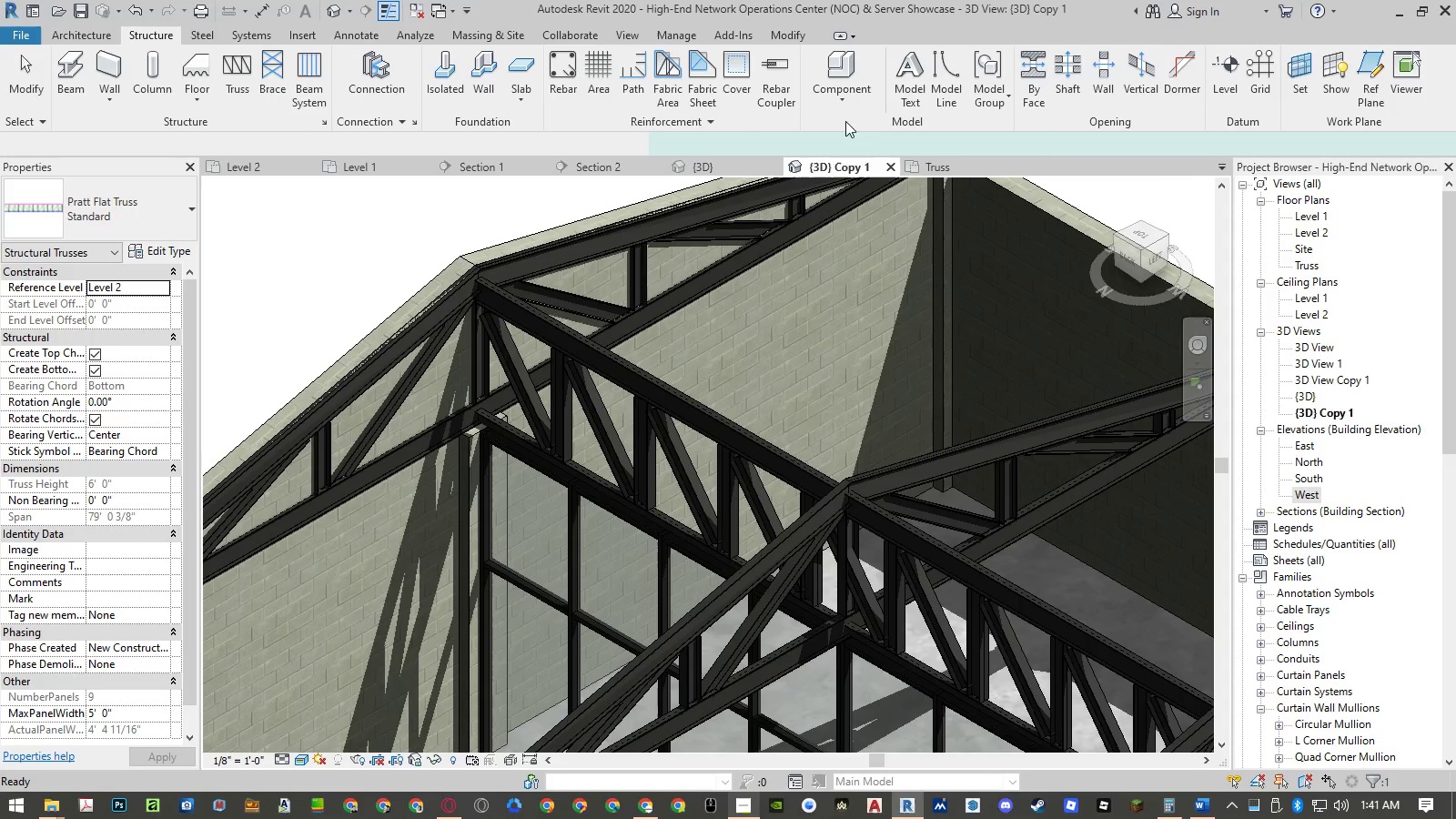 
mouse_move([867, 136])
 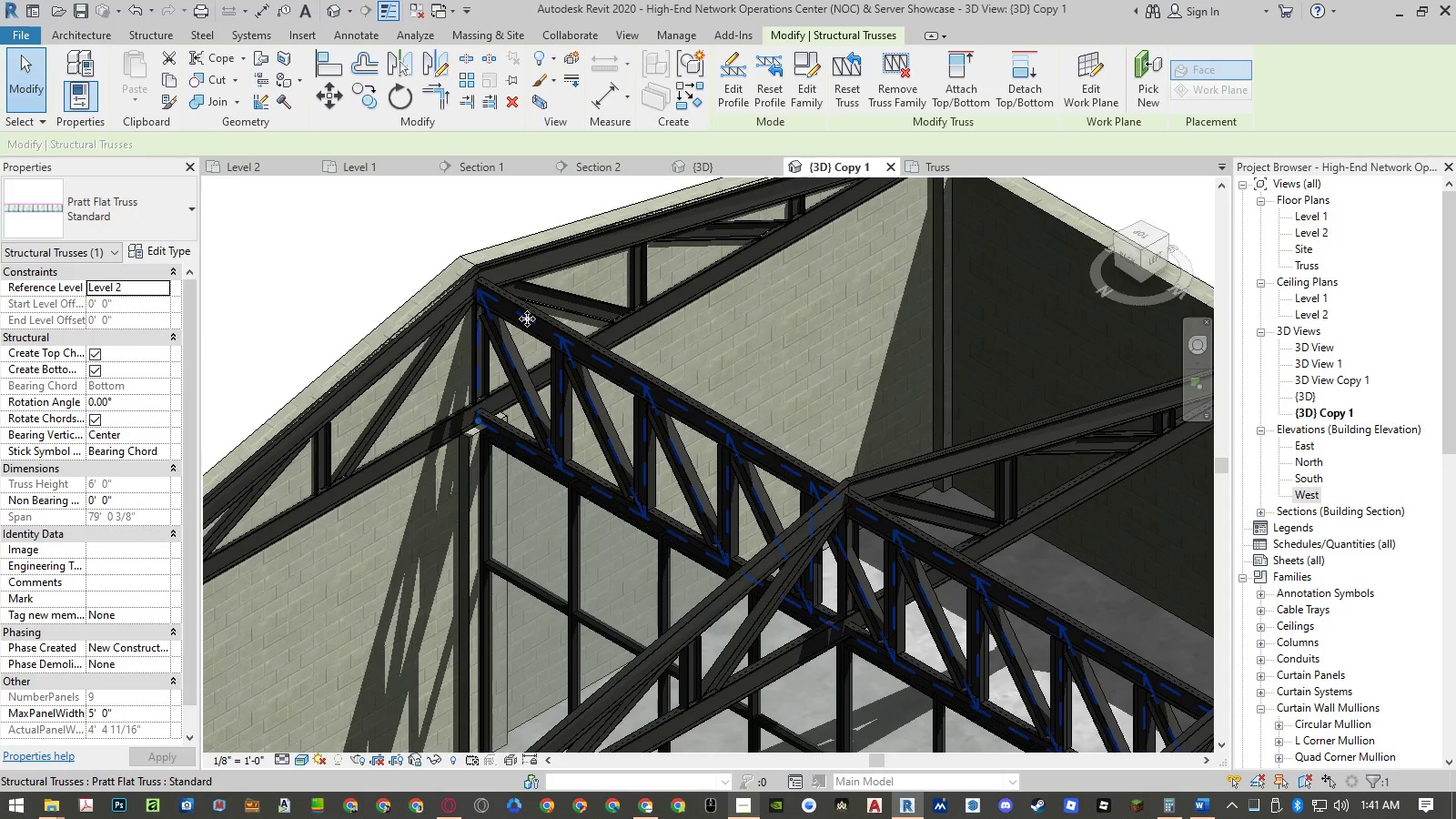 
scroll: coordinate [640, 438], scroll_direction: down, amount: 7.0
 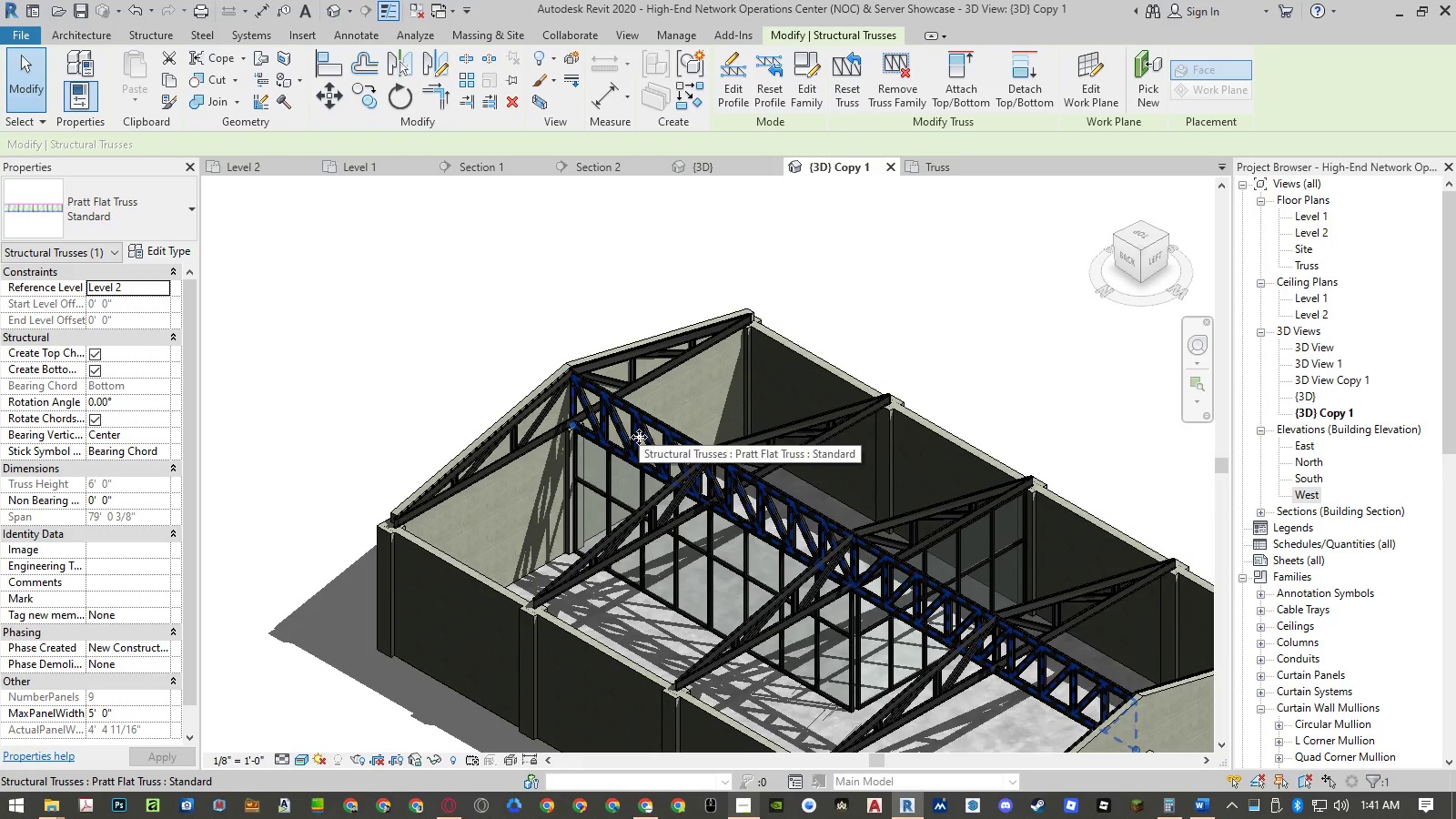 
mouse_move([618, 426])
 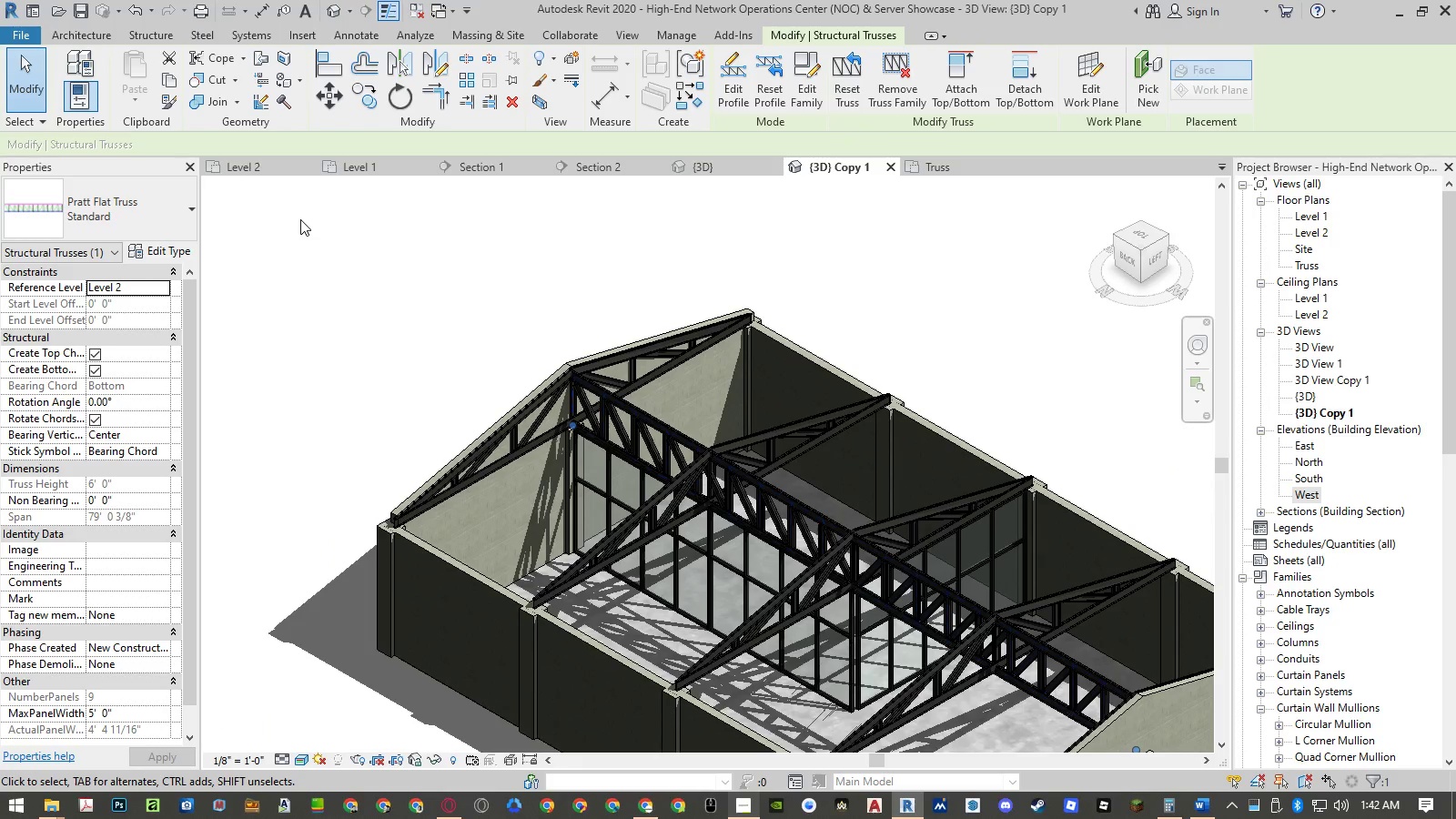 
key(Escape)
 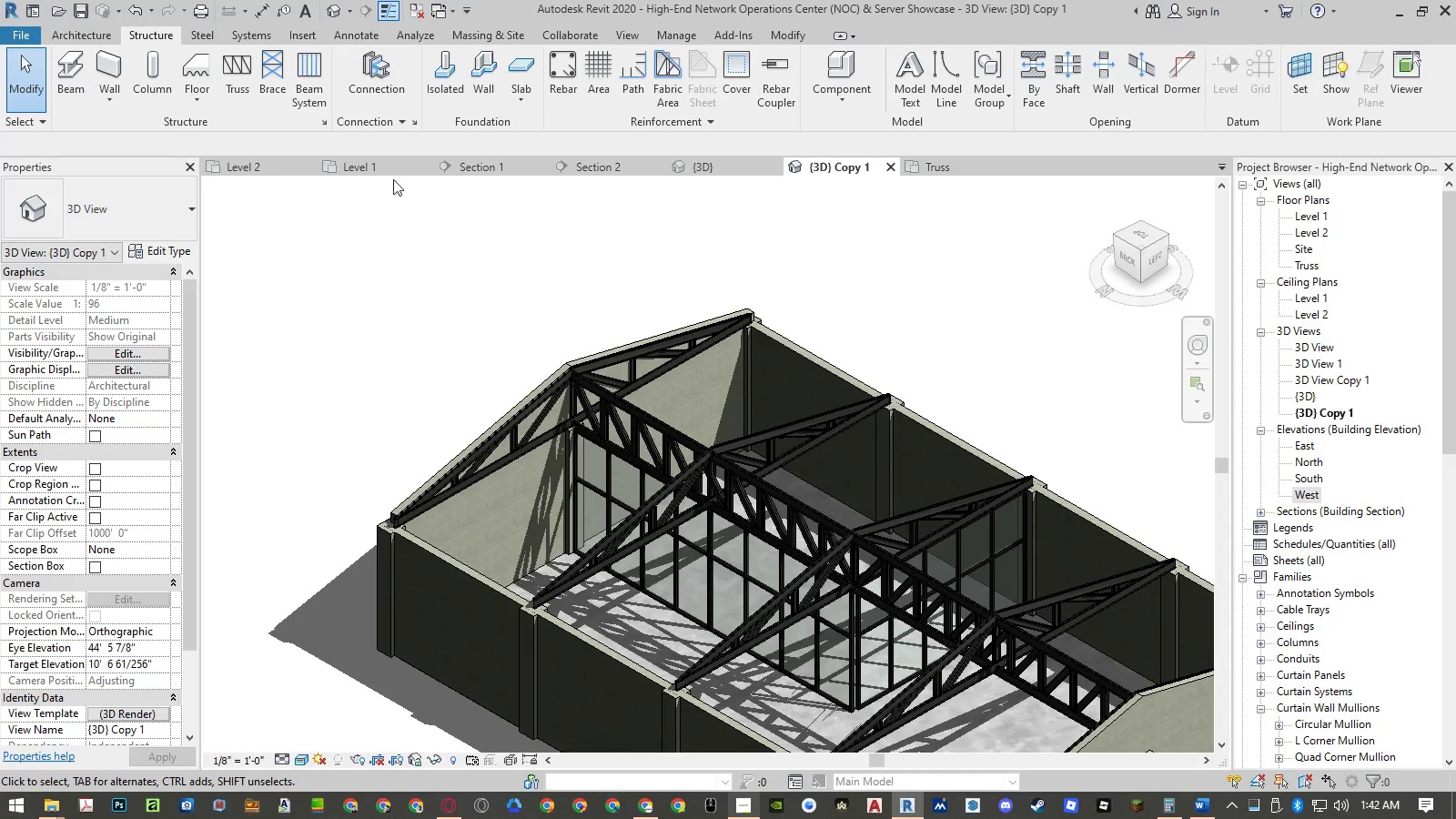 
left_click([928, 158])
 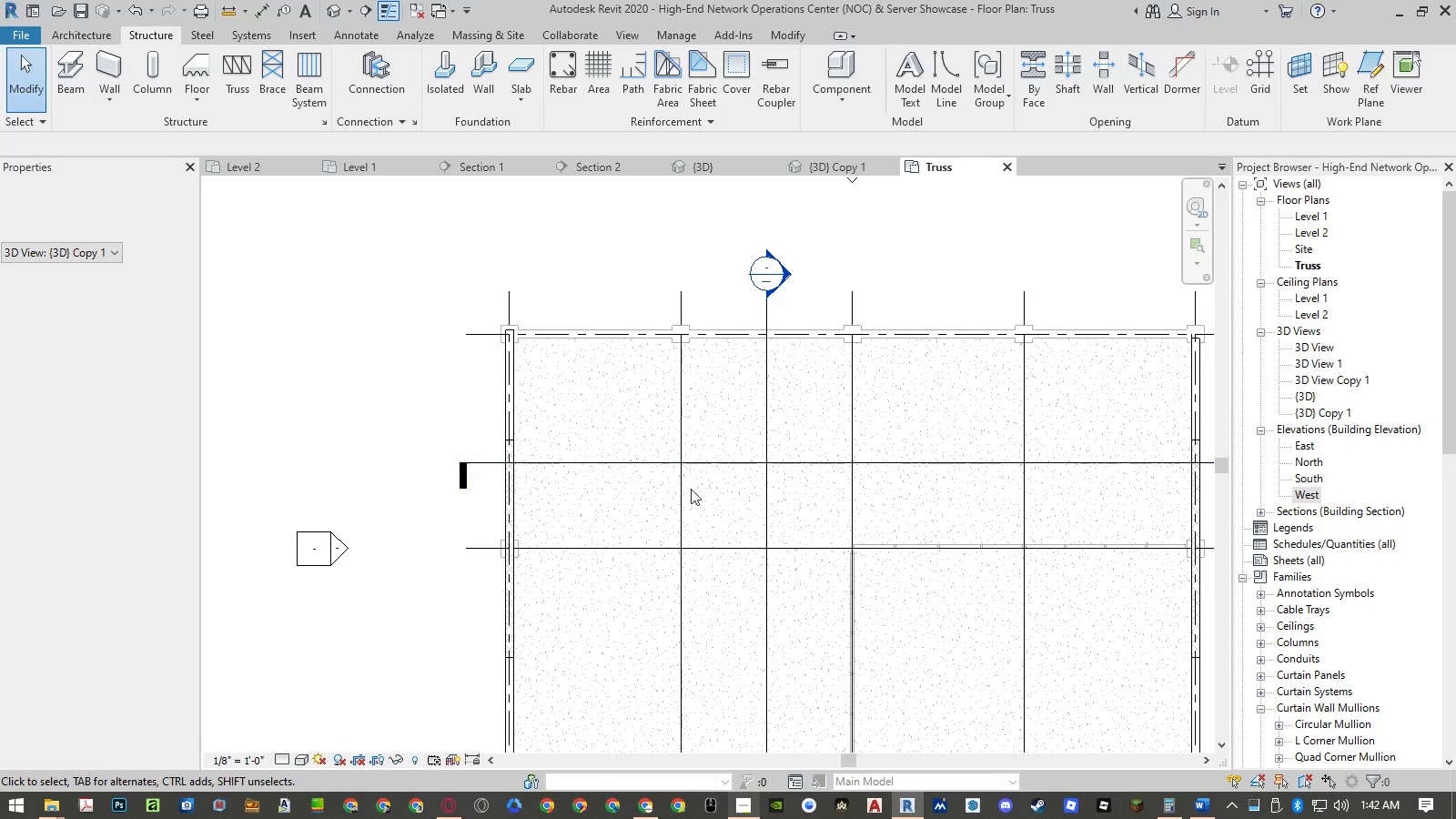 
scroll: coordinate [571, 470], scroll_direction: down, amount: 6.0
 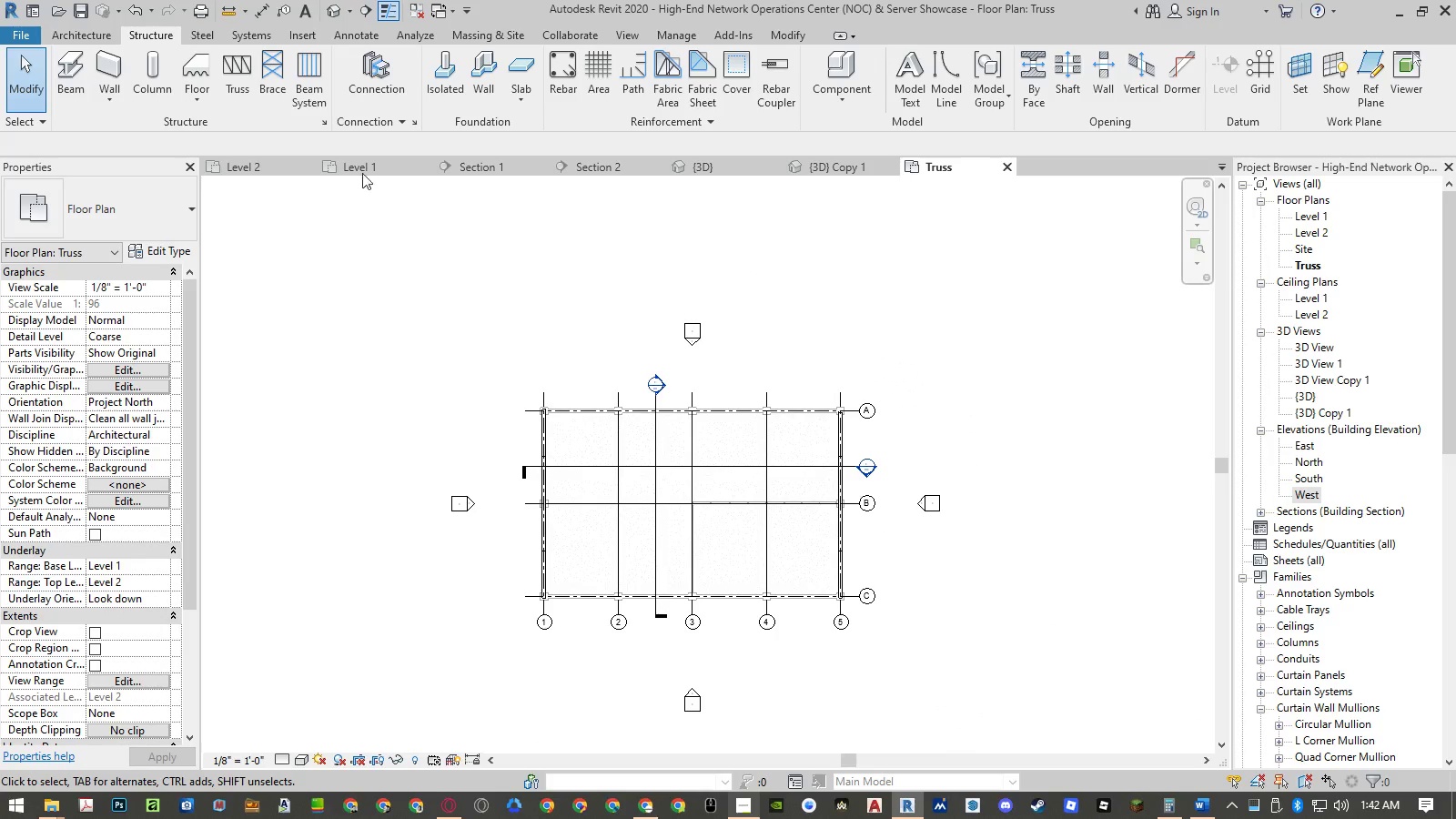 
left_click([261, 157])
 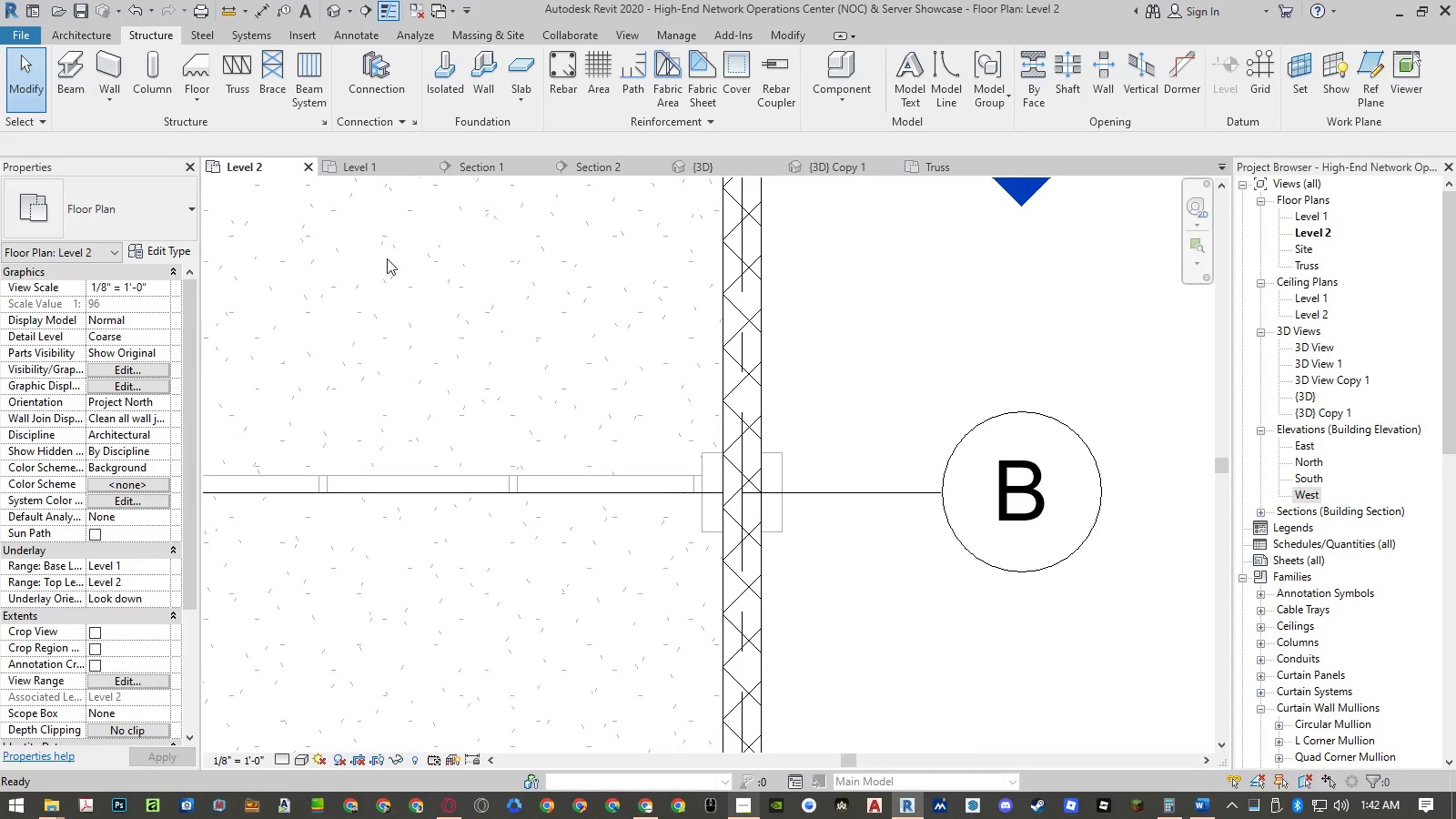 
scroll: coordinate [782, 495], scroll_direction: down, amount: 12.0
 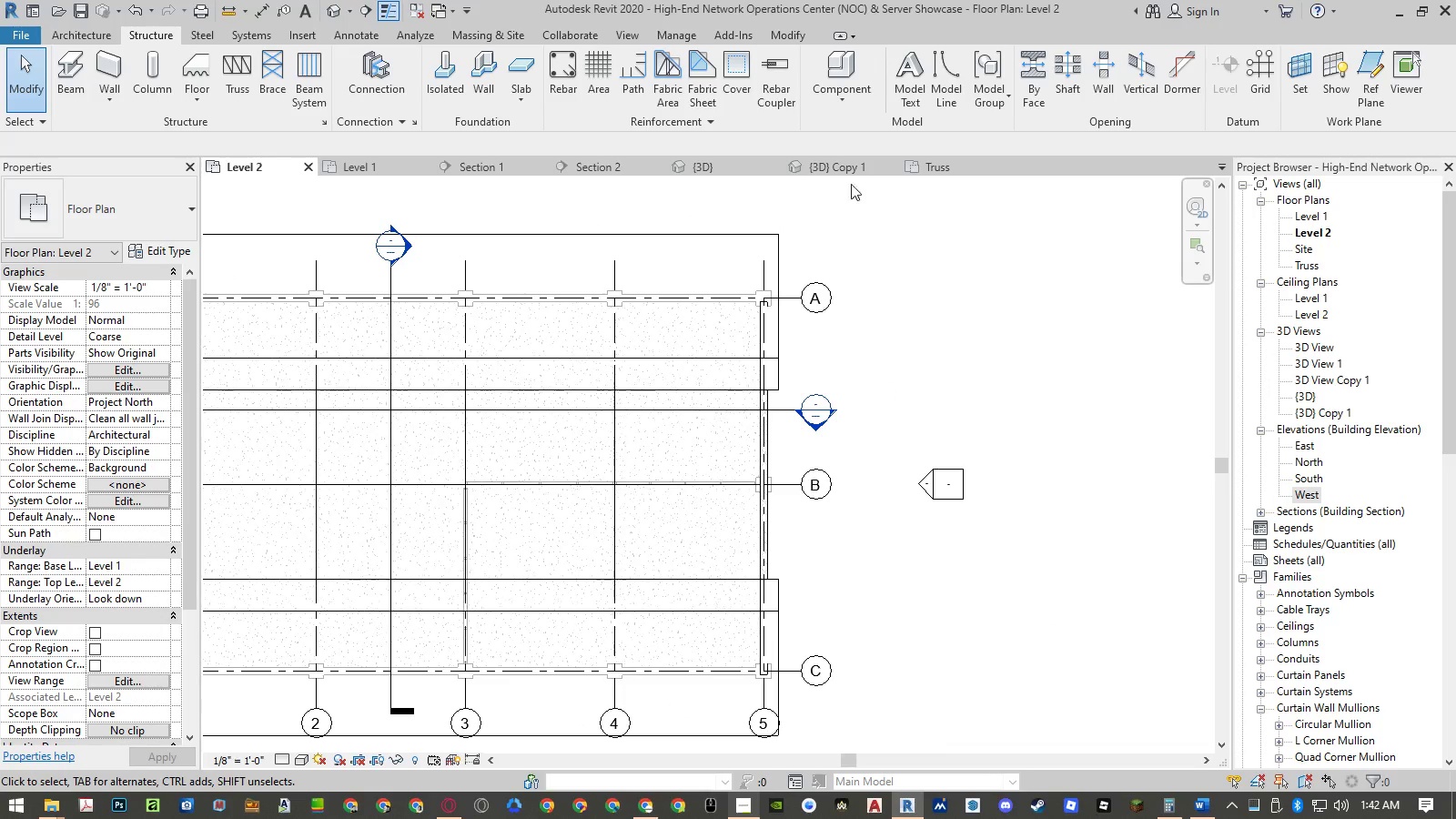 
left_click([936, 171])
 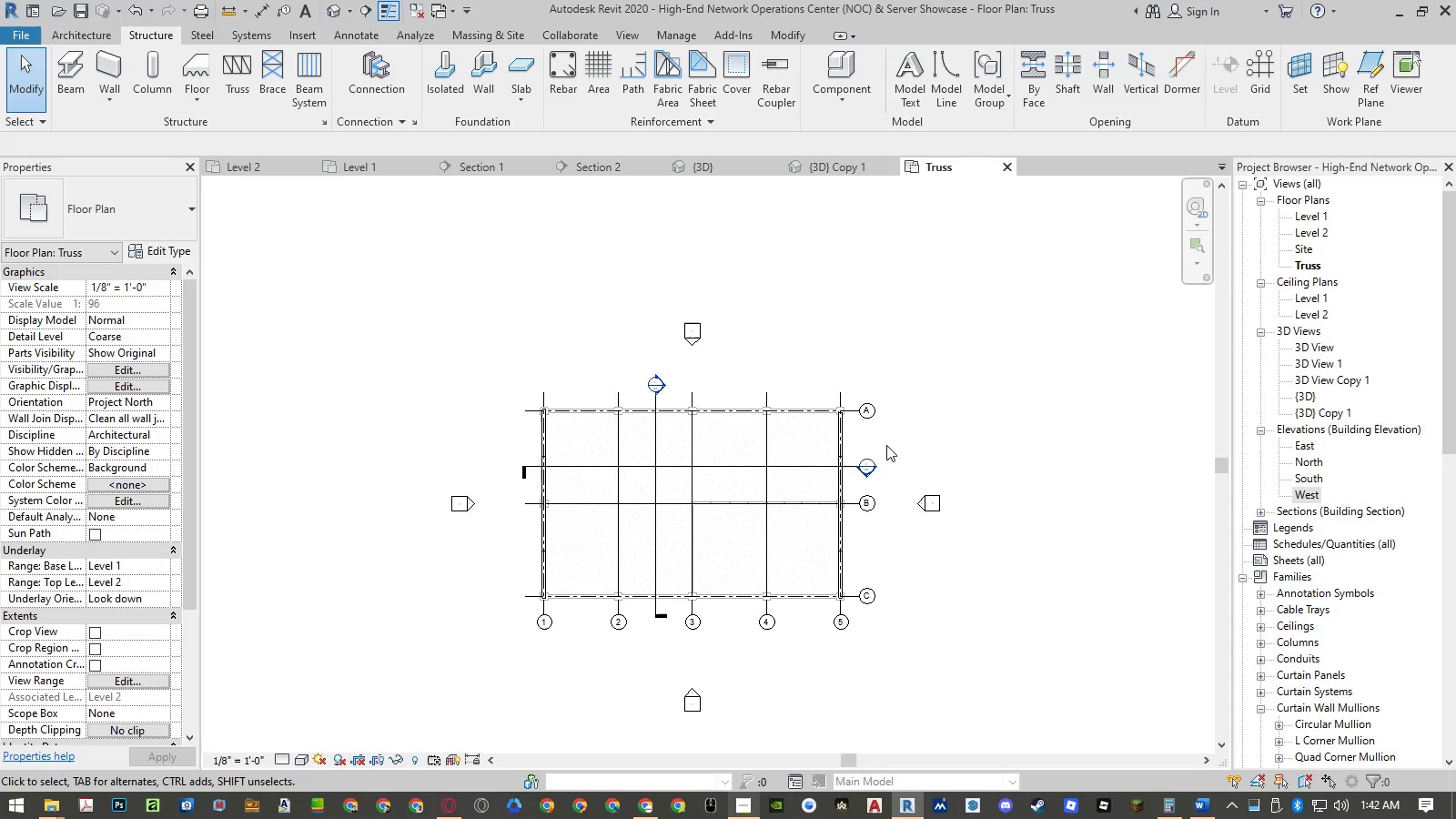 
scroll: coordinate [846, 470], scroll_direction: up, amount: 3.0
 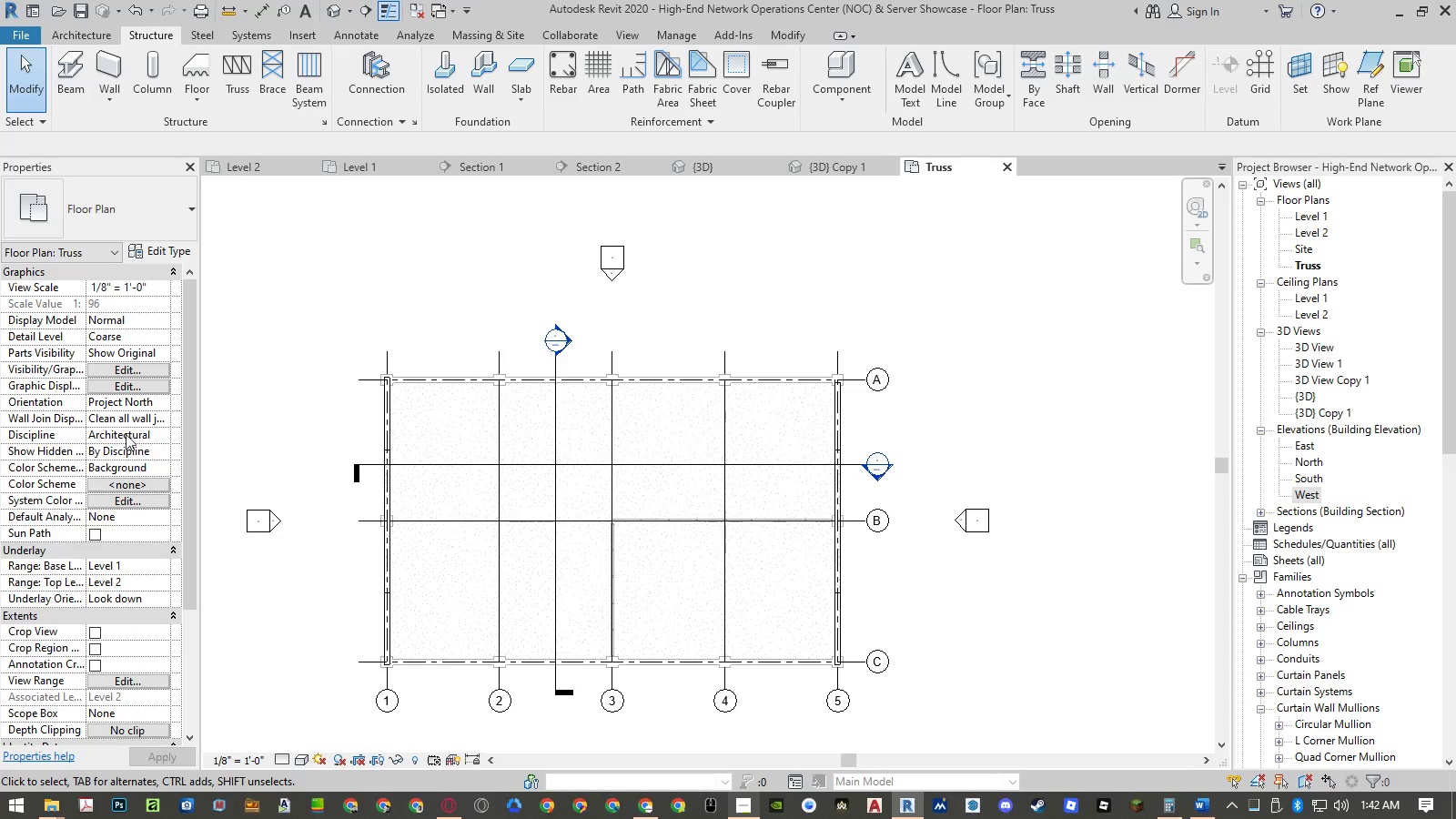 
left_click([116, 369])
 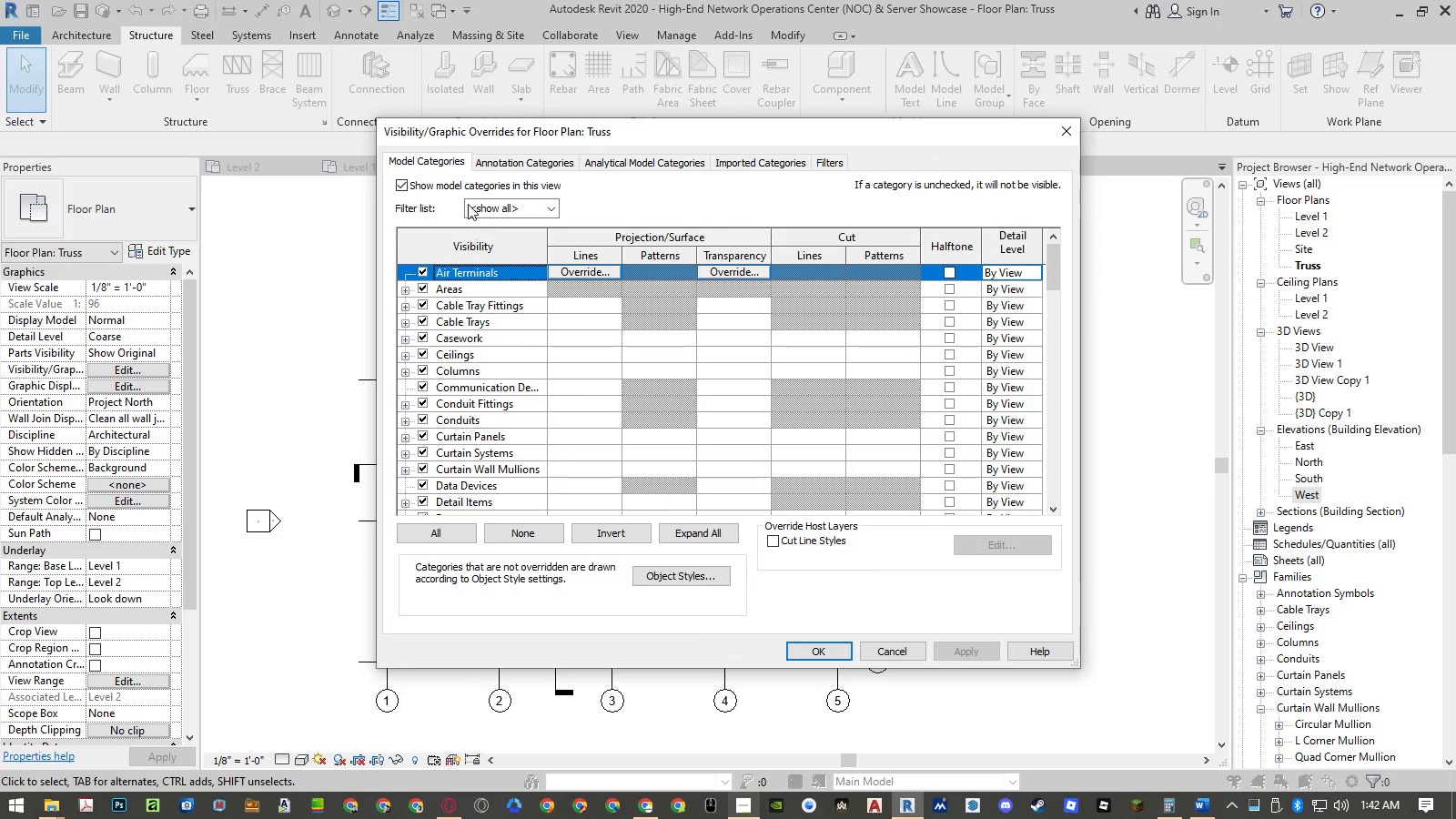 
left_click([507, 167])
 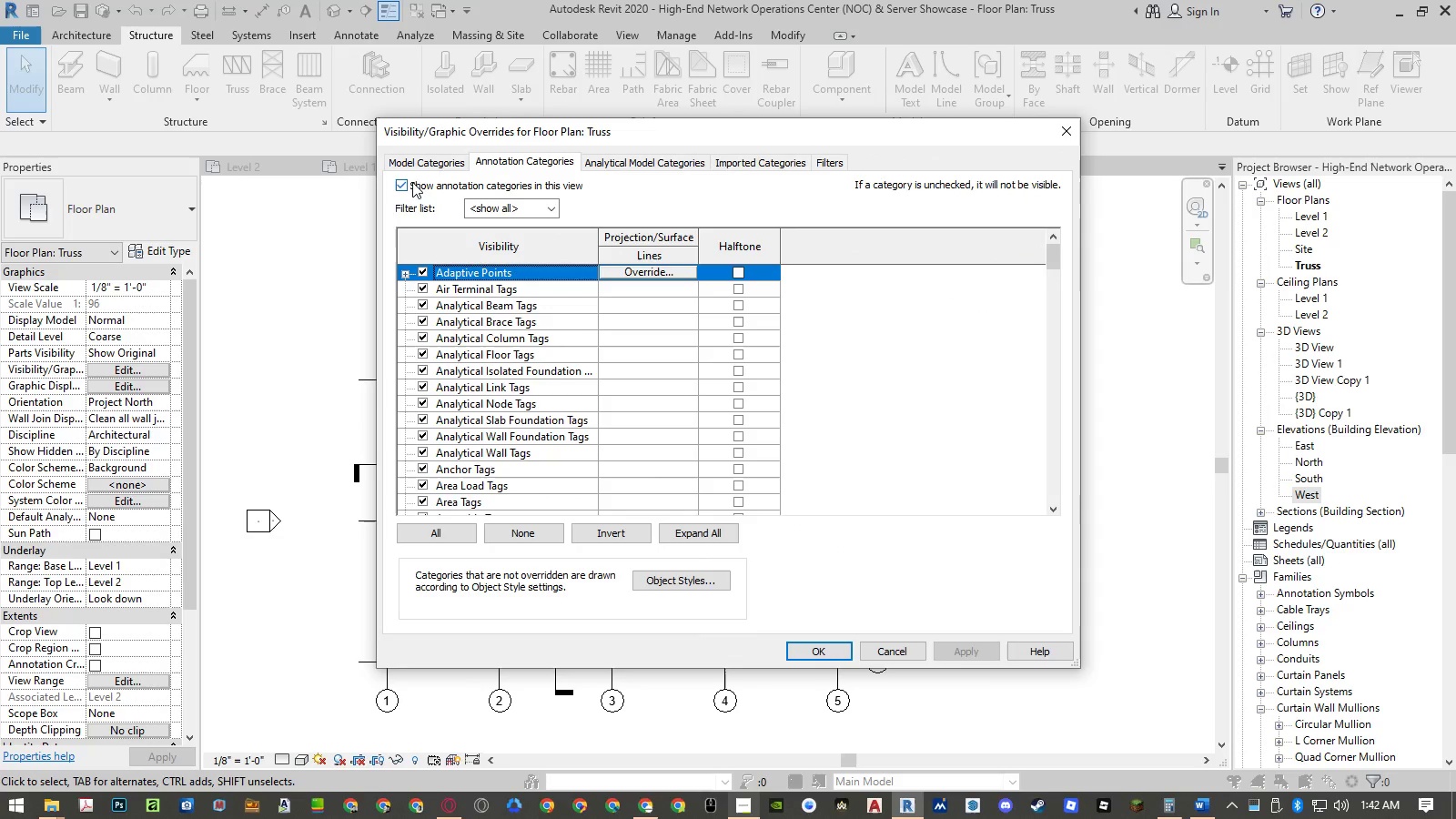 
left_click([401, 182])
 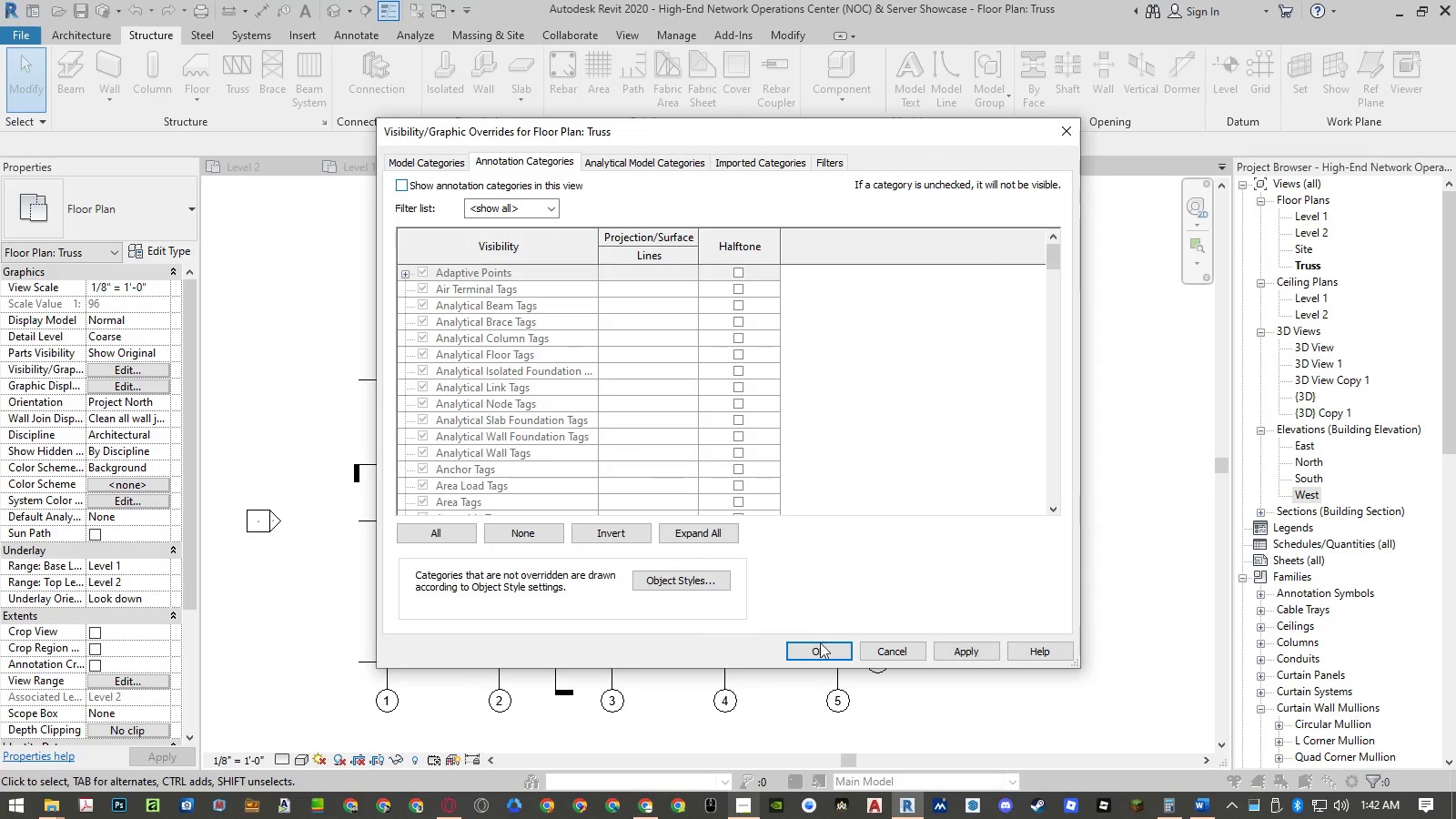 
left_click([824, 650])
 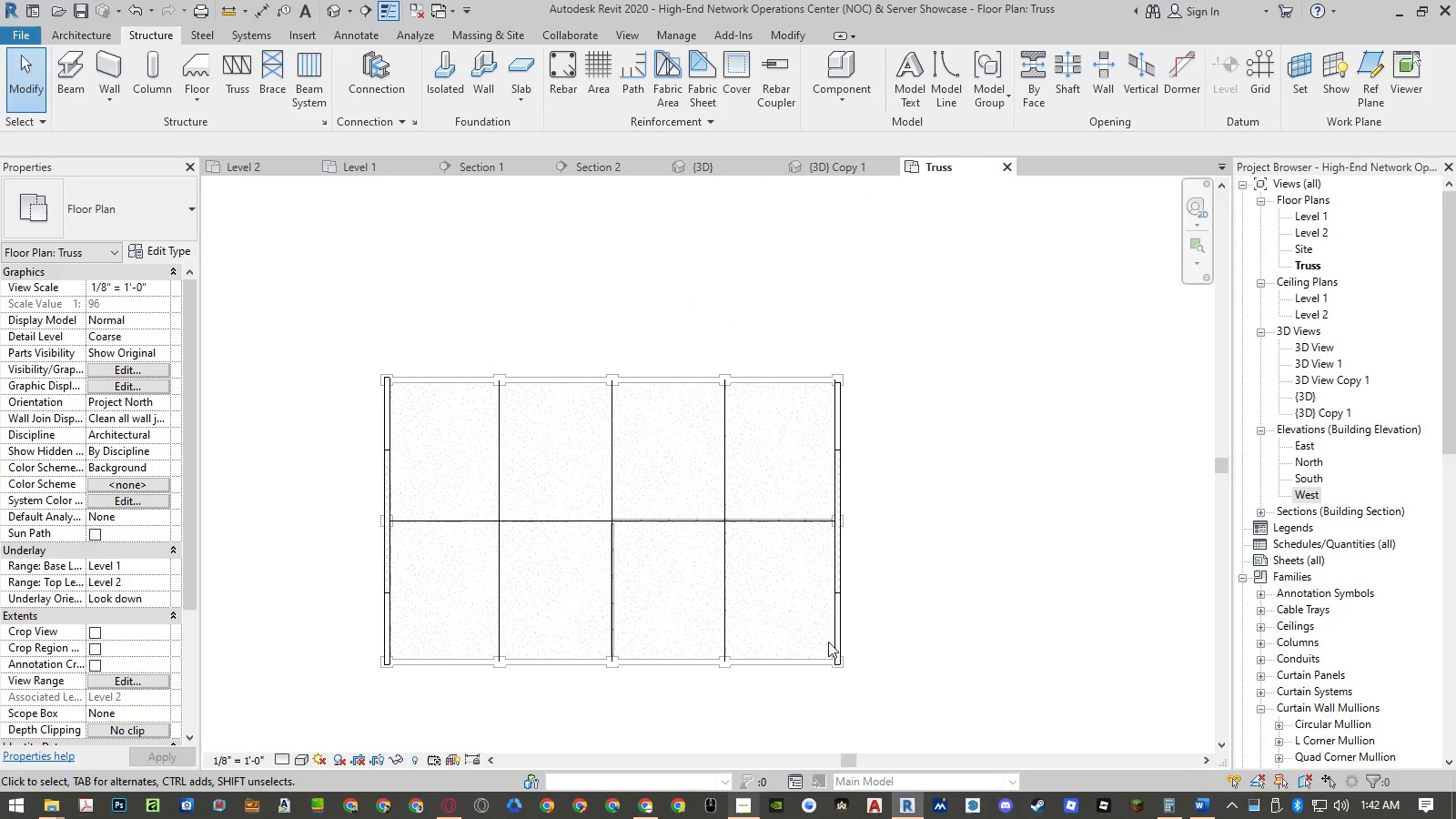 
left_click([896, 554])
 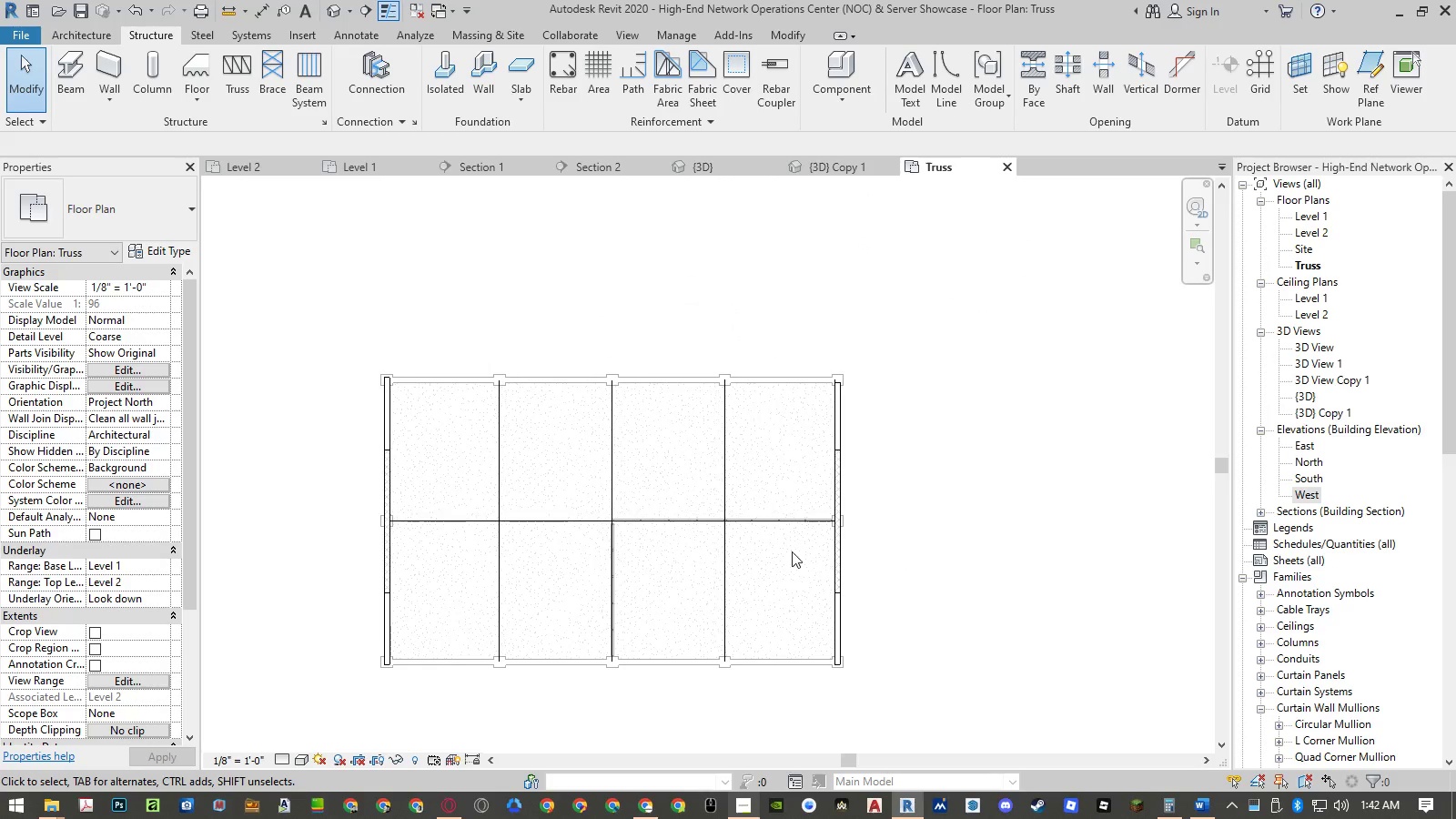 
scroll: coordinate [784, 542], scroll_direction: up, amount: 5.0
 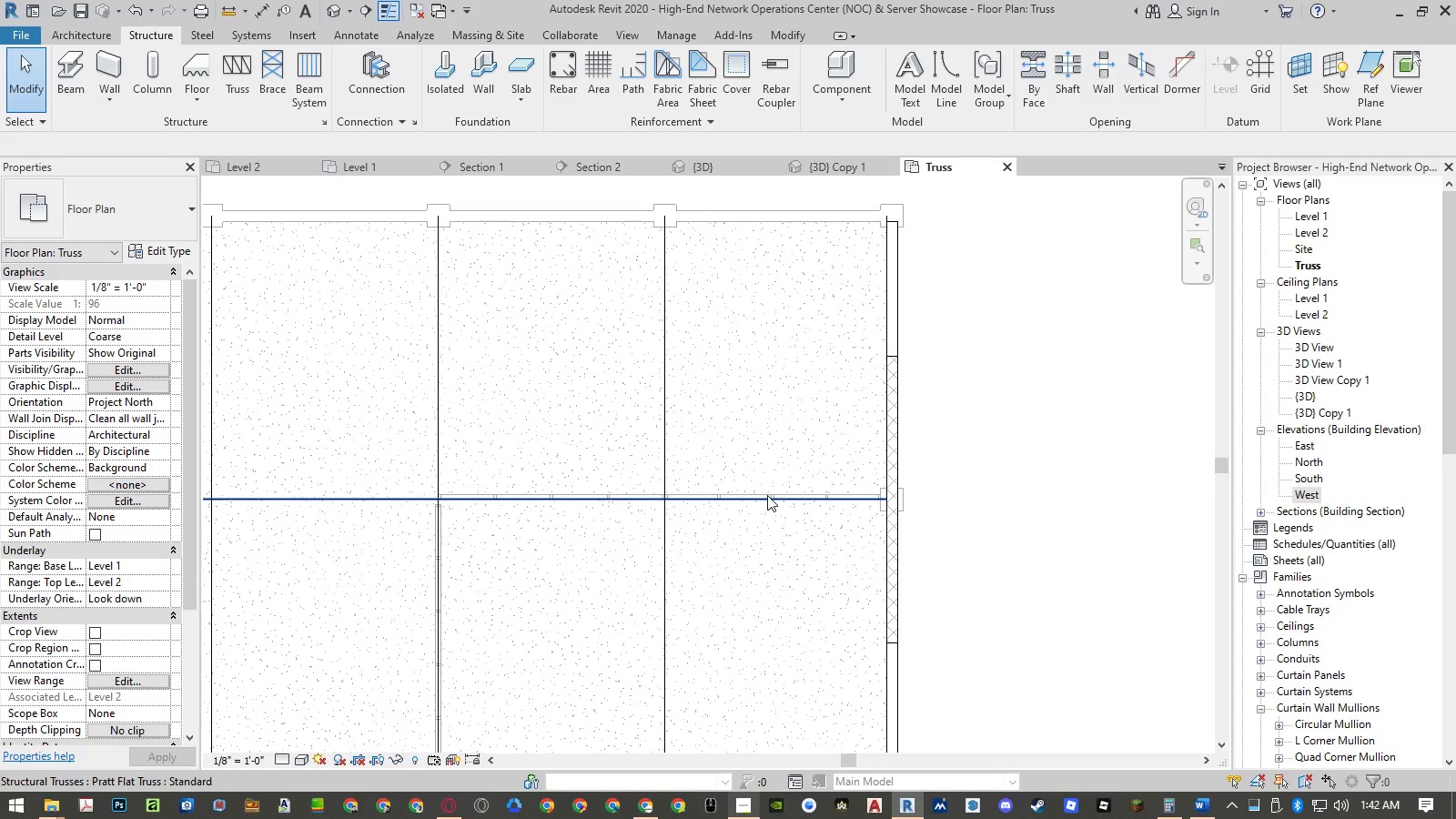 
left_click([767, 495])
 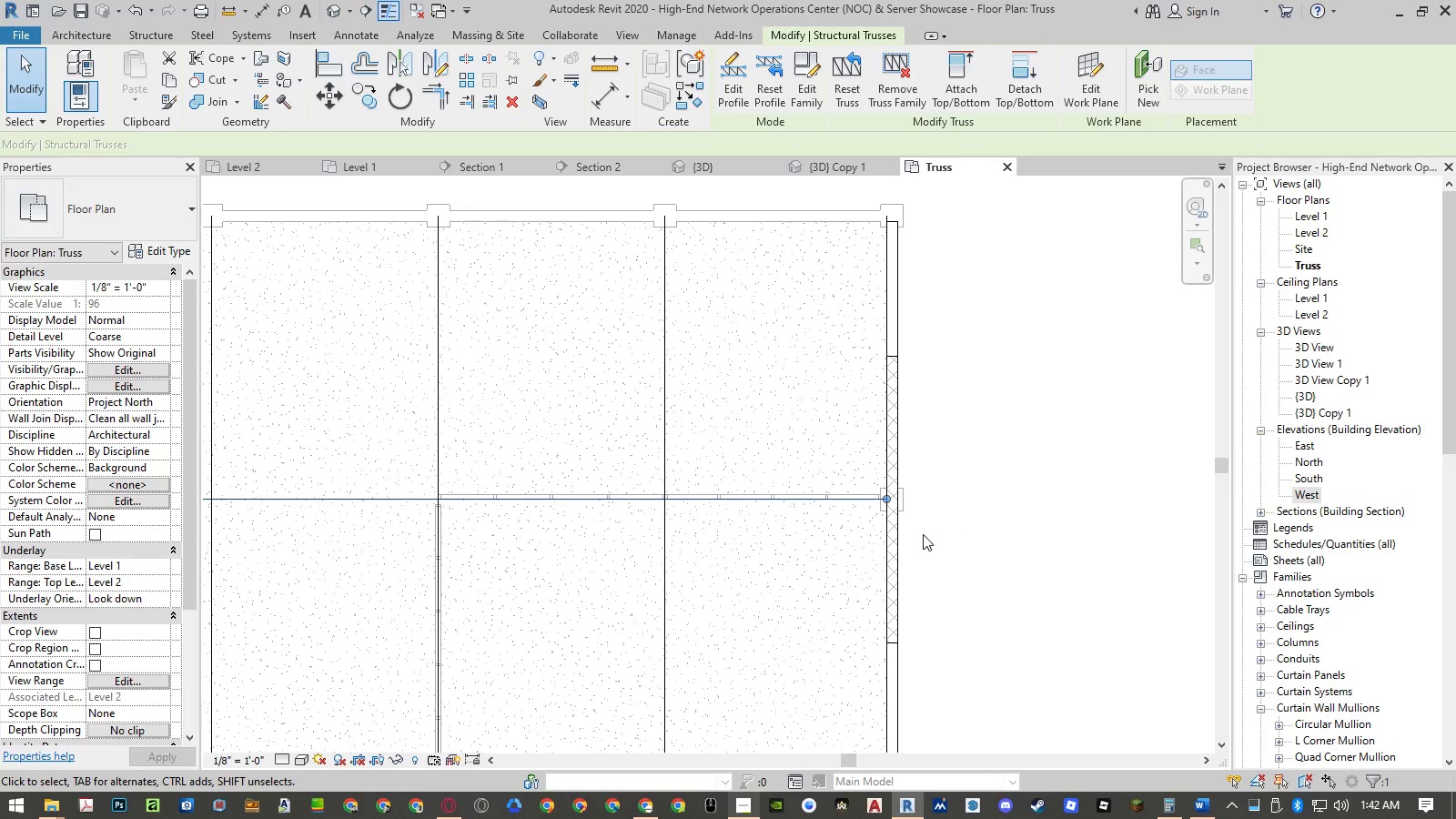 
scroll: coordinate [923, 534], scroll_direction: down, amount: 3.0
 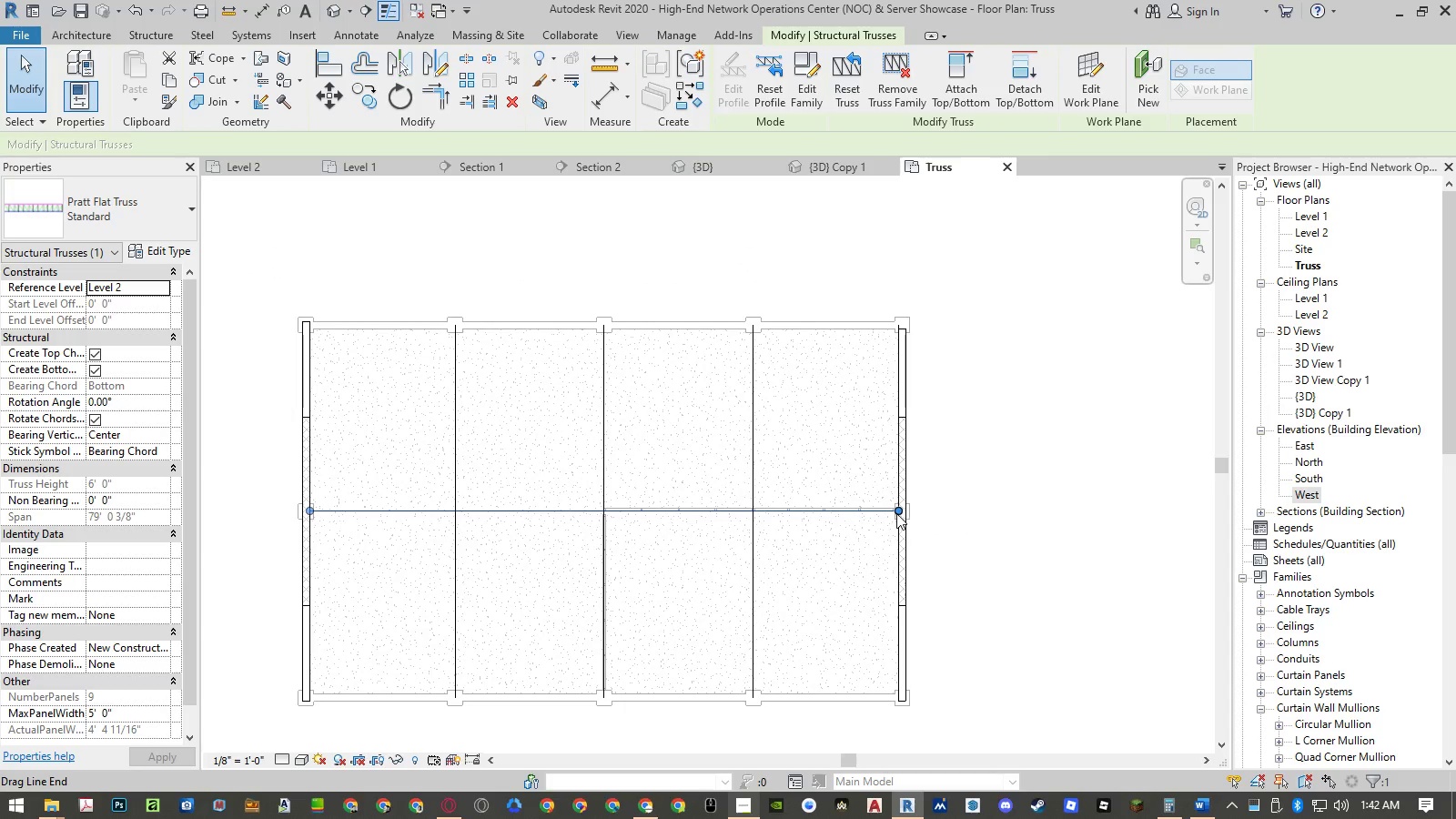 
left_click_drag(start_coordinate=[897, 512], to_coordinate=[455, 513])
 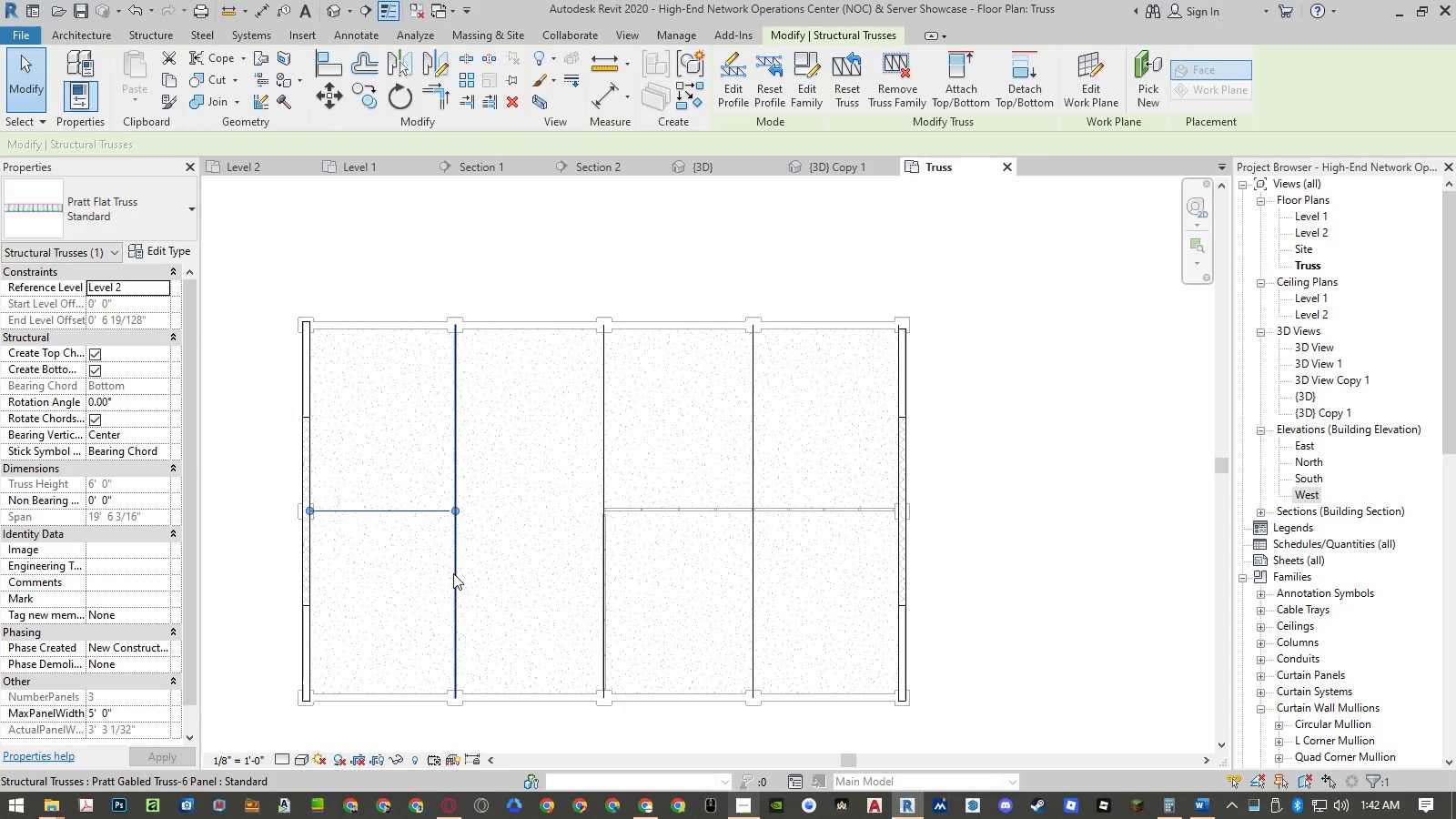 
left_click_drag(start_coordinate=[458, 511], to_coordinate=[603, 509])
 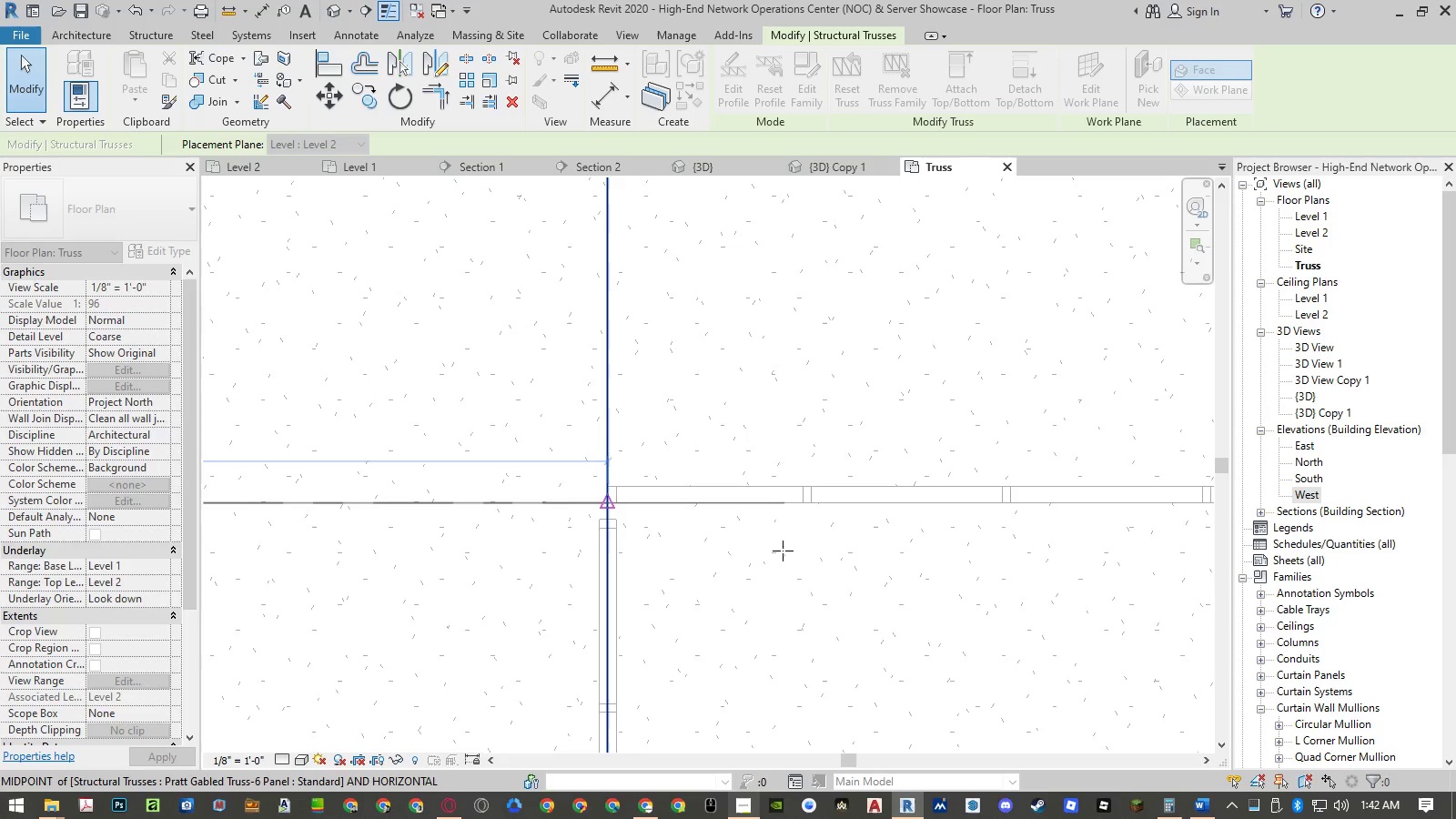 
scroll: coordinate [603, 512], scroll_direction: up, amount: 12.0
 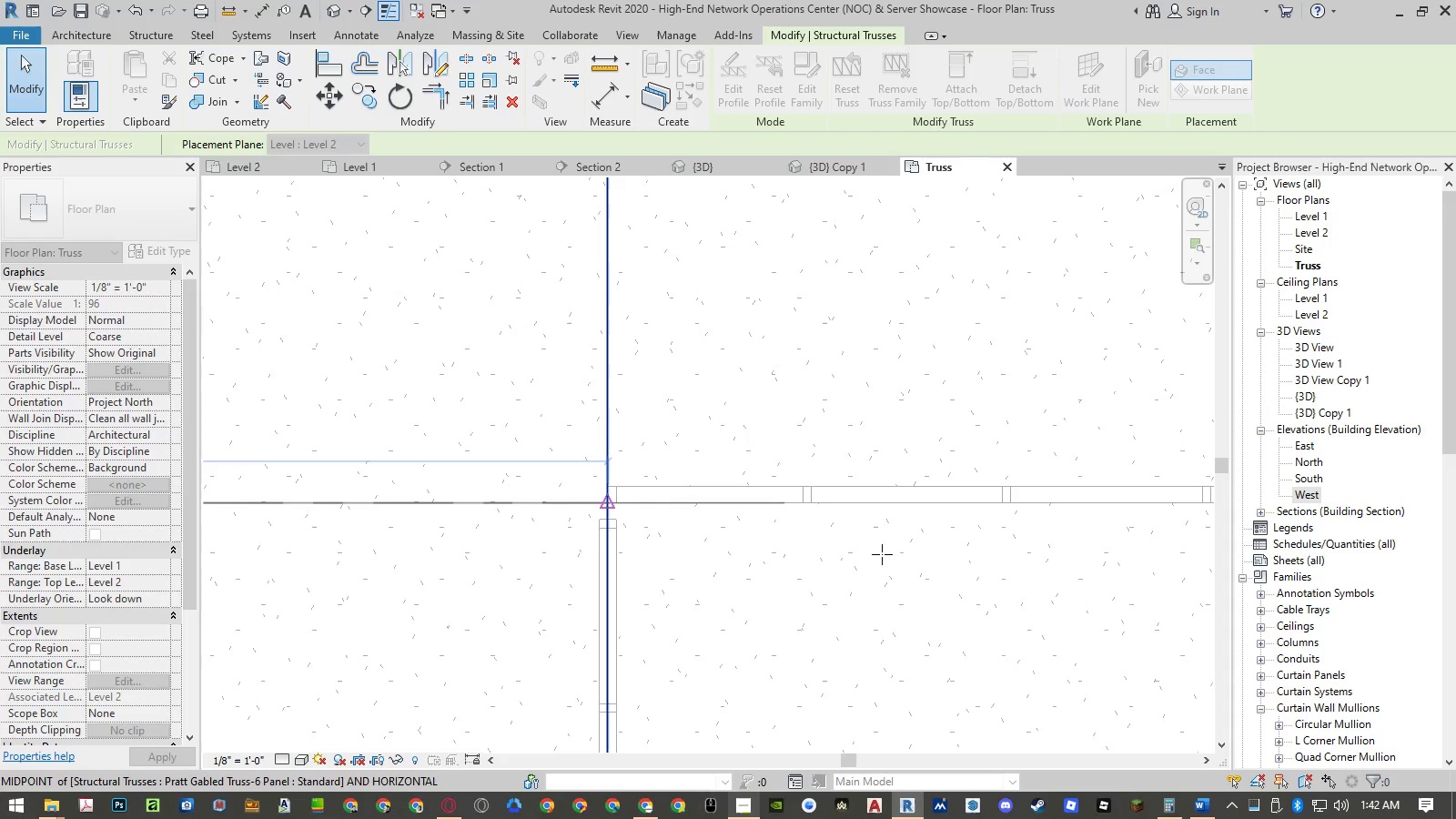 
scroll: coordinate [994, 567], scroll_direction: down, amount: 12.0
 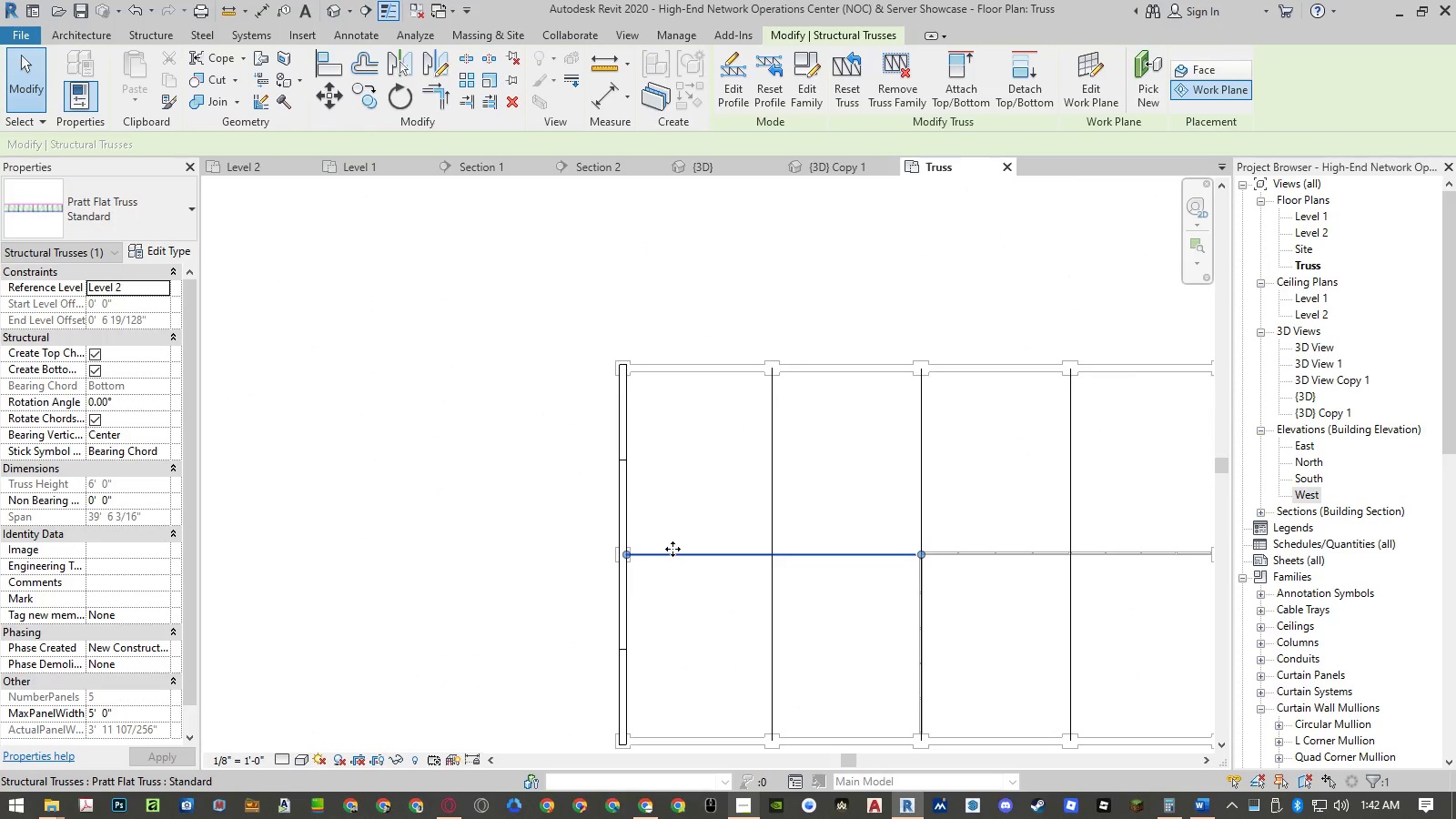 
scroll: coordinate [672, 549], scroll_direction: up, amount: 4.0
 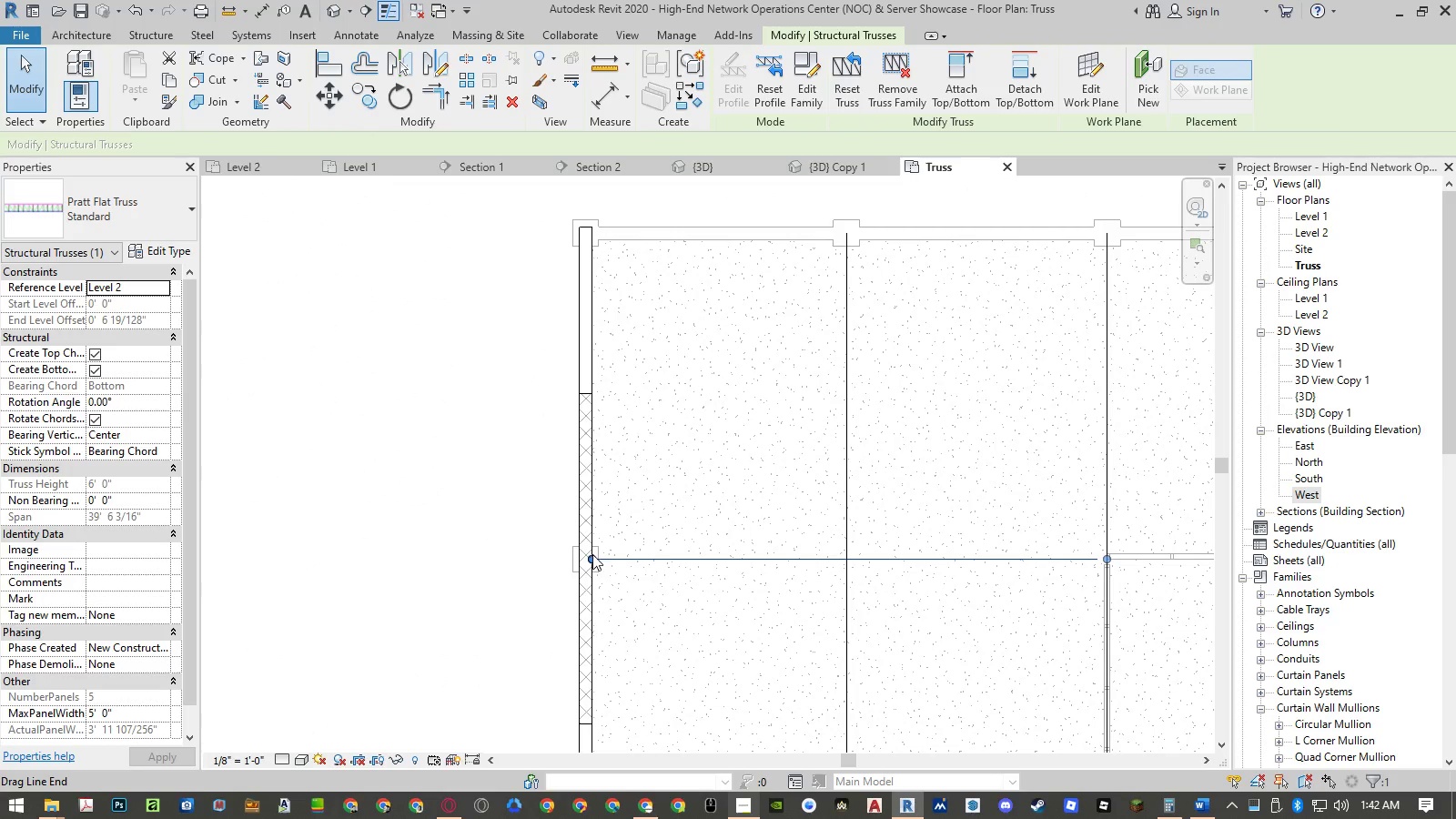 
left_click_drag(start_coordinate=[593, 559], to_coordinate=[843, 562])
 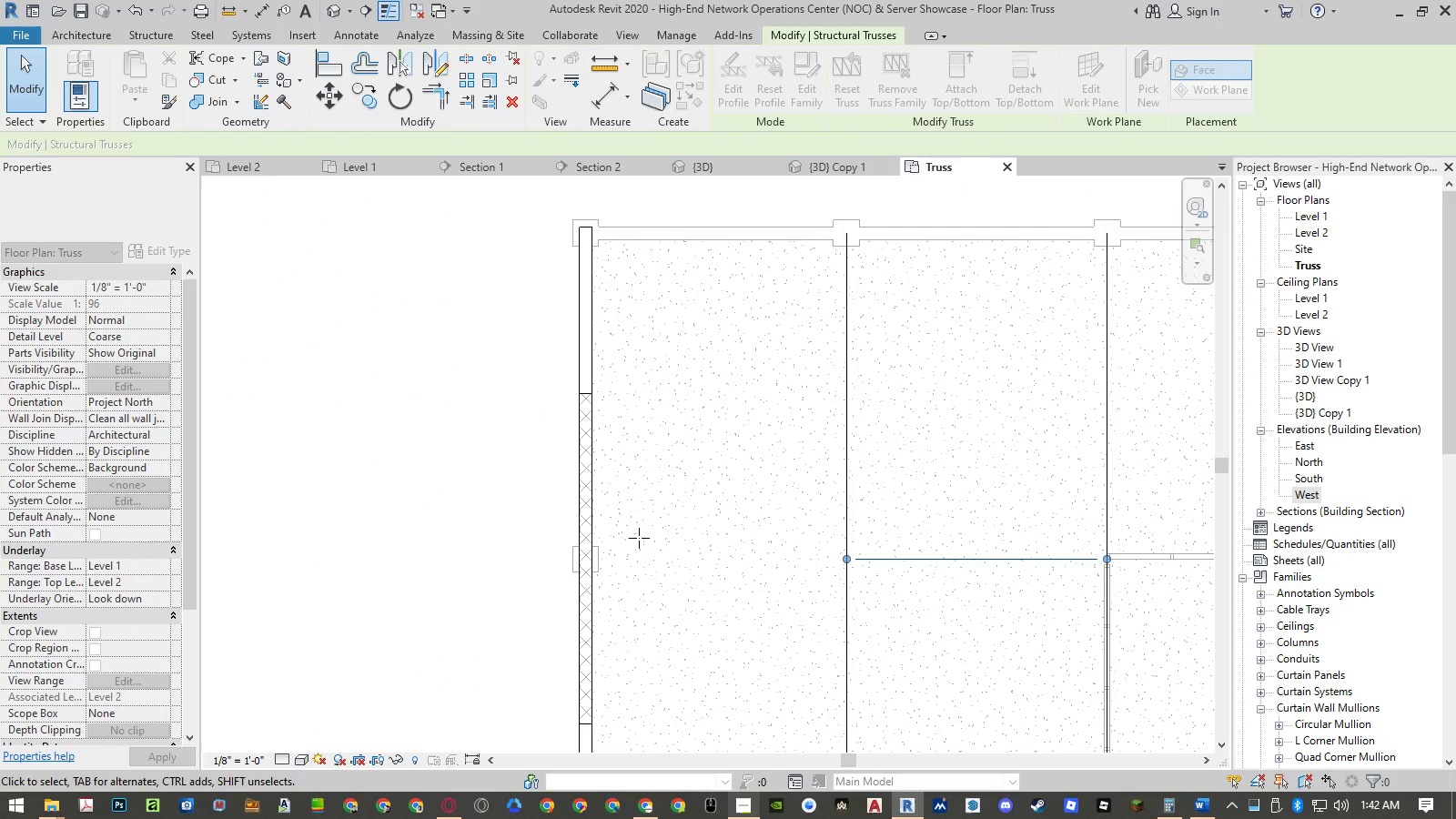 
scroll: coordinate [639, 538], scroll_direction: down, amount: 4.0
 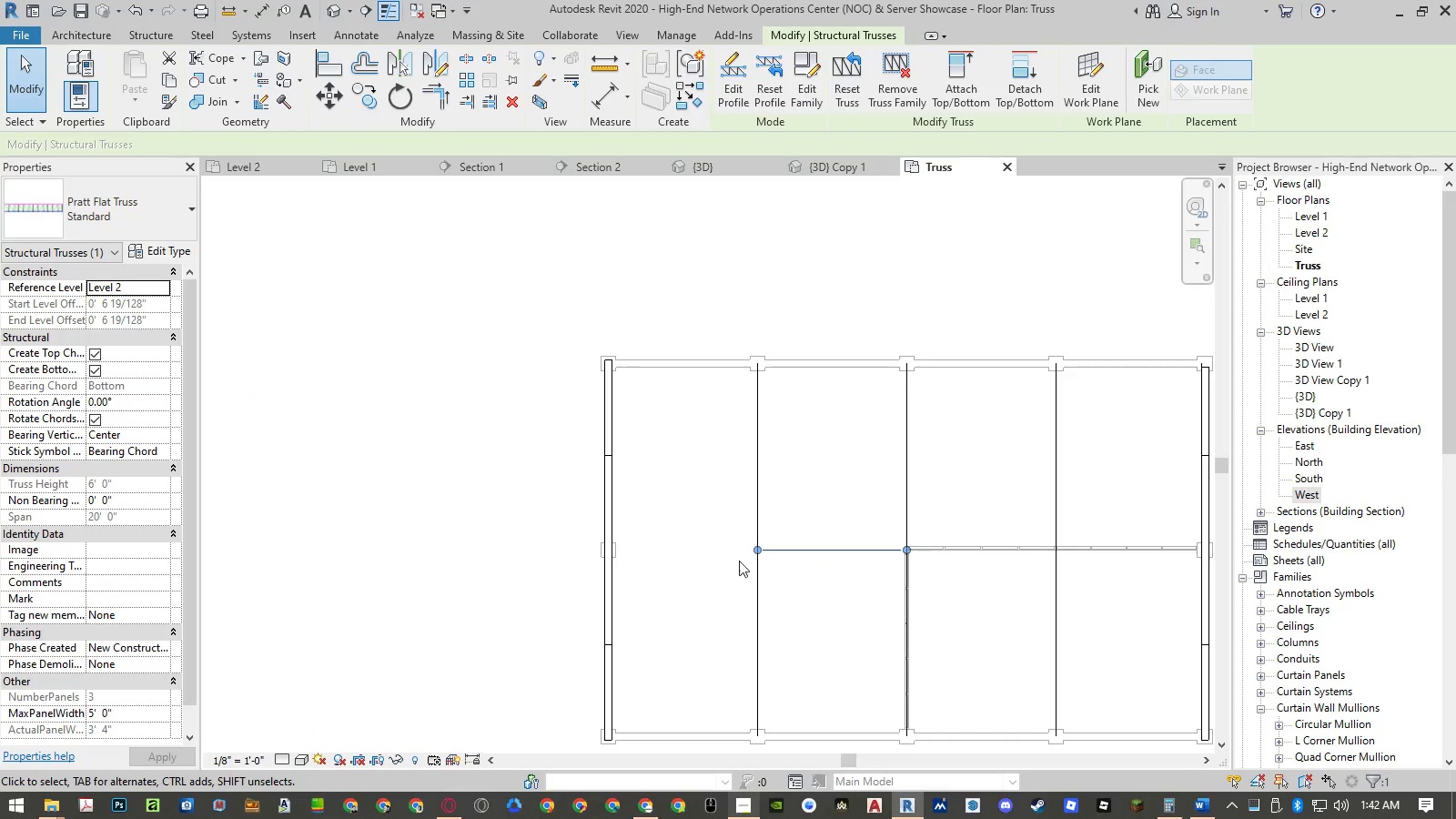 
left_click([834, 571])
 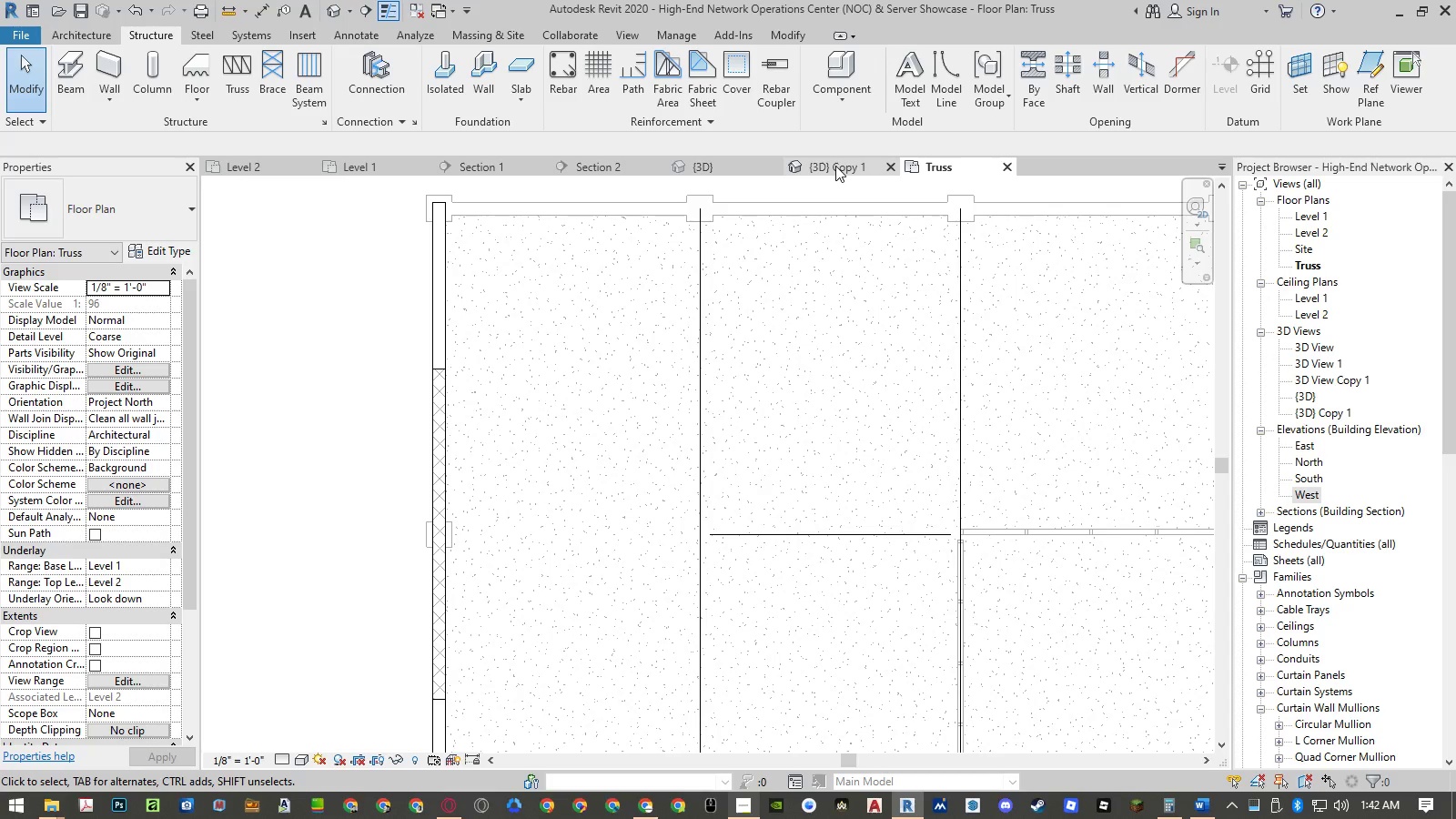 
scroll: coordinate [834, 571], scroll_direction: up, amount: 4.0
 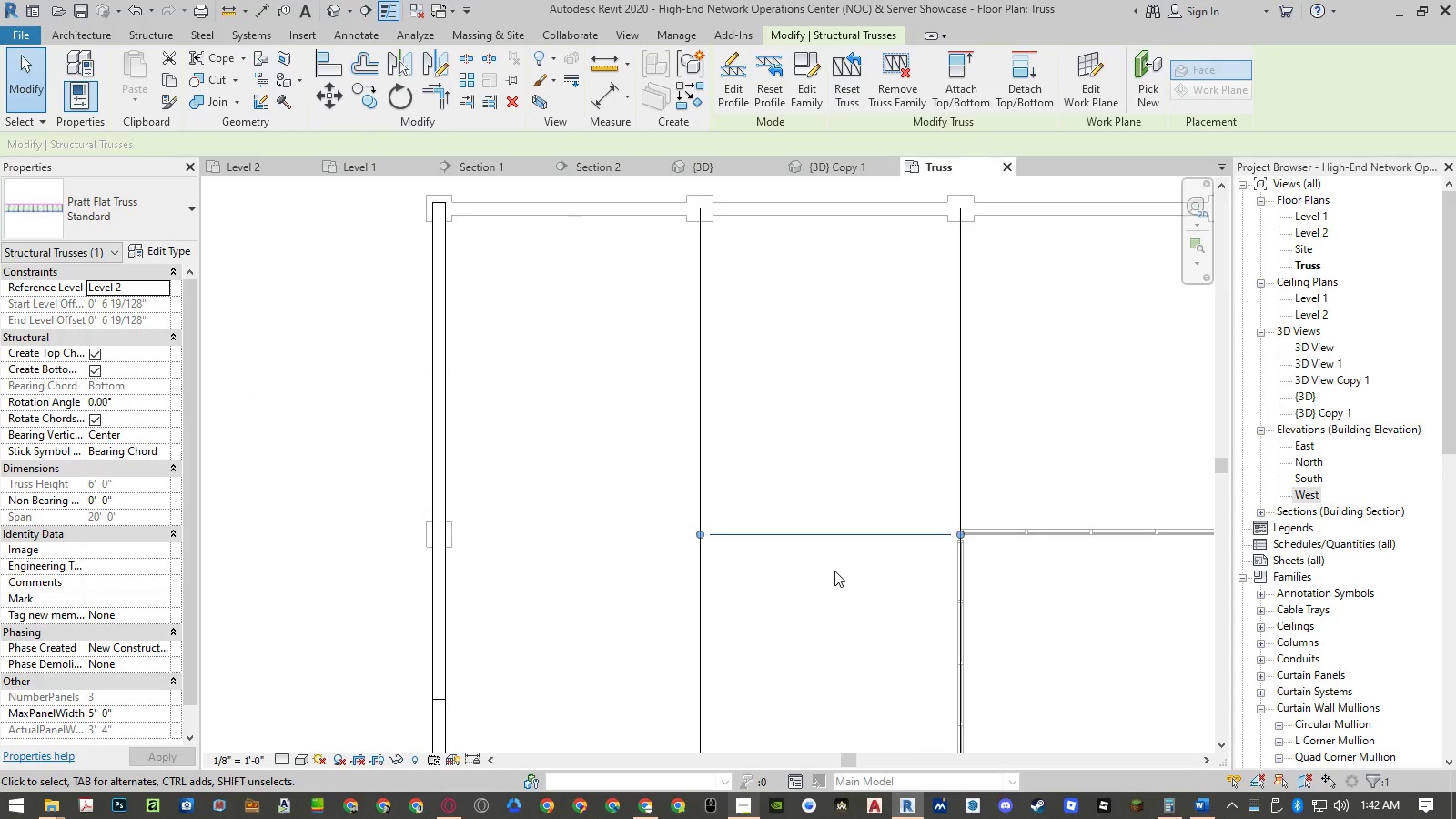 
left_click([835, 166])
 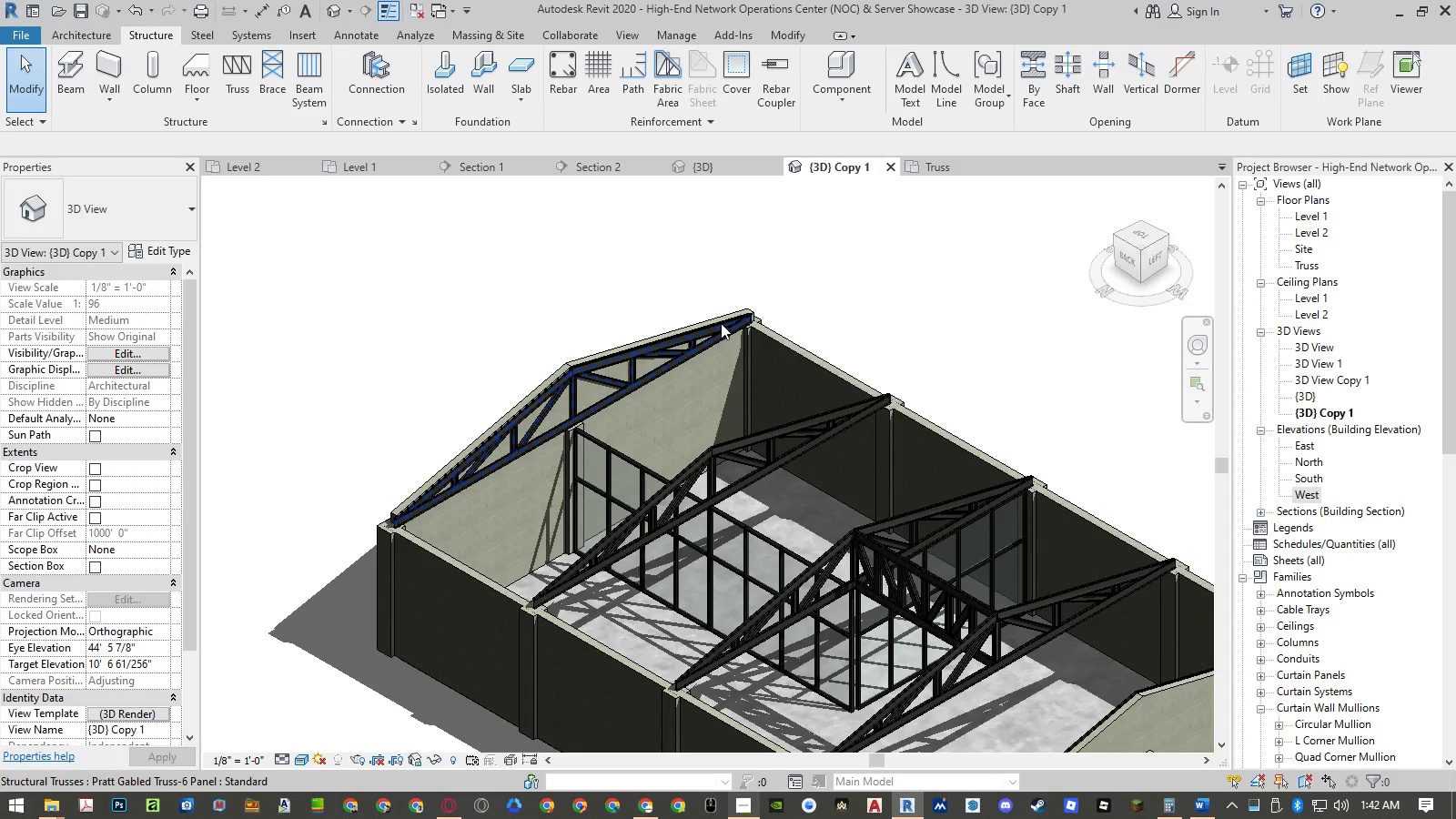 
scroll: coordinate [622, 336], scroll_direction: up, amount: 15.0
 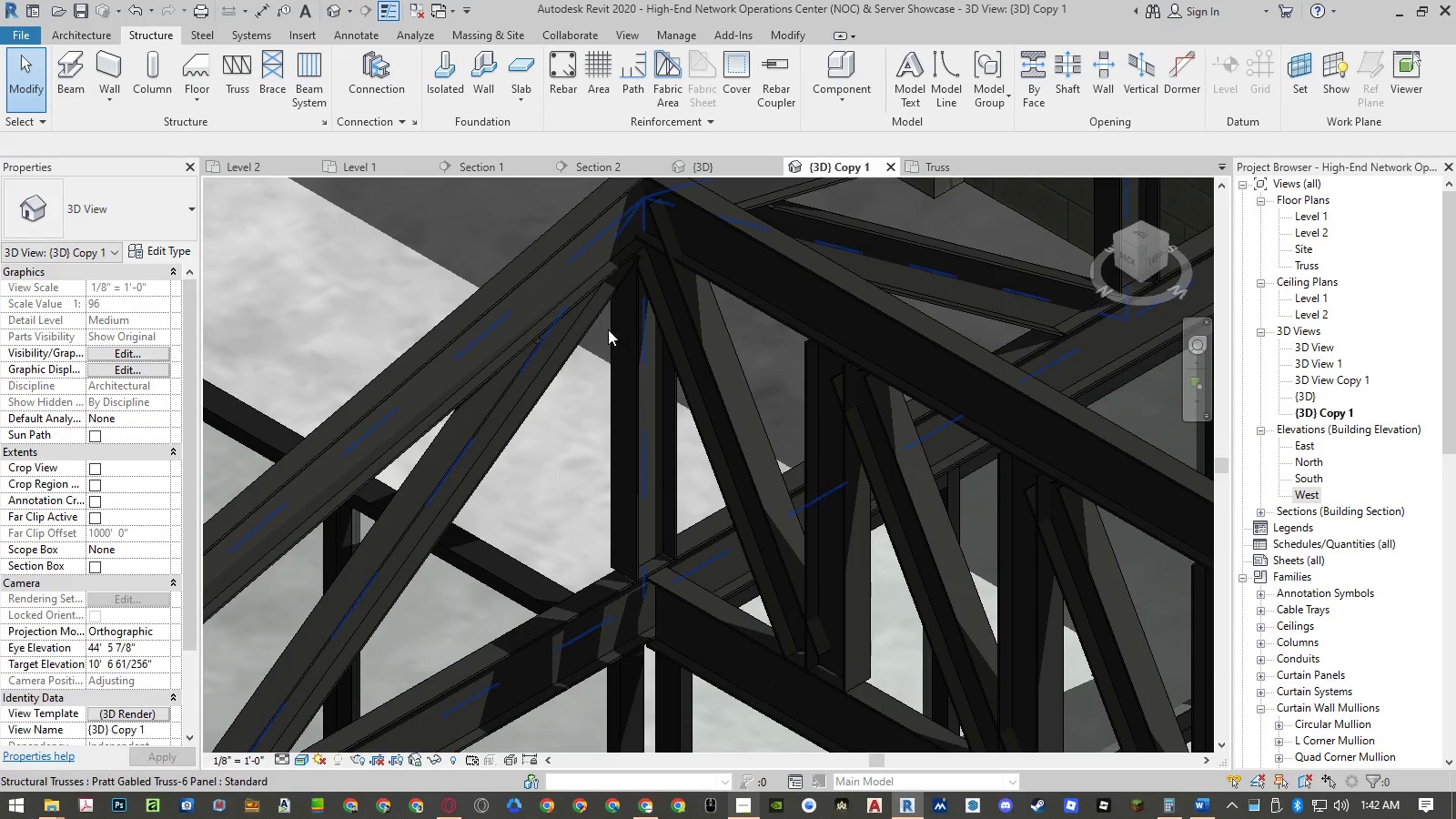 
scroll: coordinate [608, 329], scroll_direction: down, amount: 8.0
 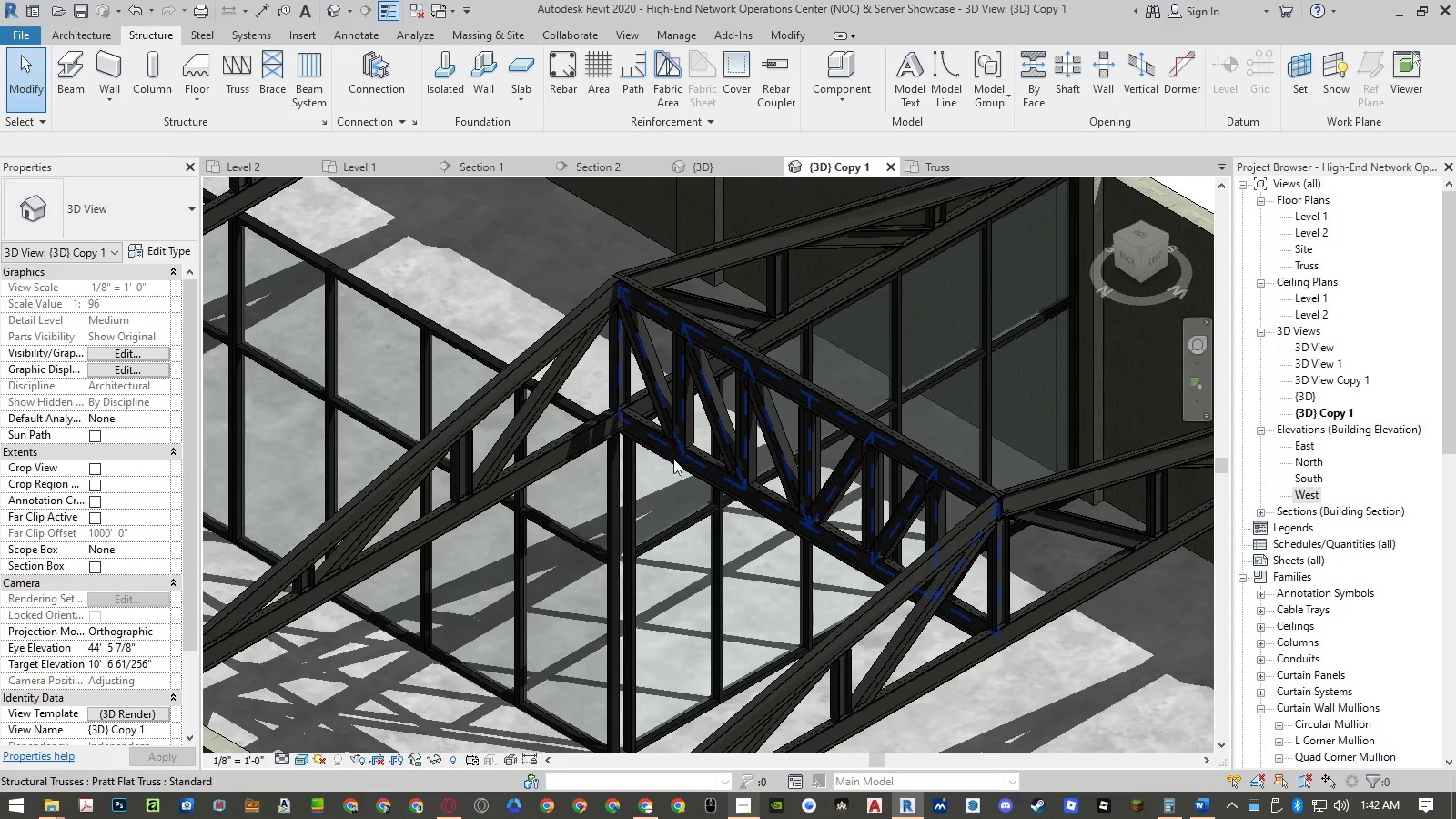 
hold_key(key=ShiftLeft, duration=1.5)
 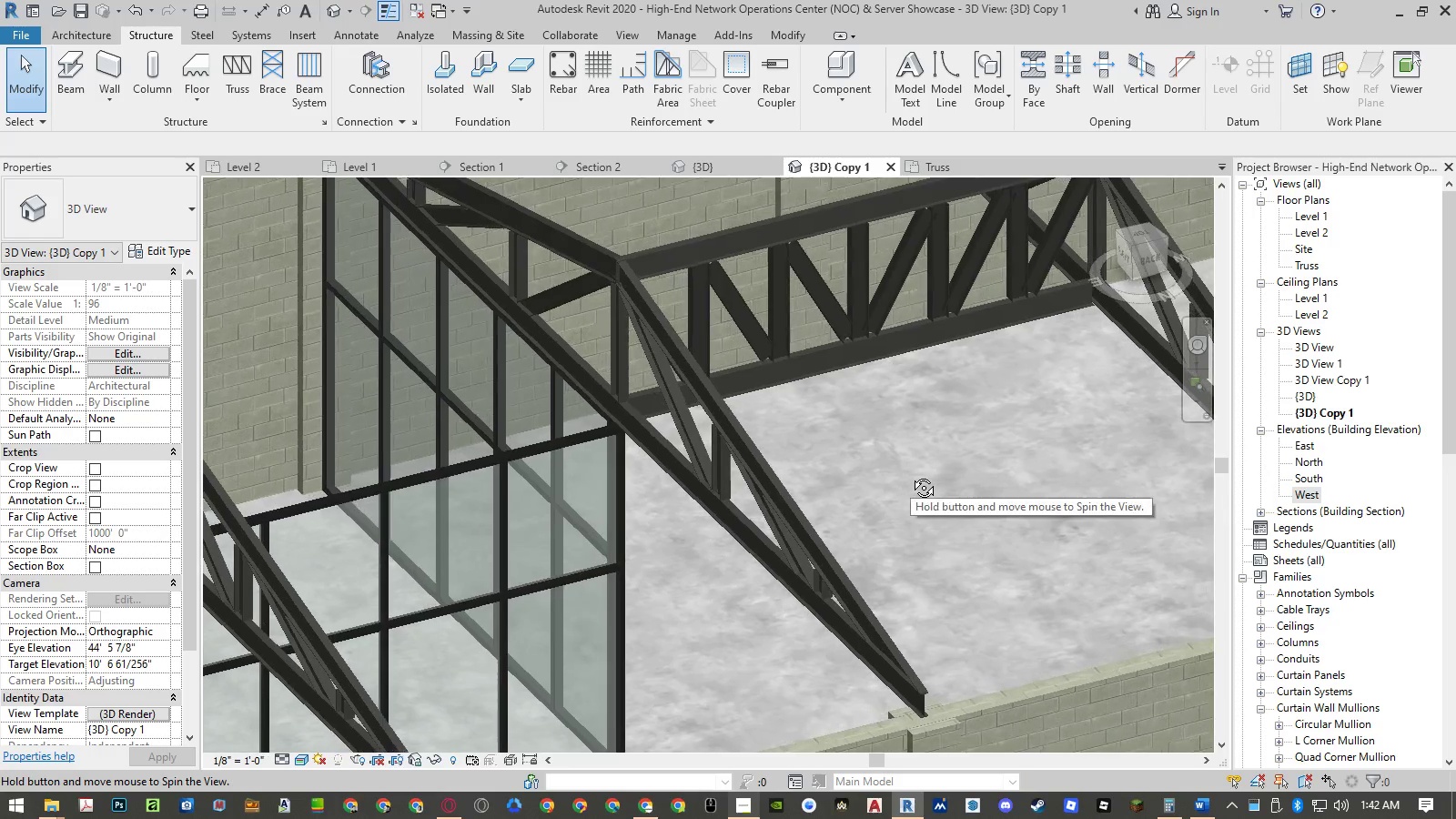 
hold_key(key=ShiftLeft, duration=1.45)
 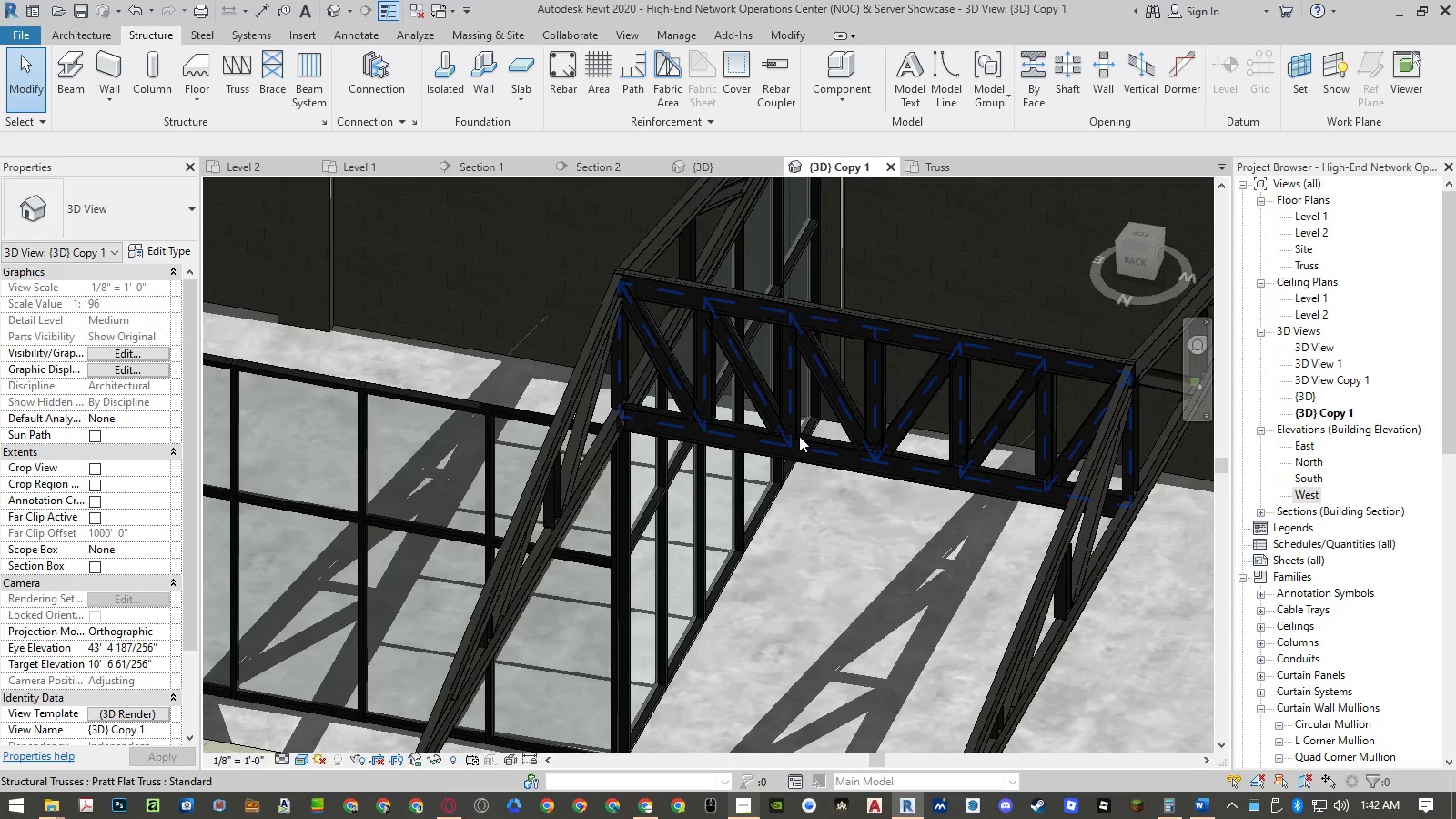 
left_click([800, 436])
 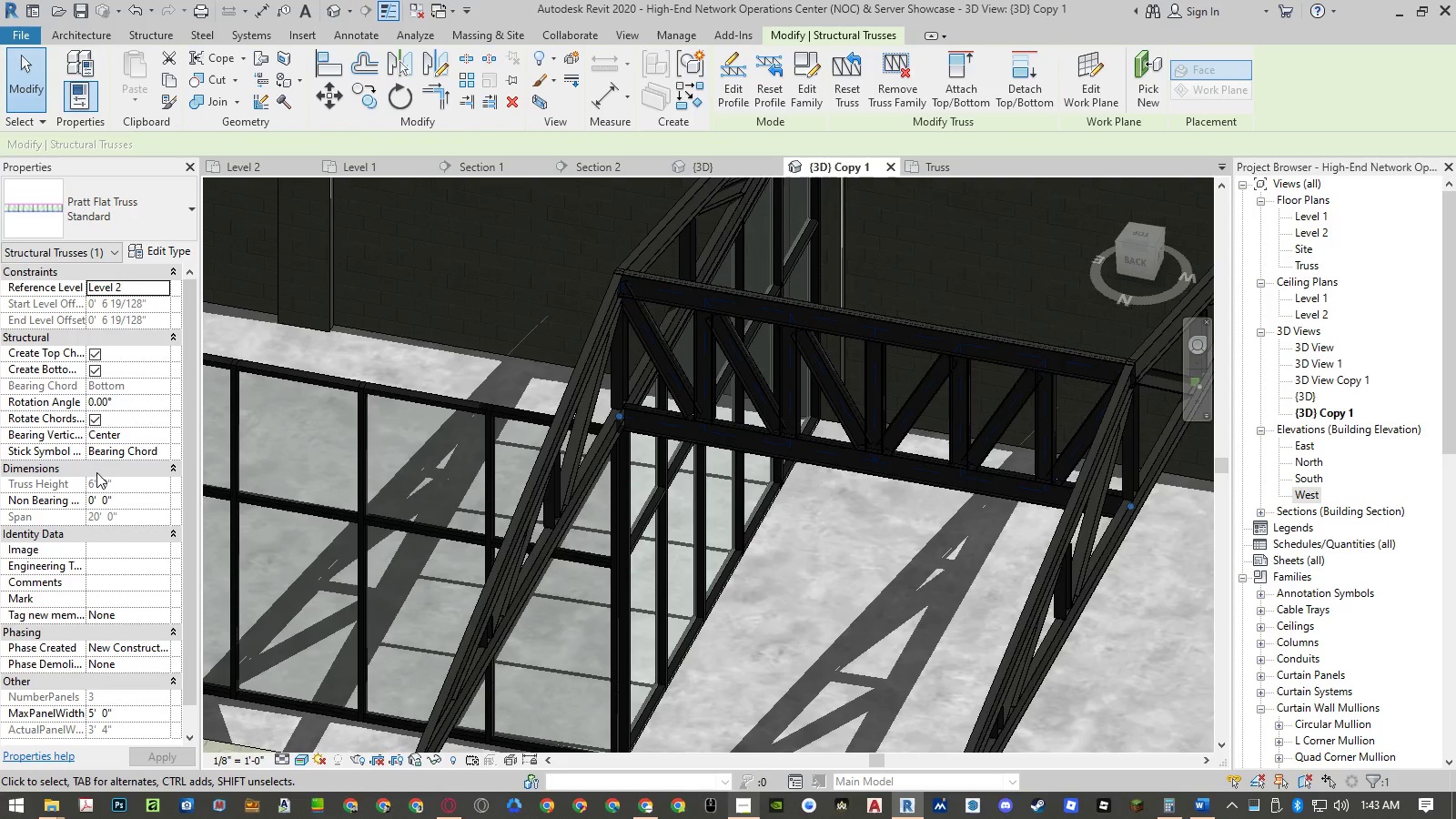 
scroll: coordinate [109, 477], scroll_direction: down, amount: 2.0
 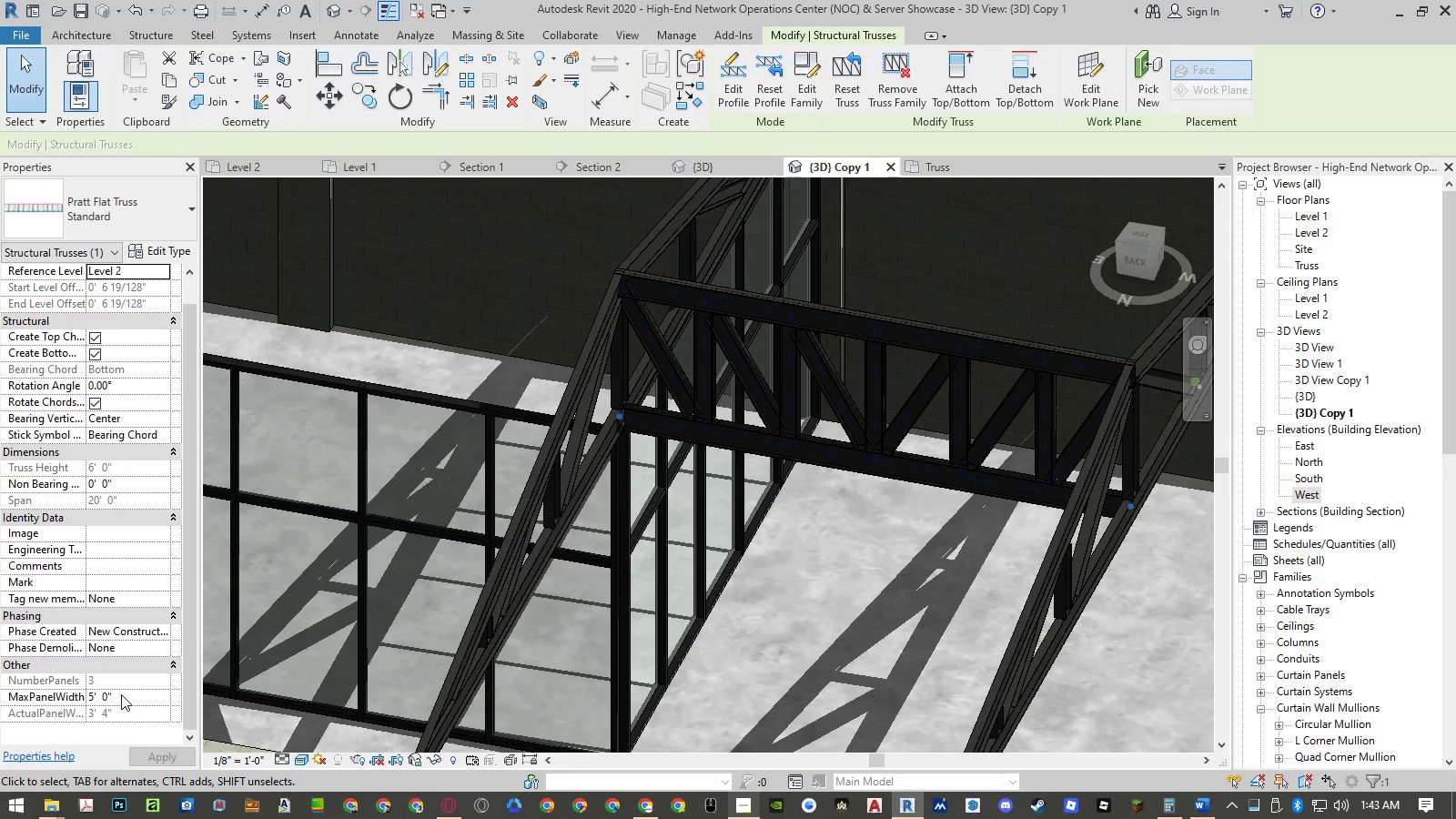 
left_click([121, 694])
 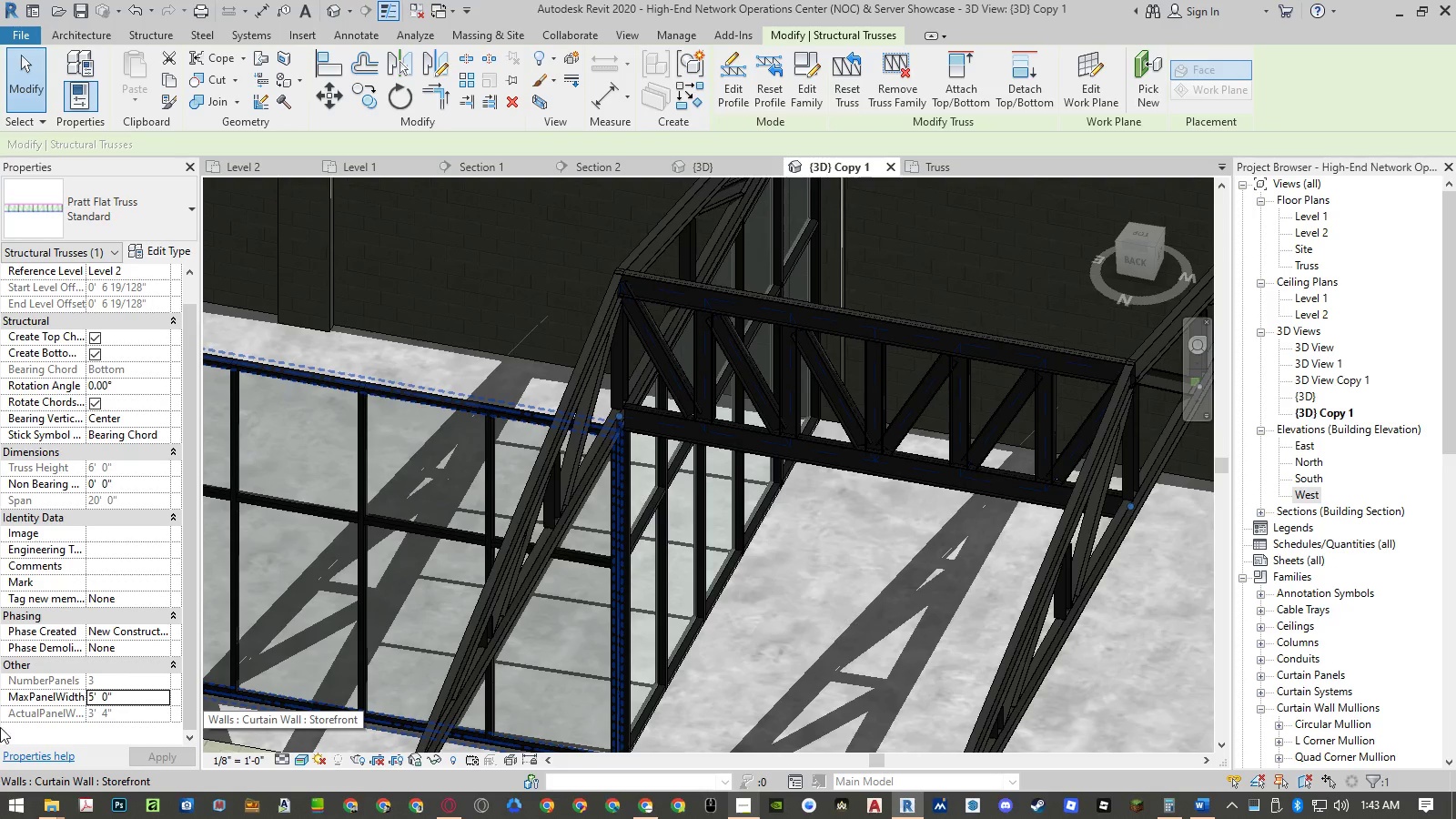 
wait(5.08)
 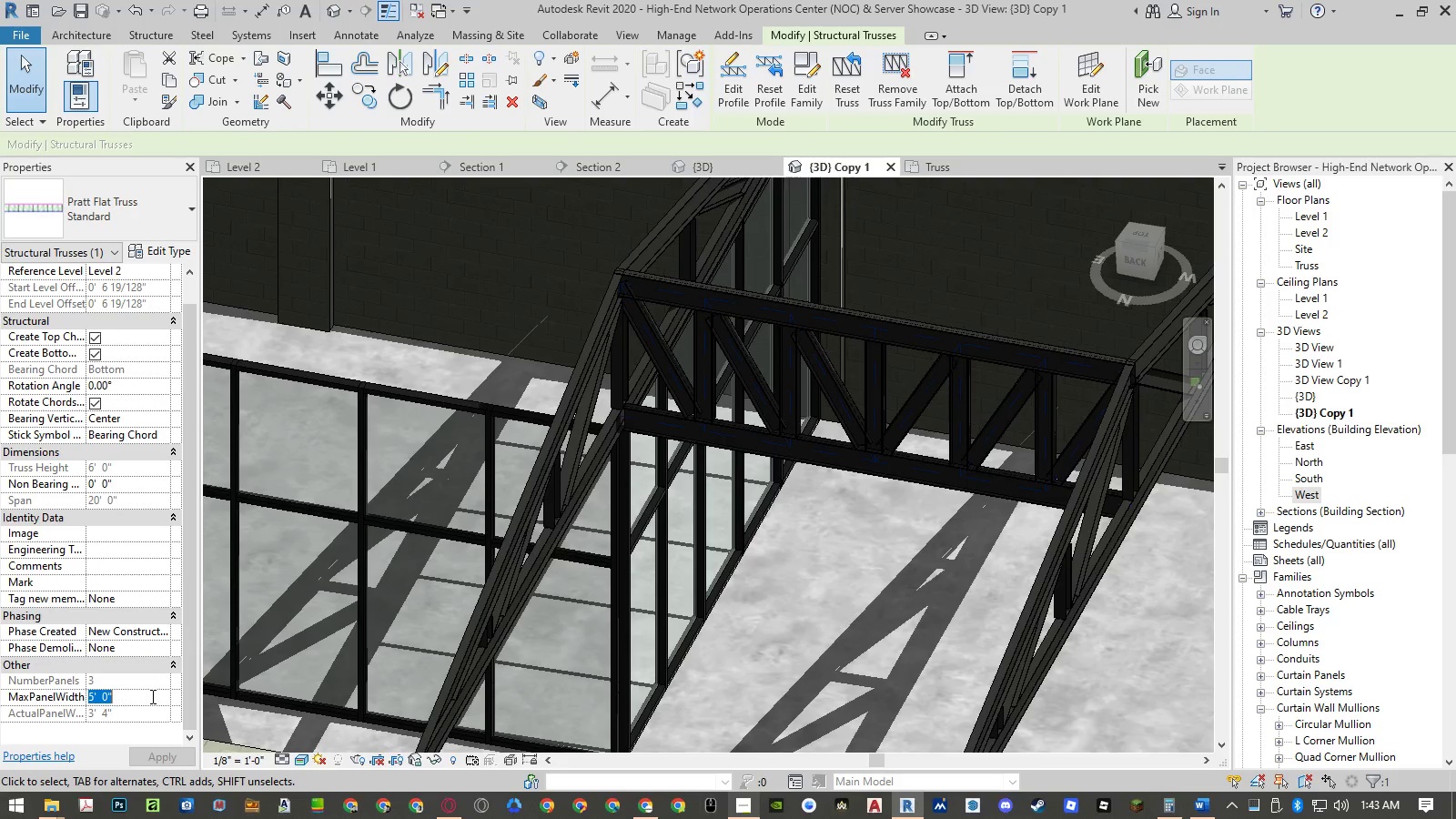 
left_click([128, 700])
 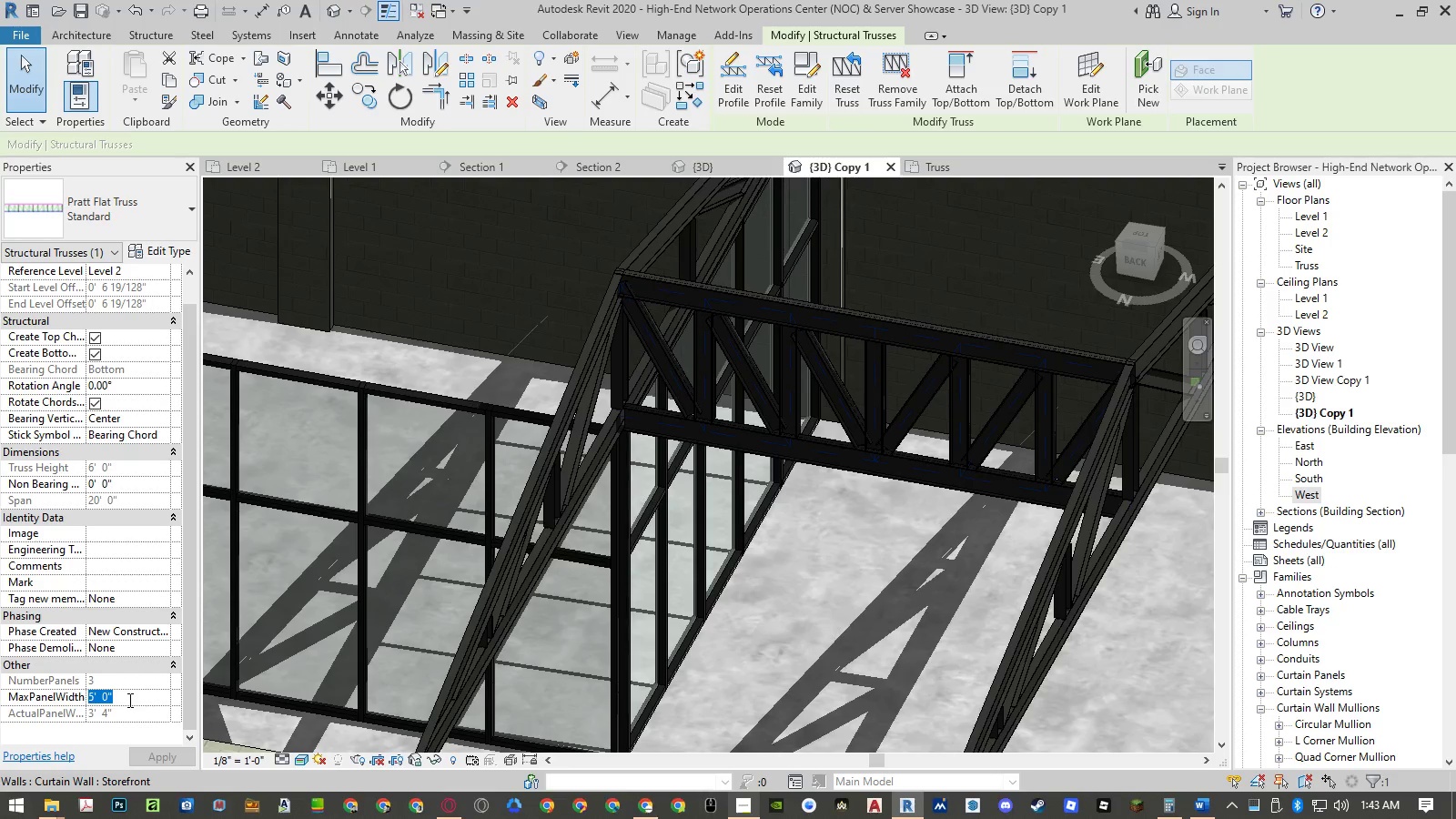 
key(Numpad1)
 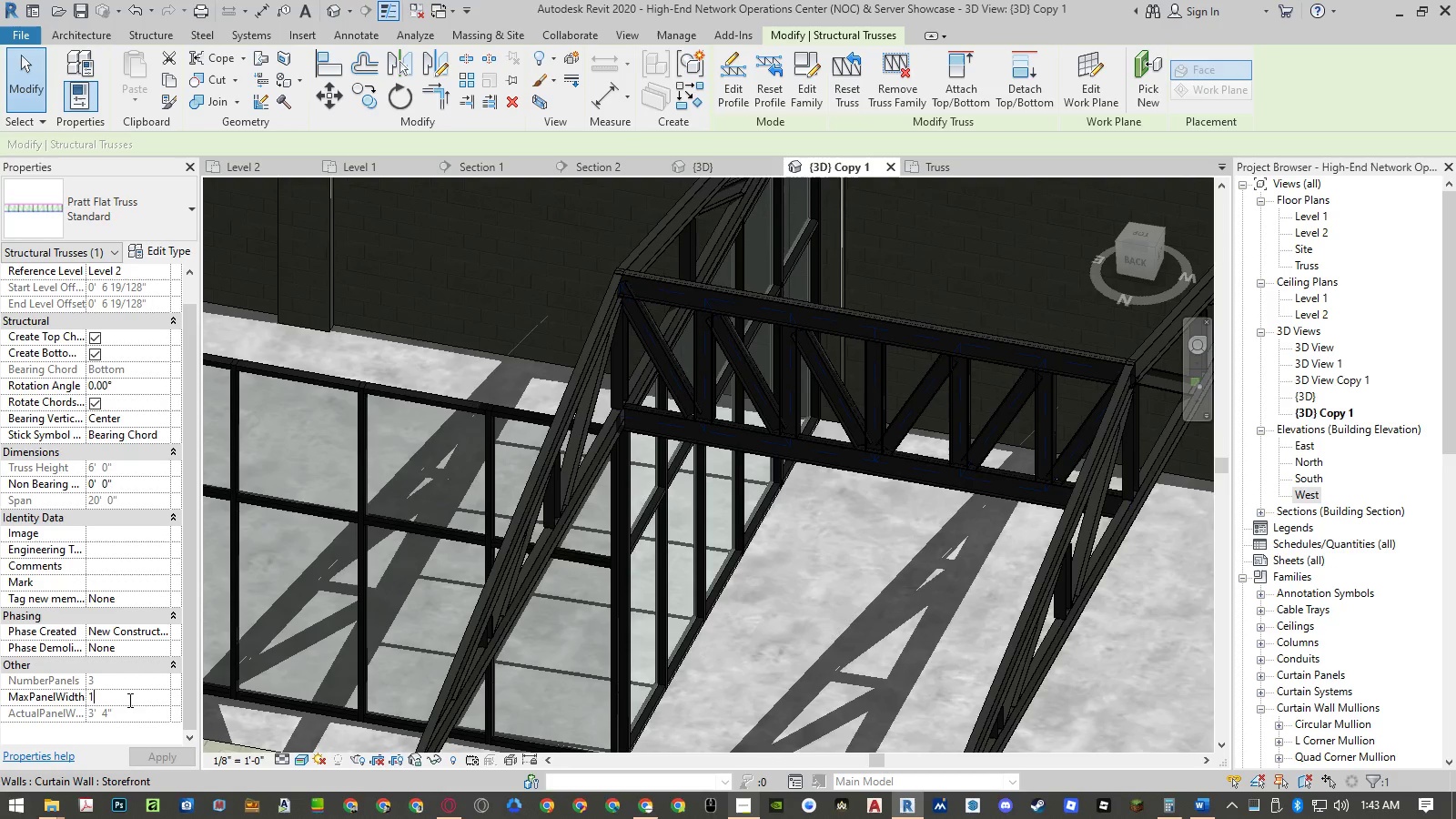 
key(Numpad0)
 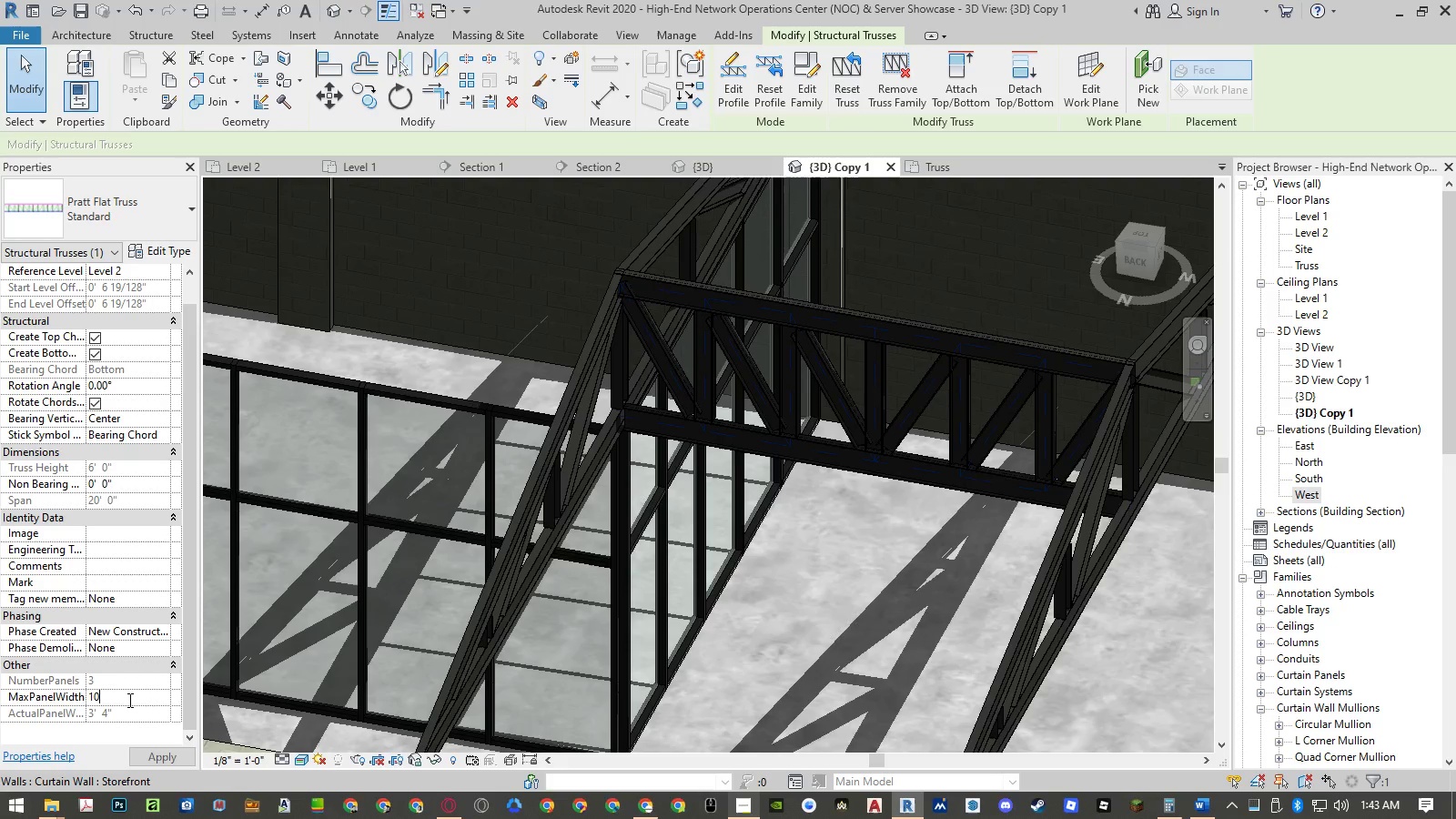 
key(NumpadEnter)
 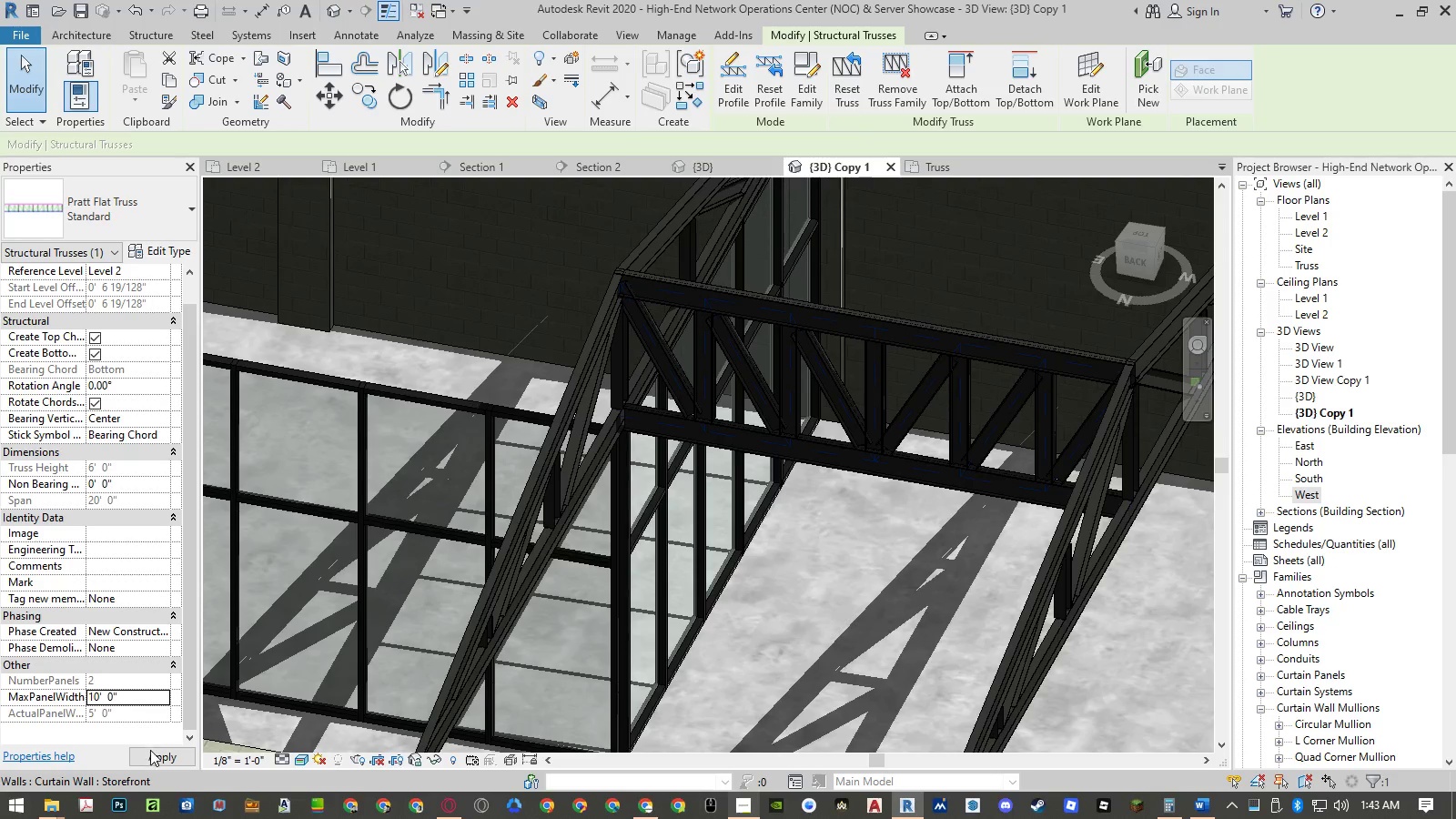 
left_click([151, 758])
 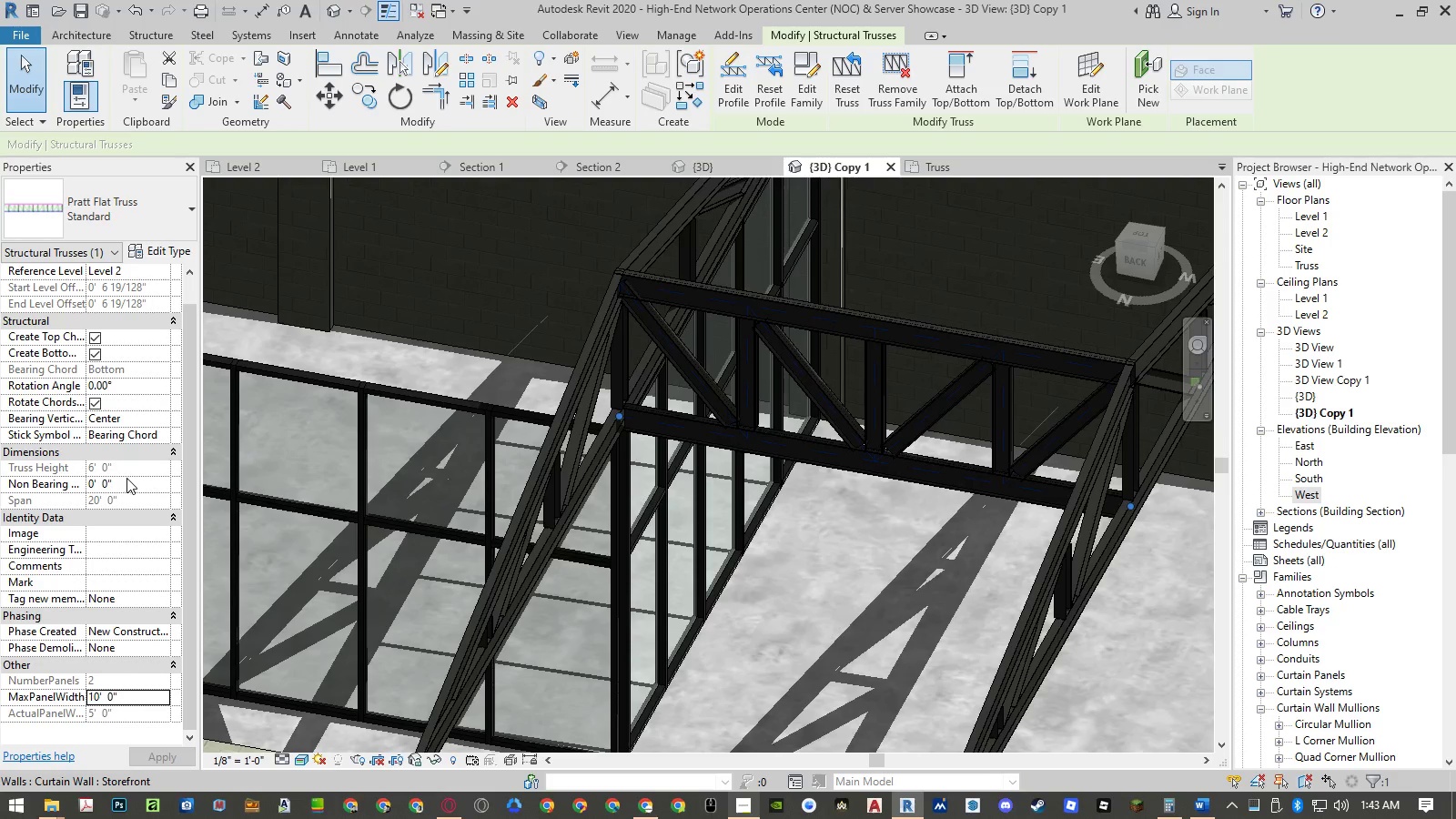 
wait(5.16)
 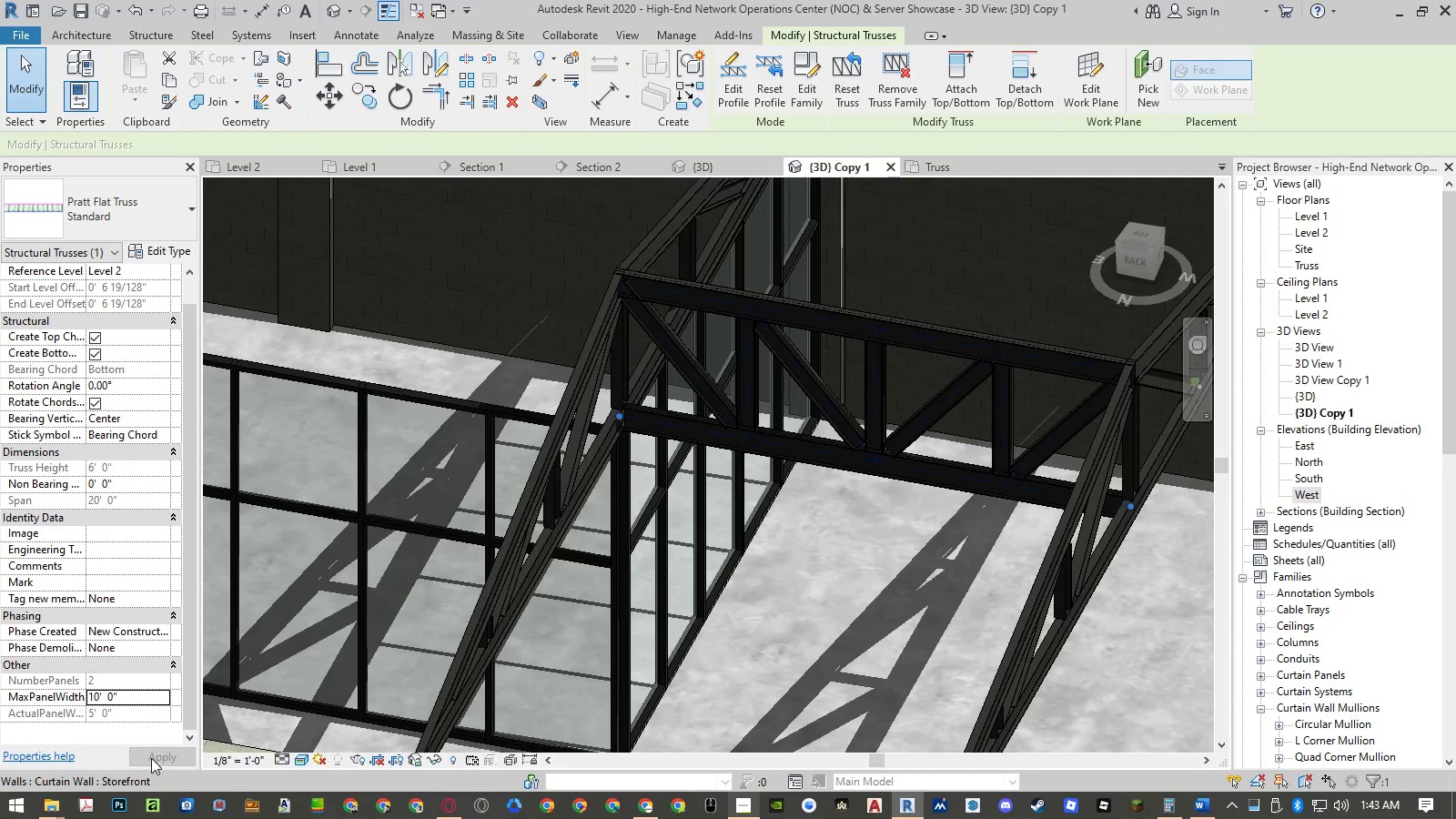 
scroll: coordinate [127, 463], scroll_direction: up, amount: 1.0
 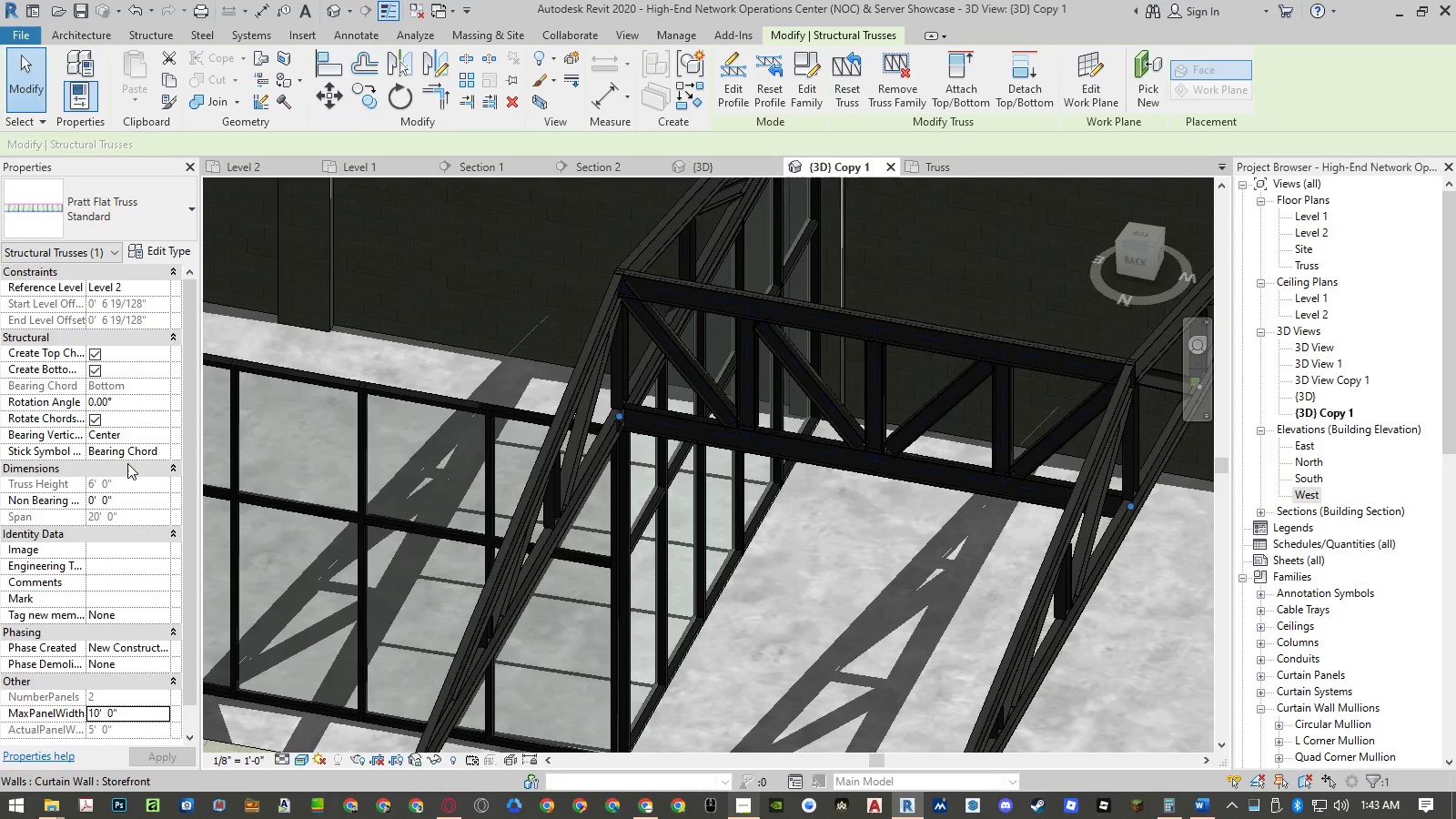 
scroll: coordinate [127, 463], scroll_direction: down, amount: 2.0
 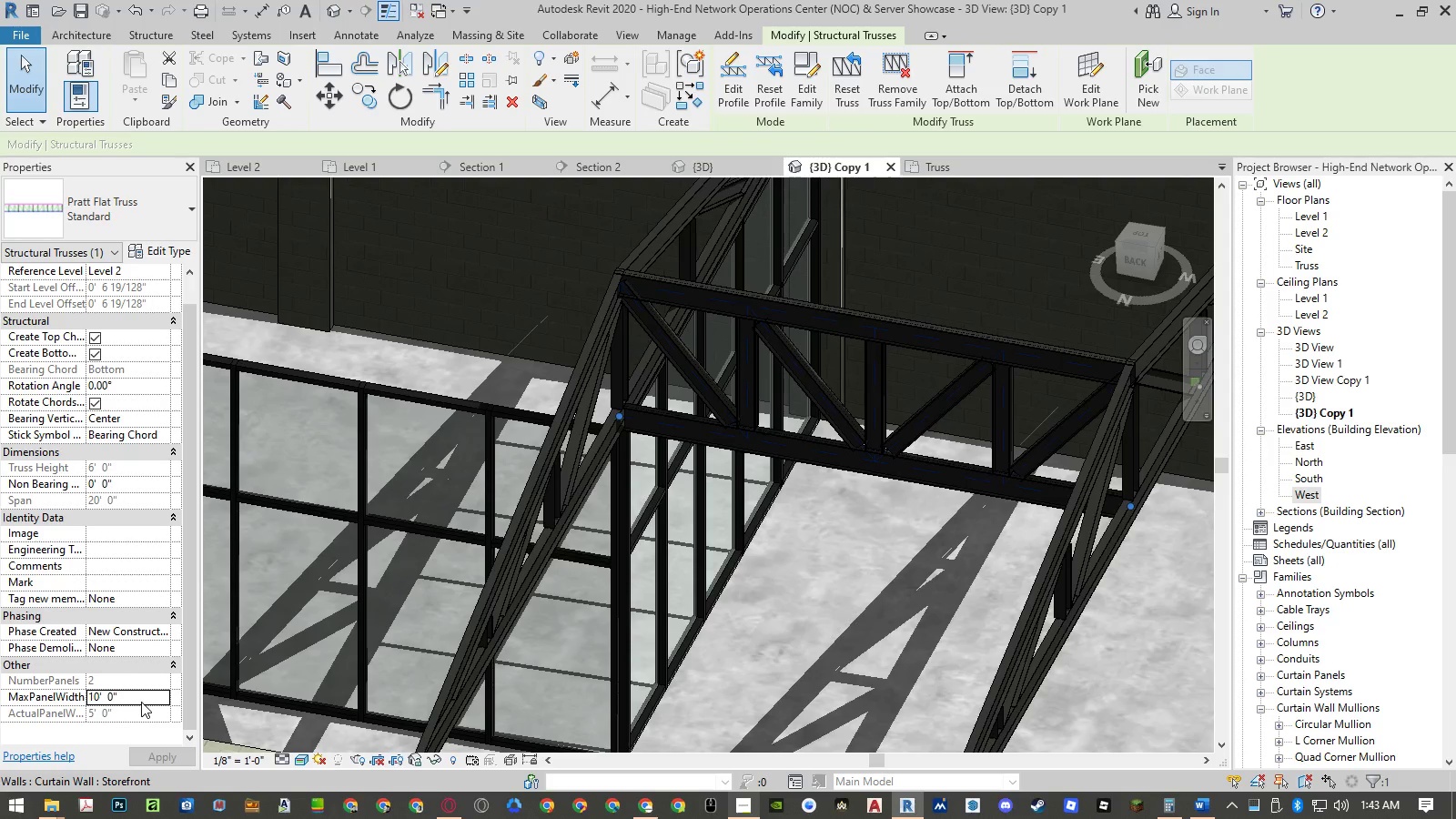 
left_click([141, 702])
 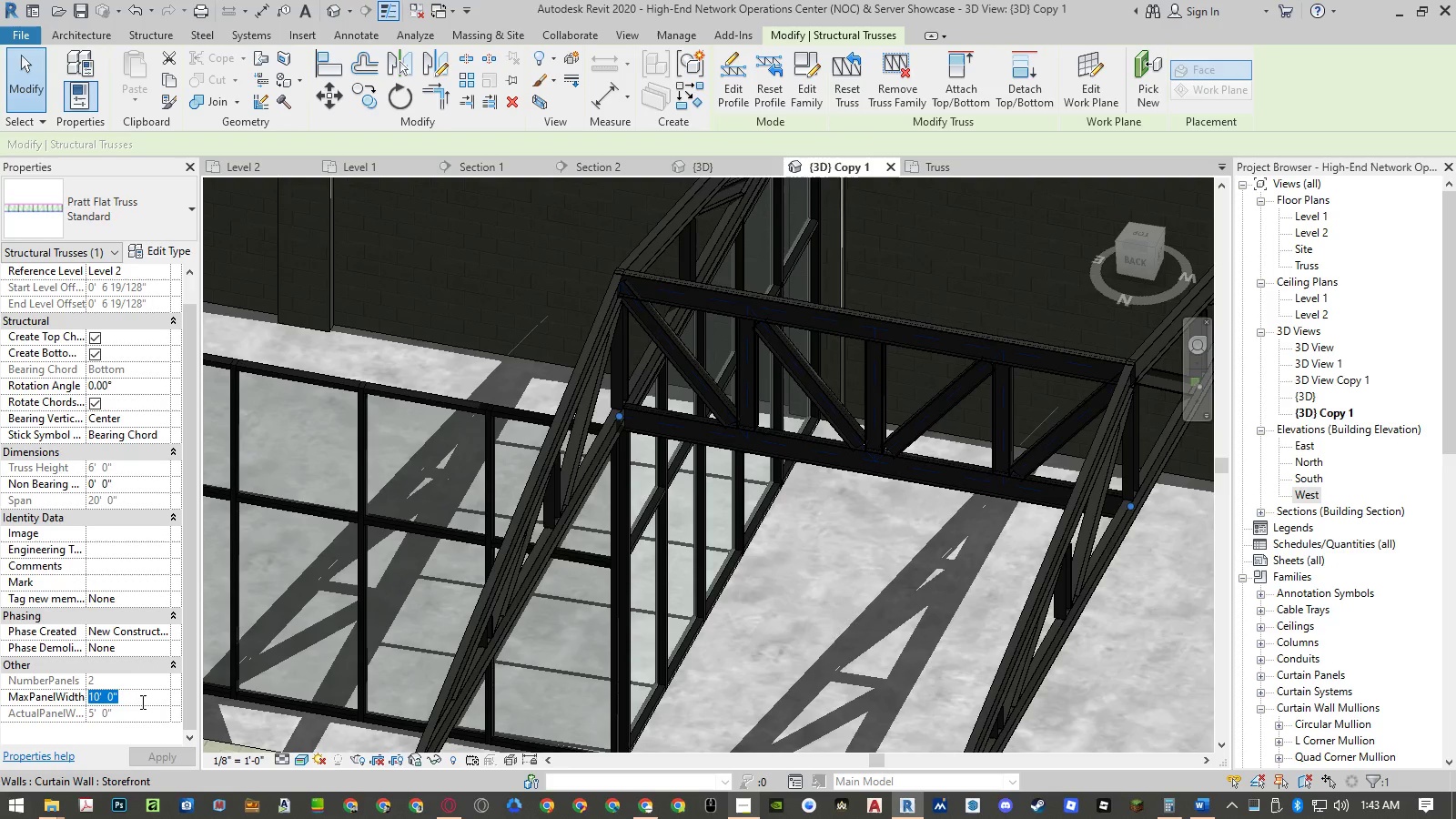 
key(Numpad1)
 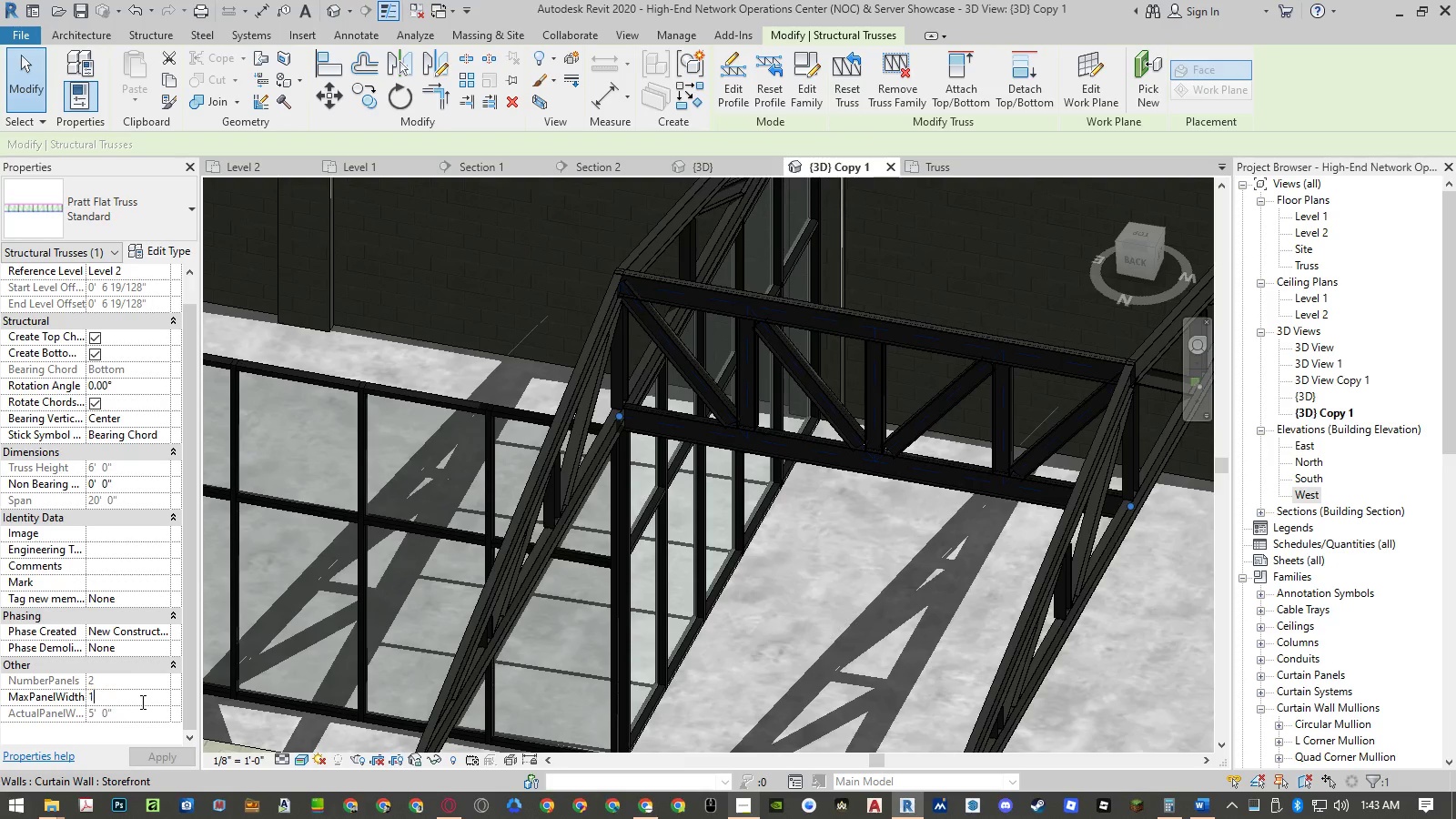 
key(Numpad5)
 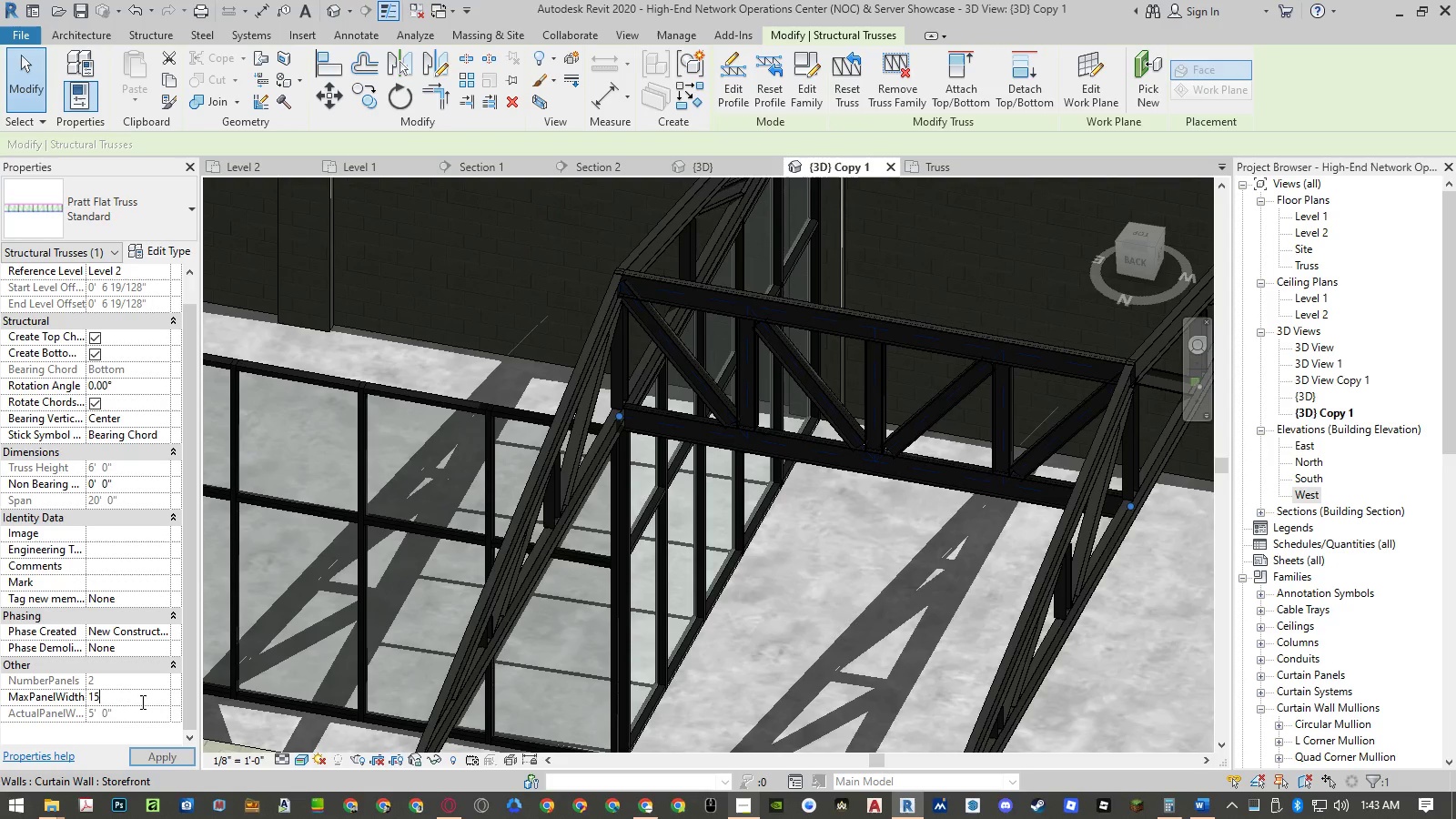 
key(NumpadEnter)
 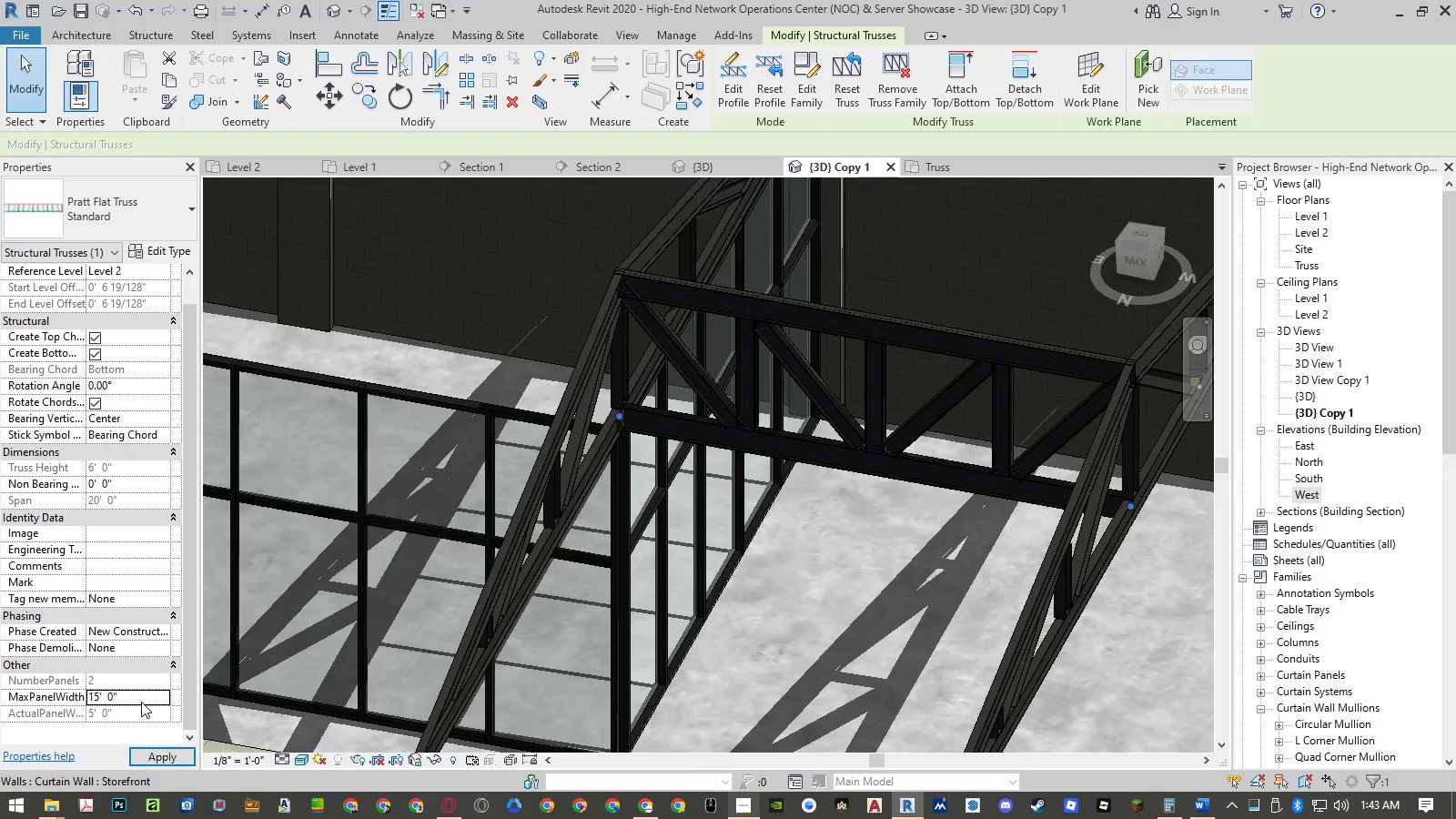 
key(NumpadEnter)
 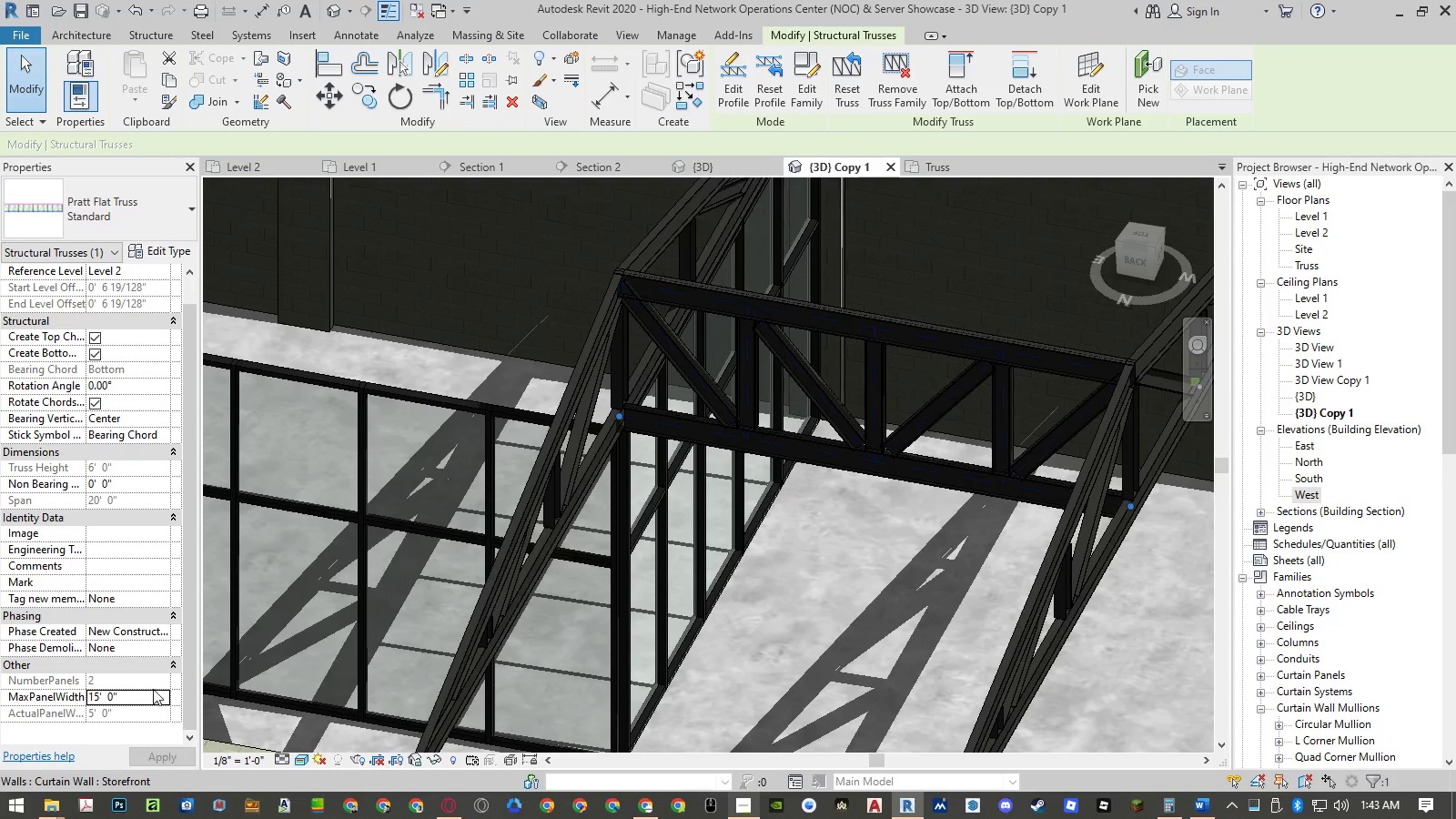 
double_click([148, 696])
 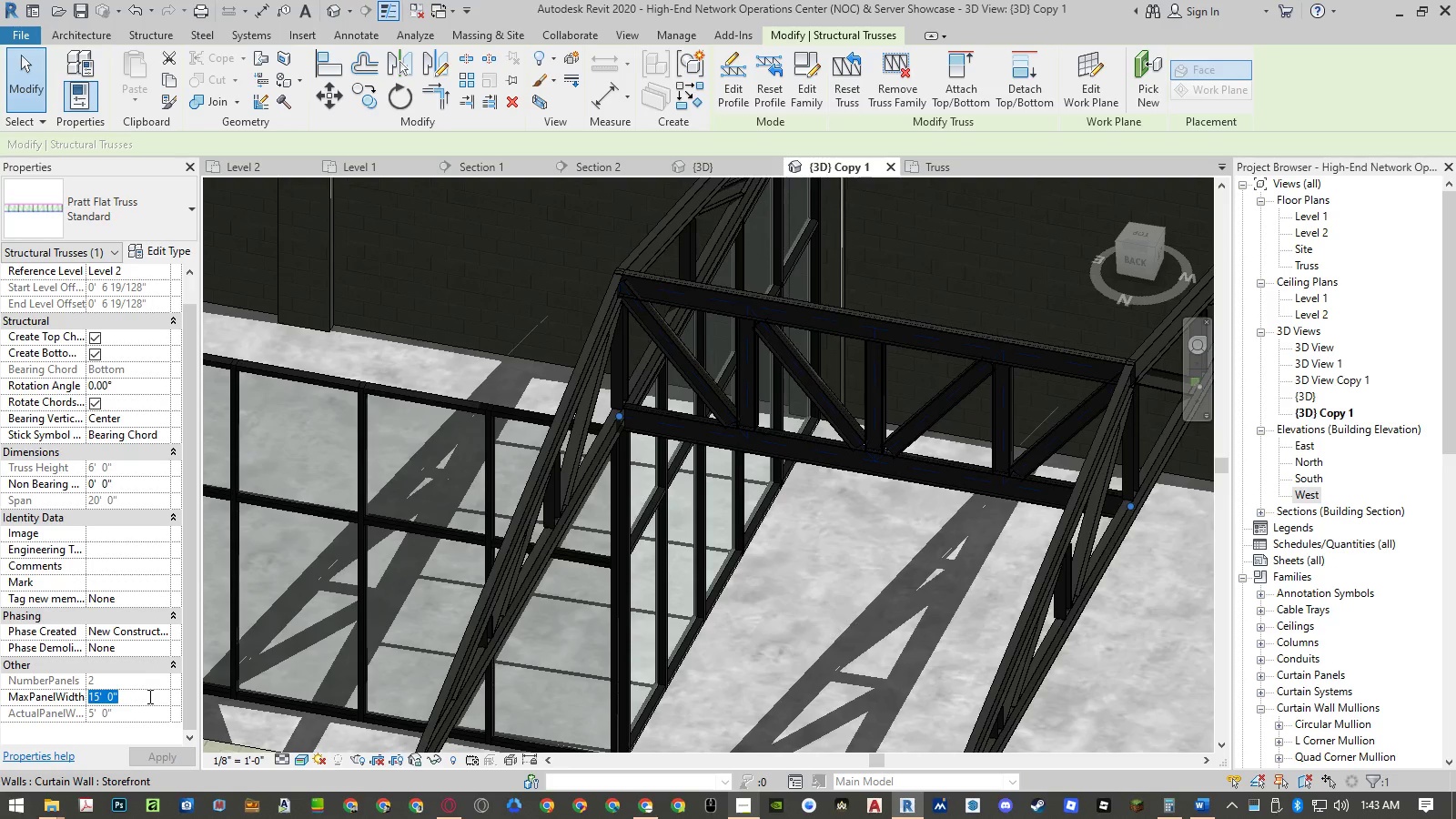 
key(Numpad2)
 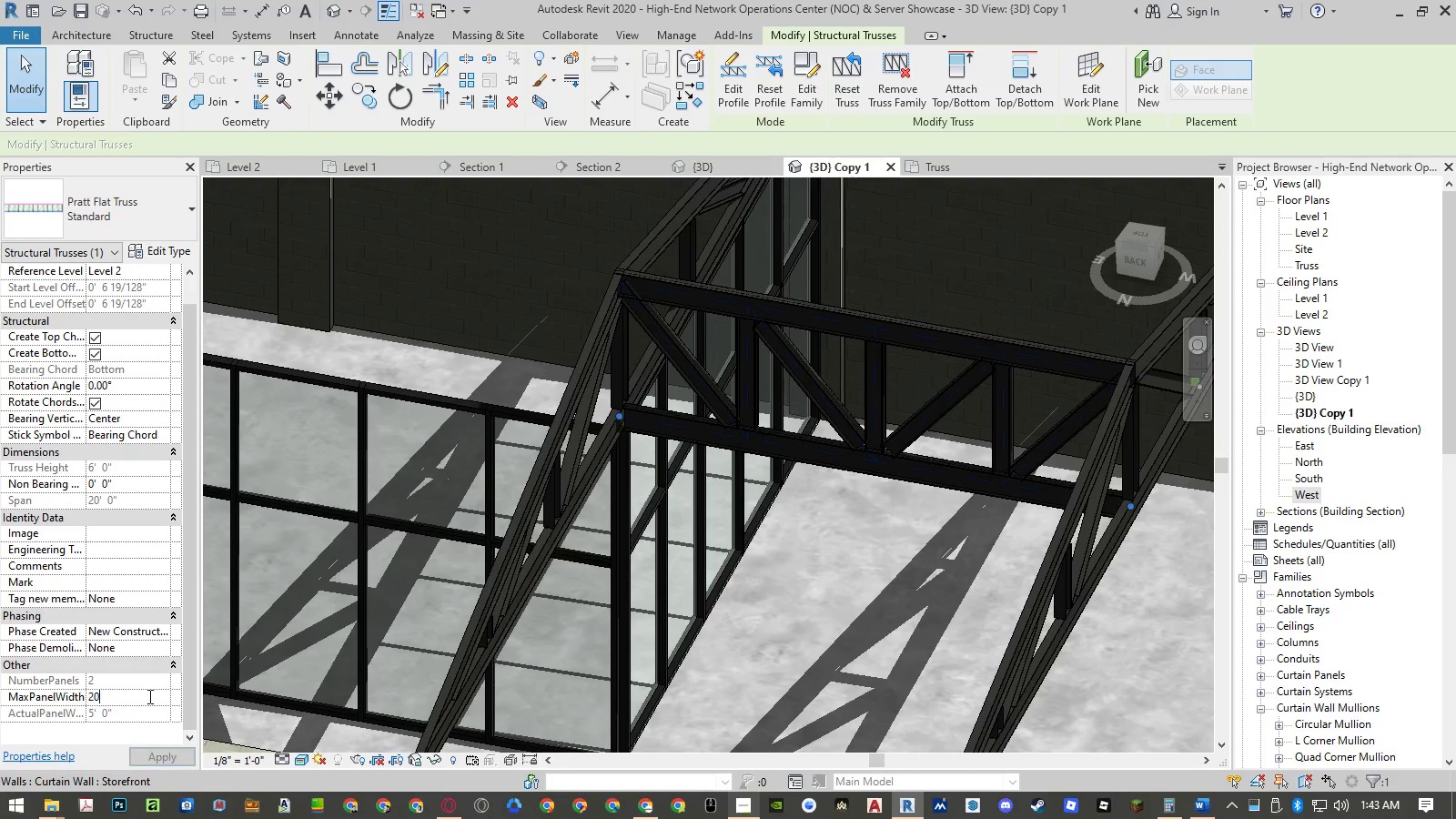 
key(Numpad0)
 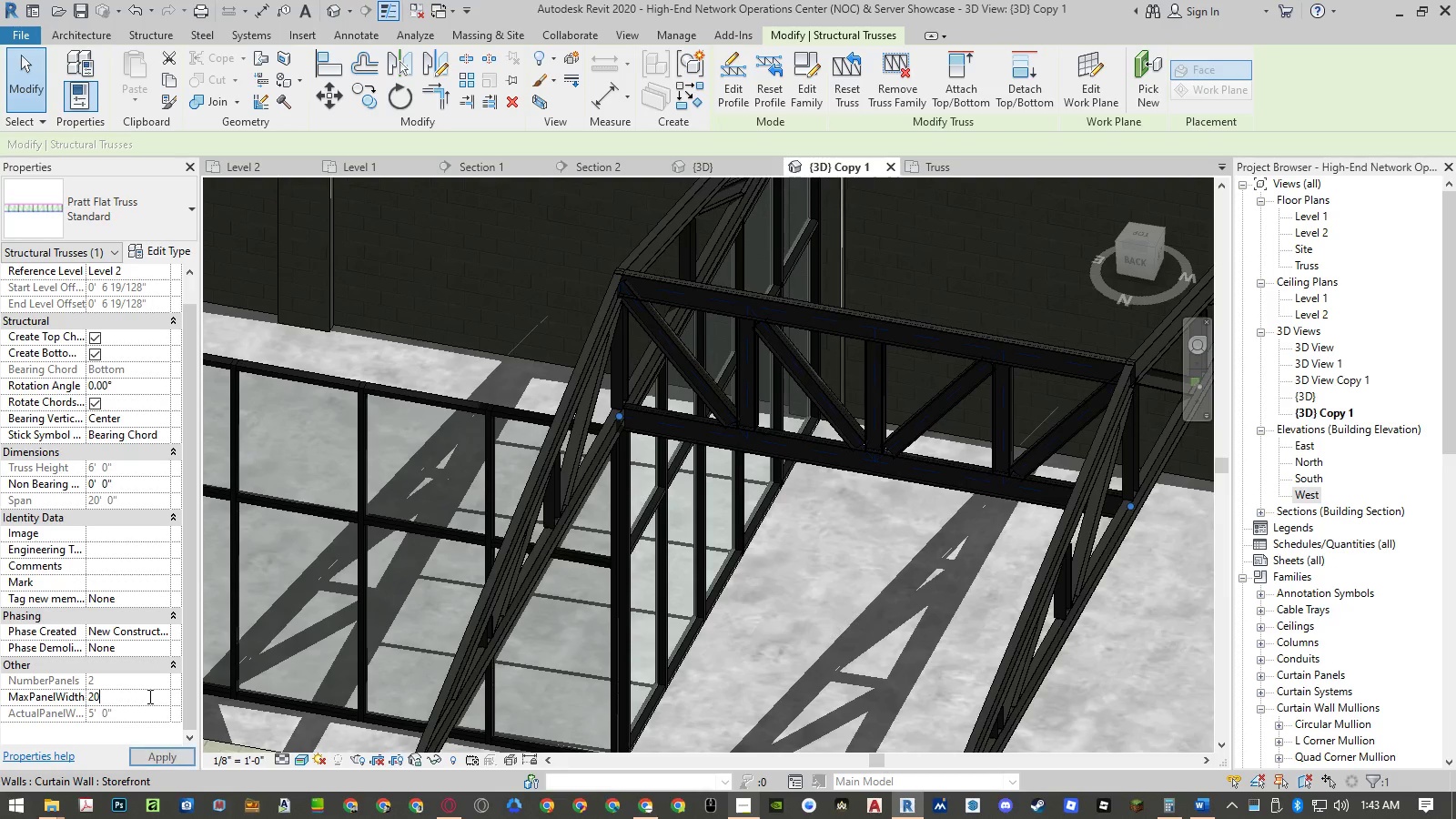 
key(NumpadEnter)
 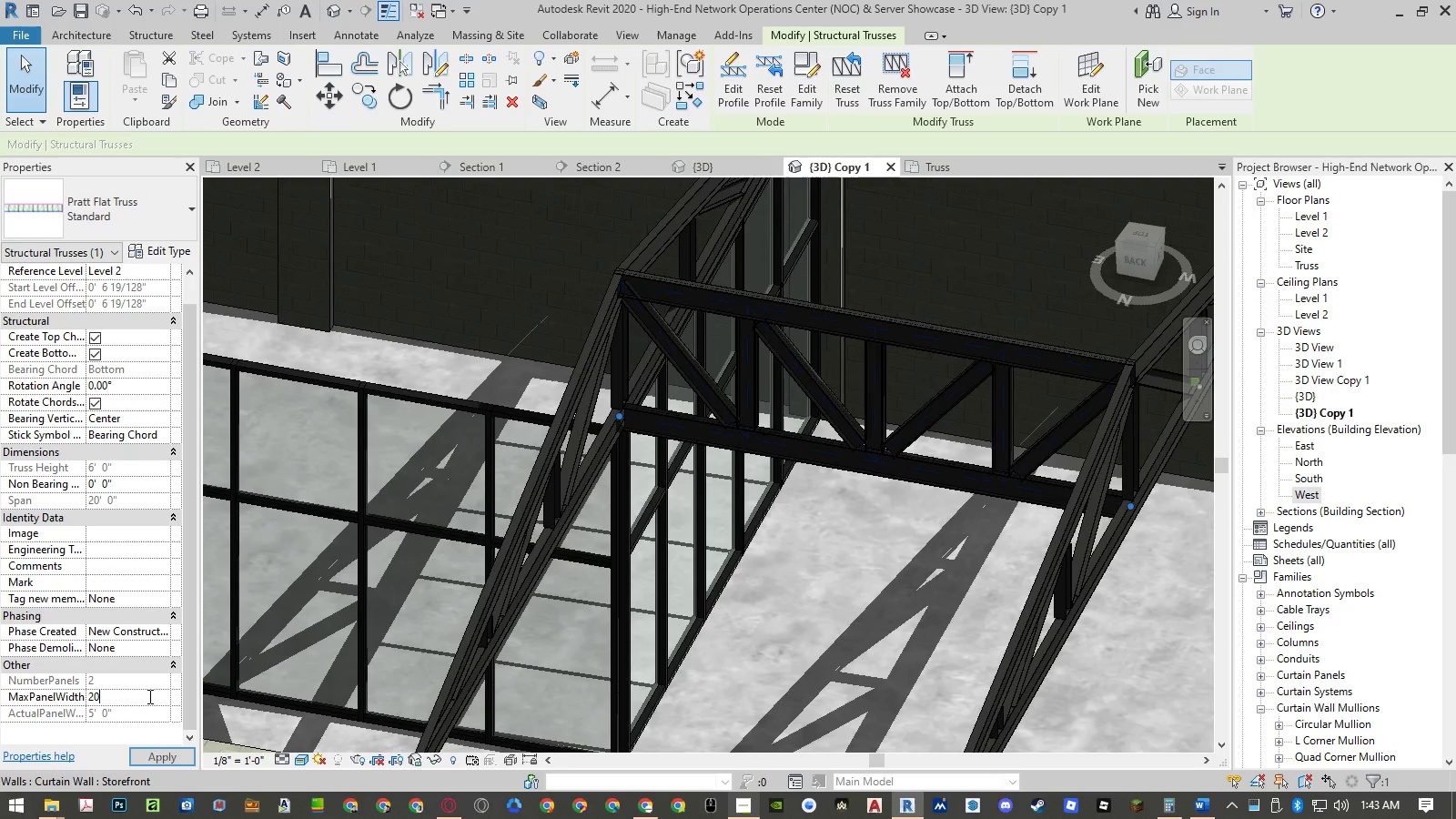 
key(NumpadEnter)
 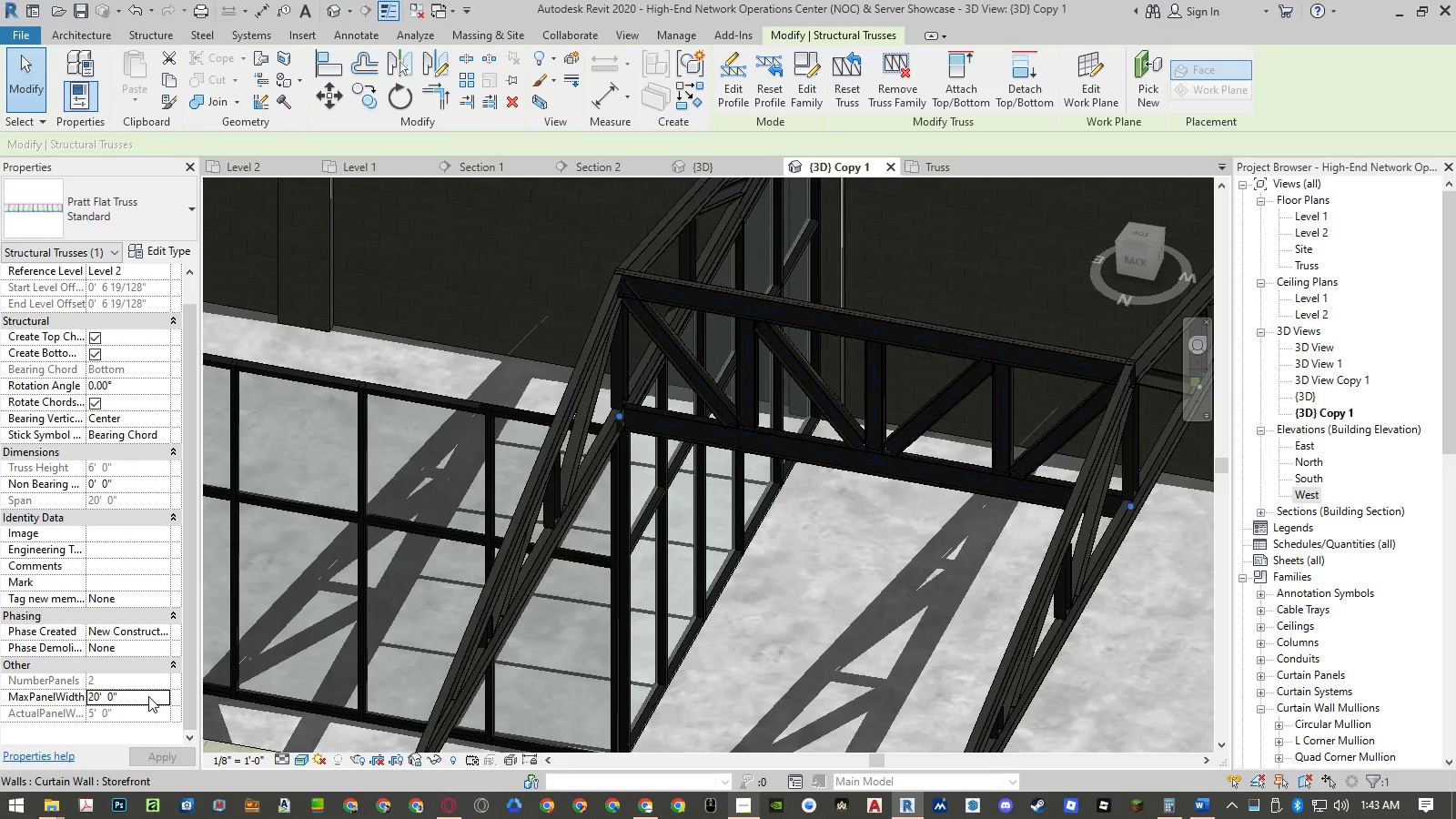 
left_click([148, 696])
 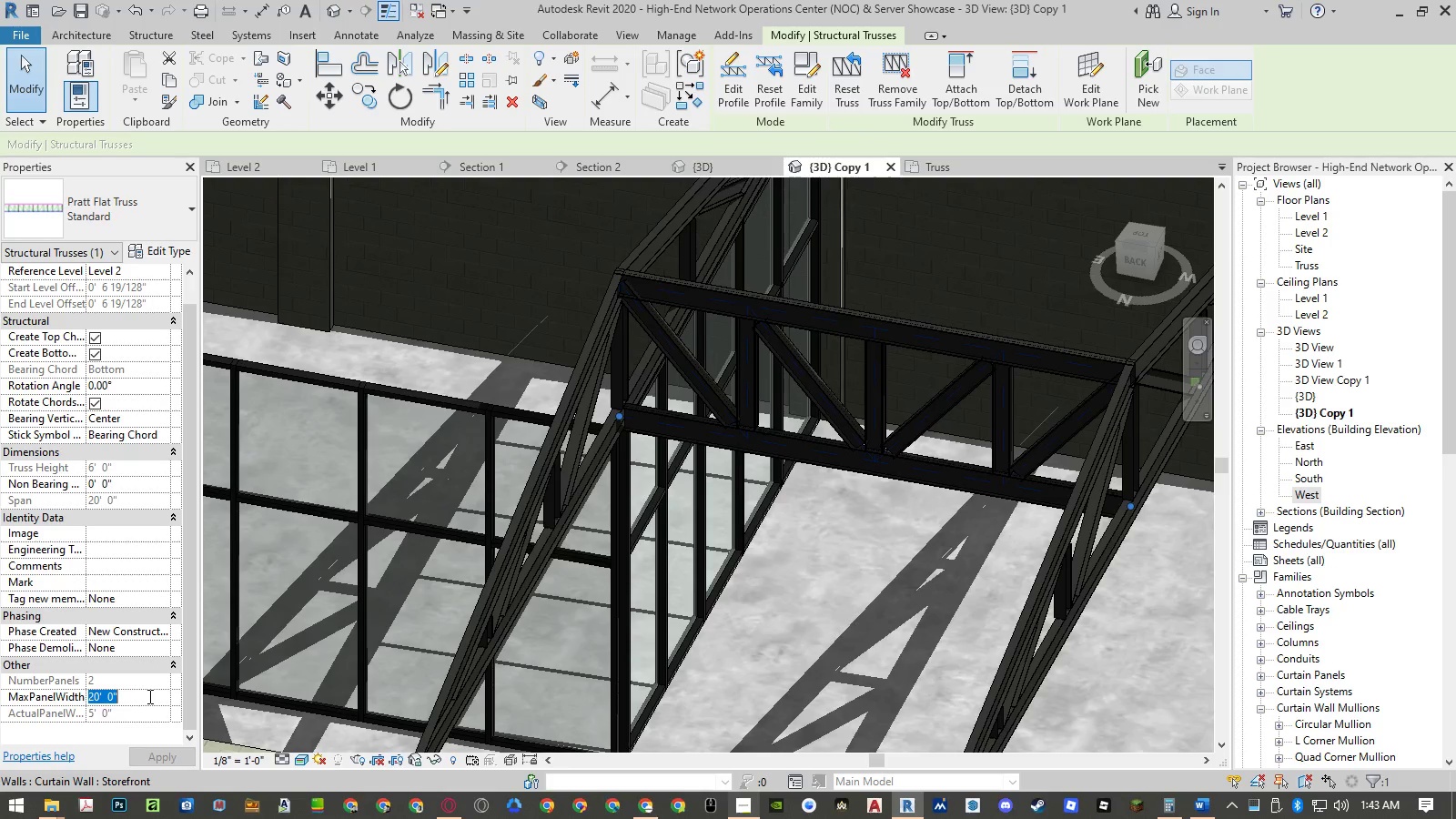 
key(Numpad1)
 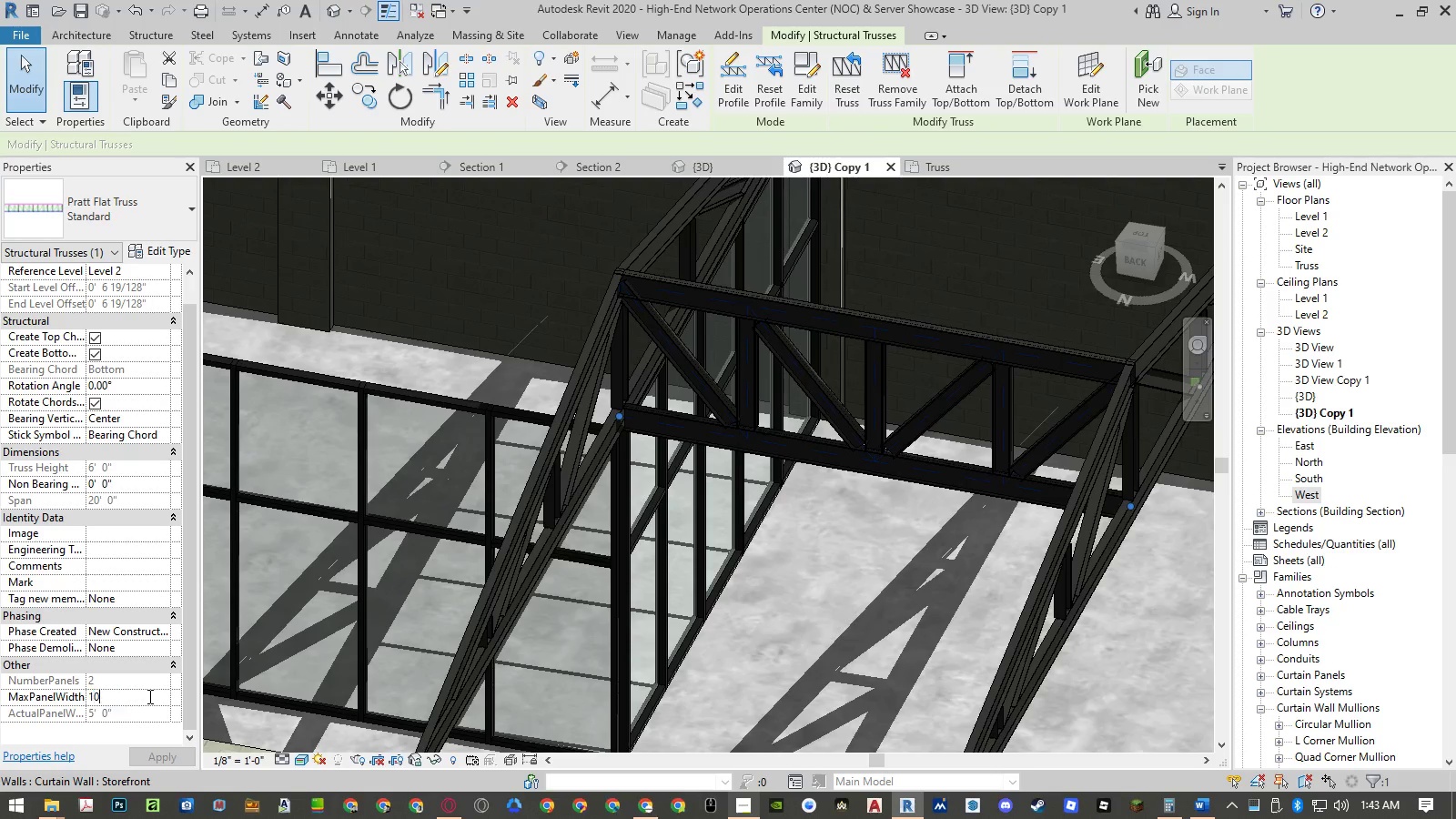 
key(Numpad0)
 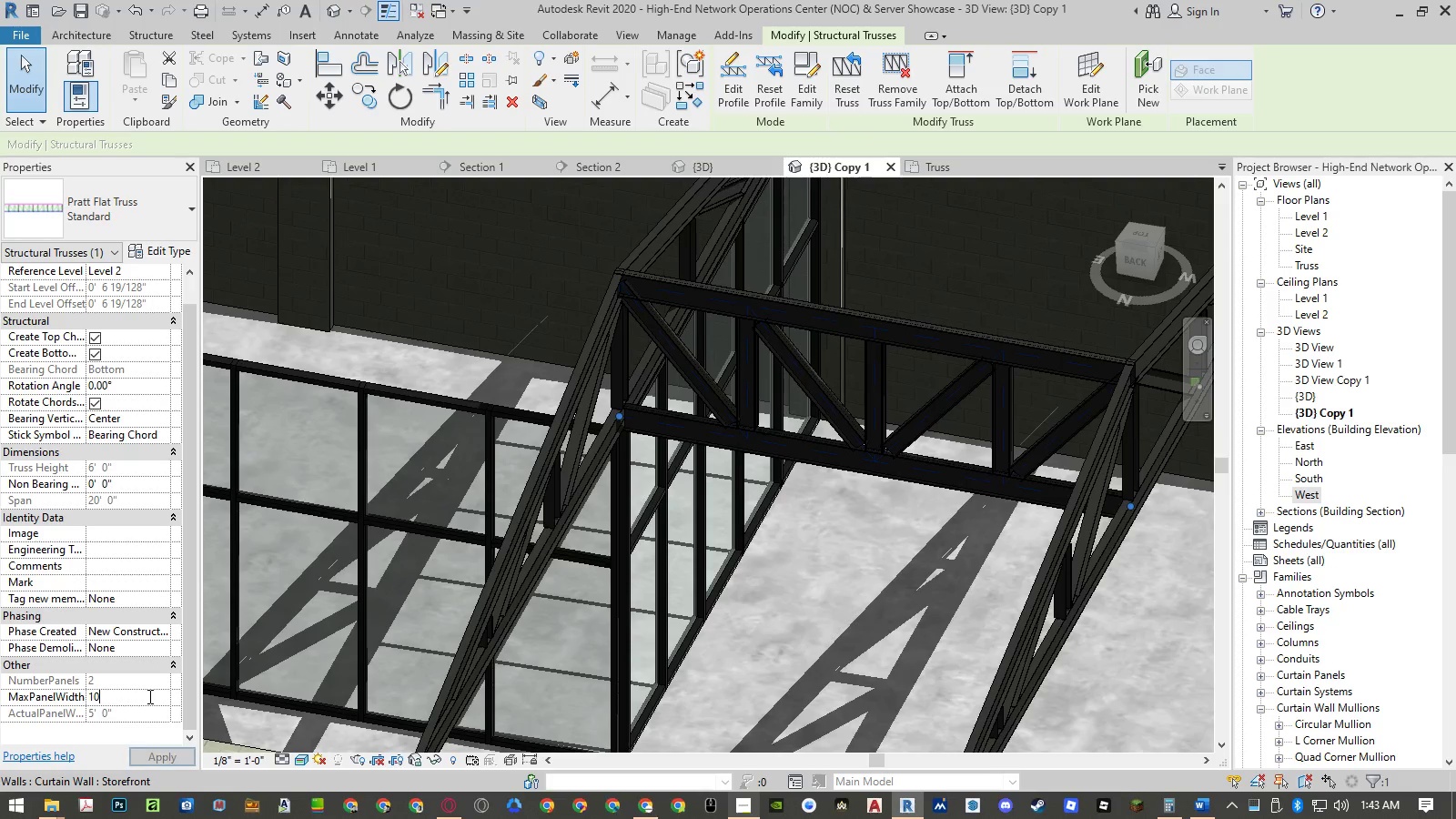 
key(NumpadEnter)
 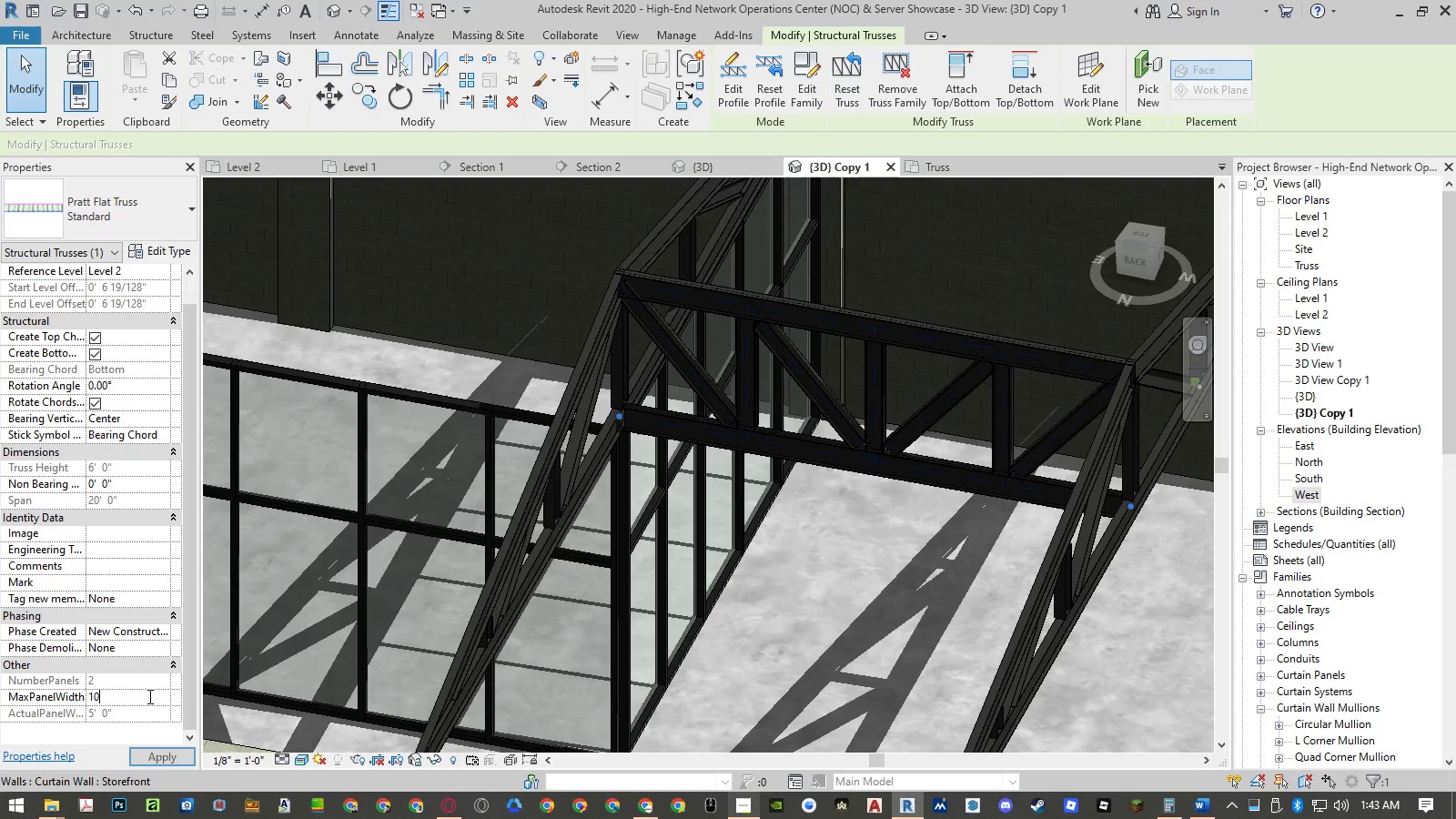 
key(NumpadEnter)
 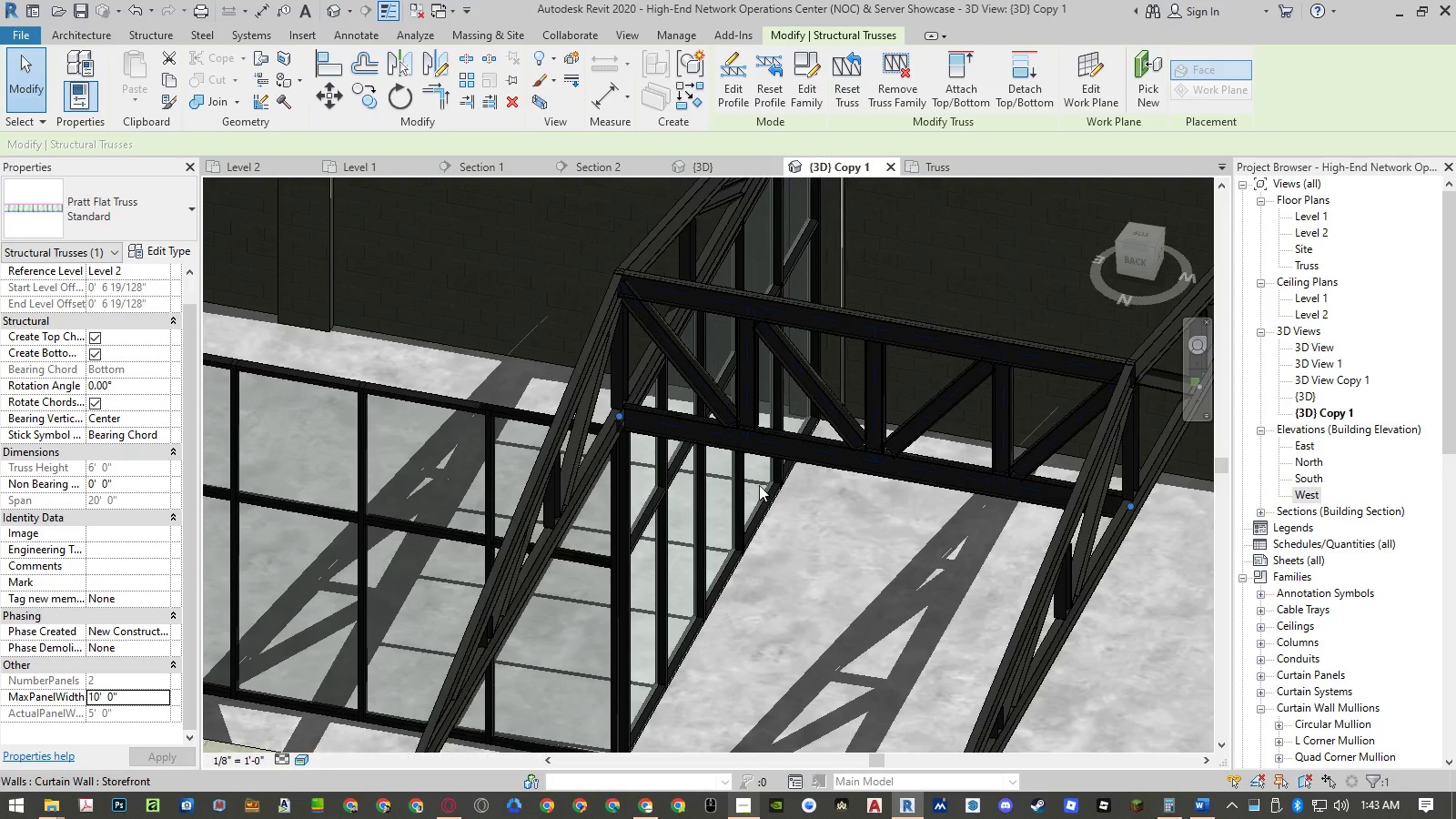 
scroll: coordinate [571, 228], scroll_direction: up, amount: 8.0
 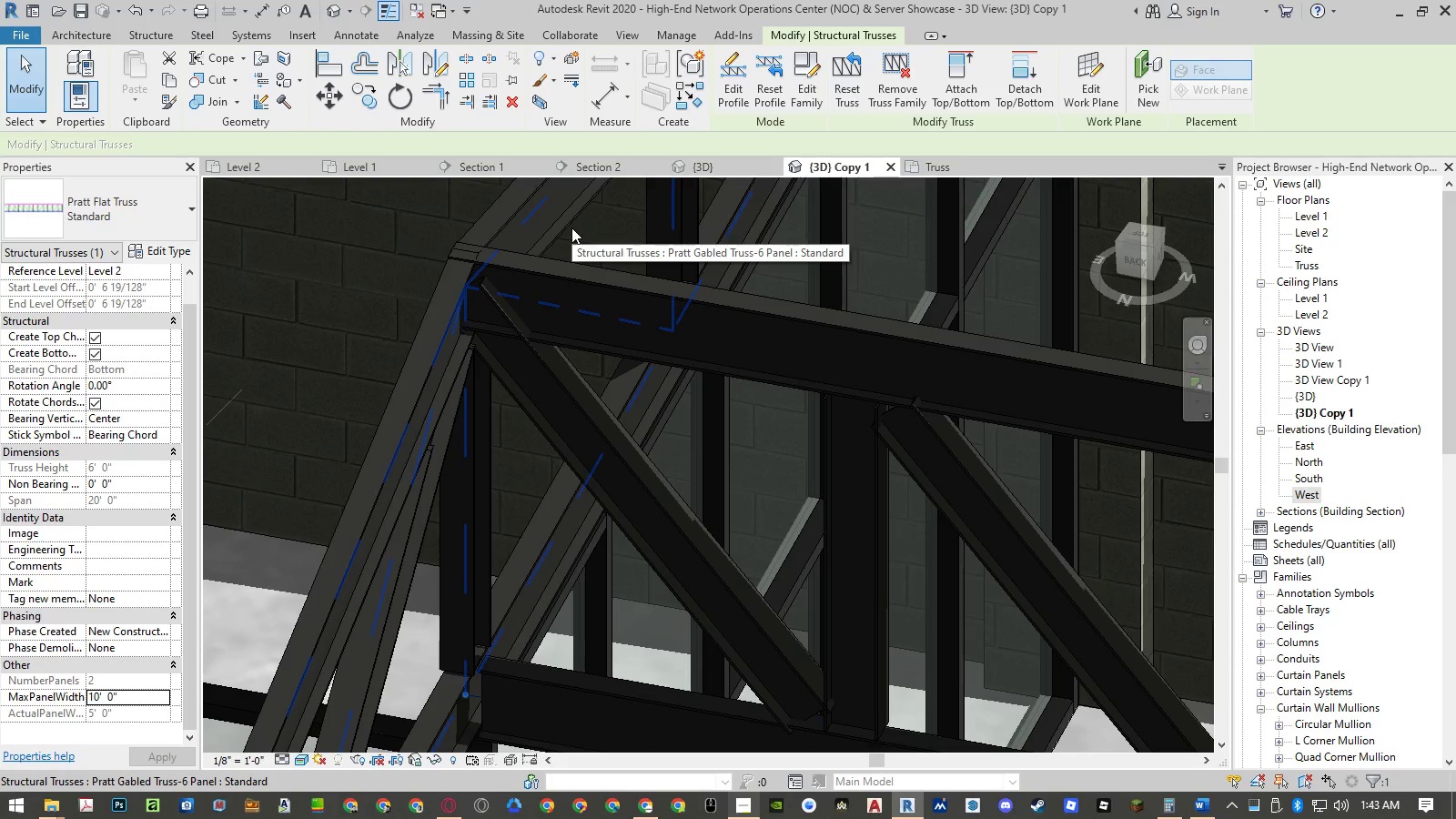 
scroll: coordinate [451, 387], scroll_direction: down, amount: 11.0
 